 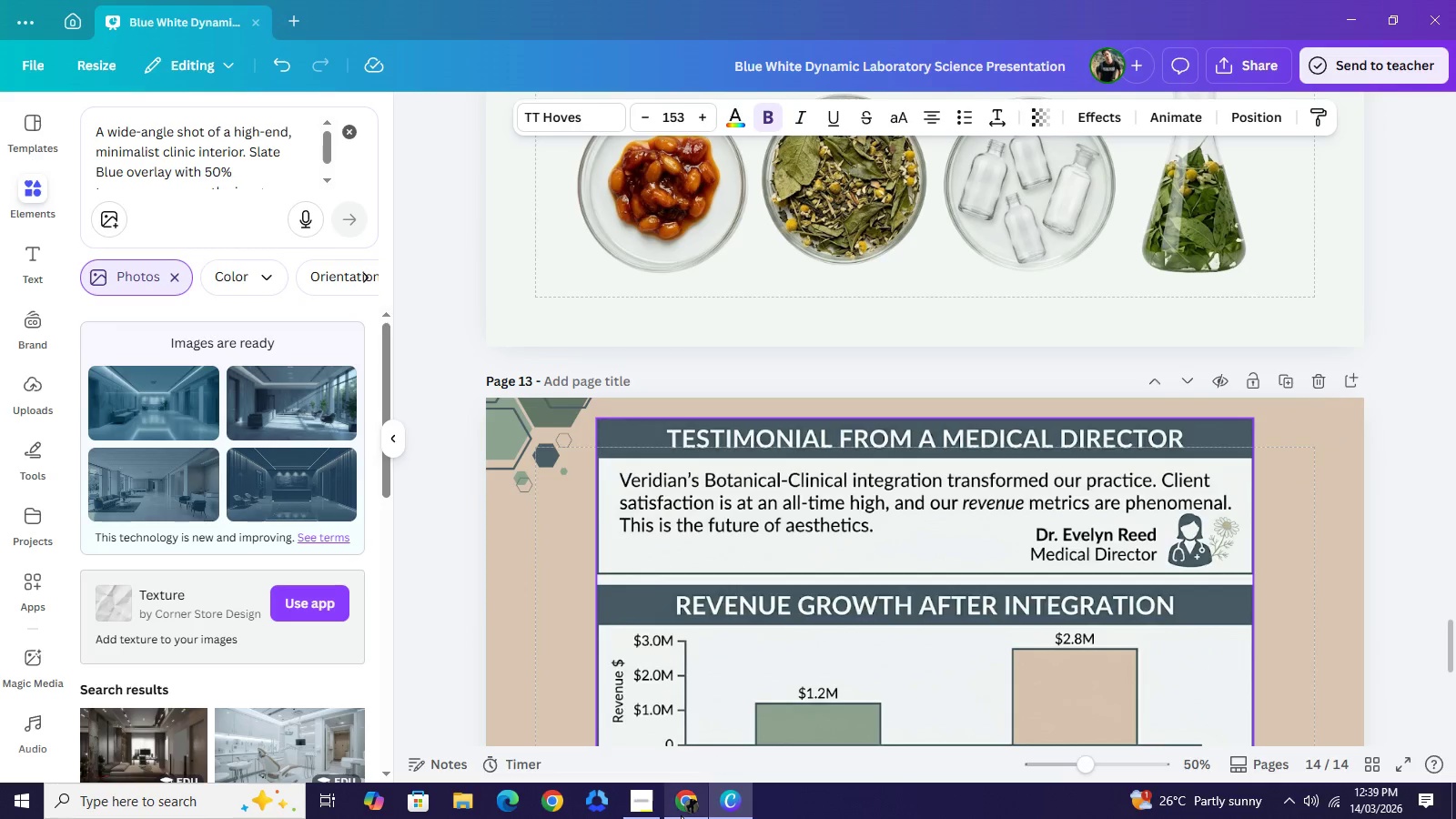 
left_click([681, 816])
 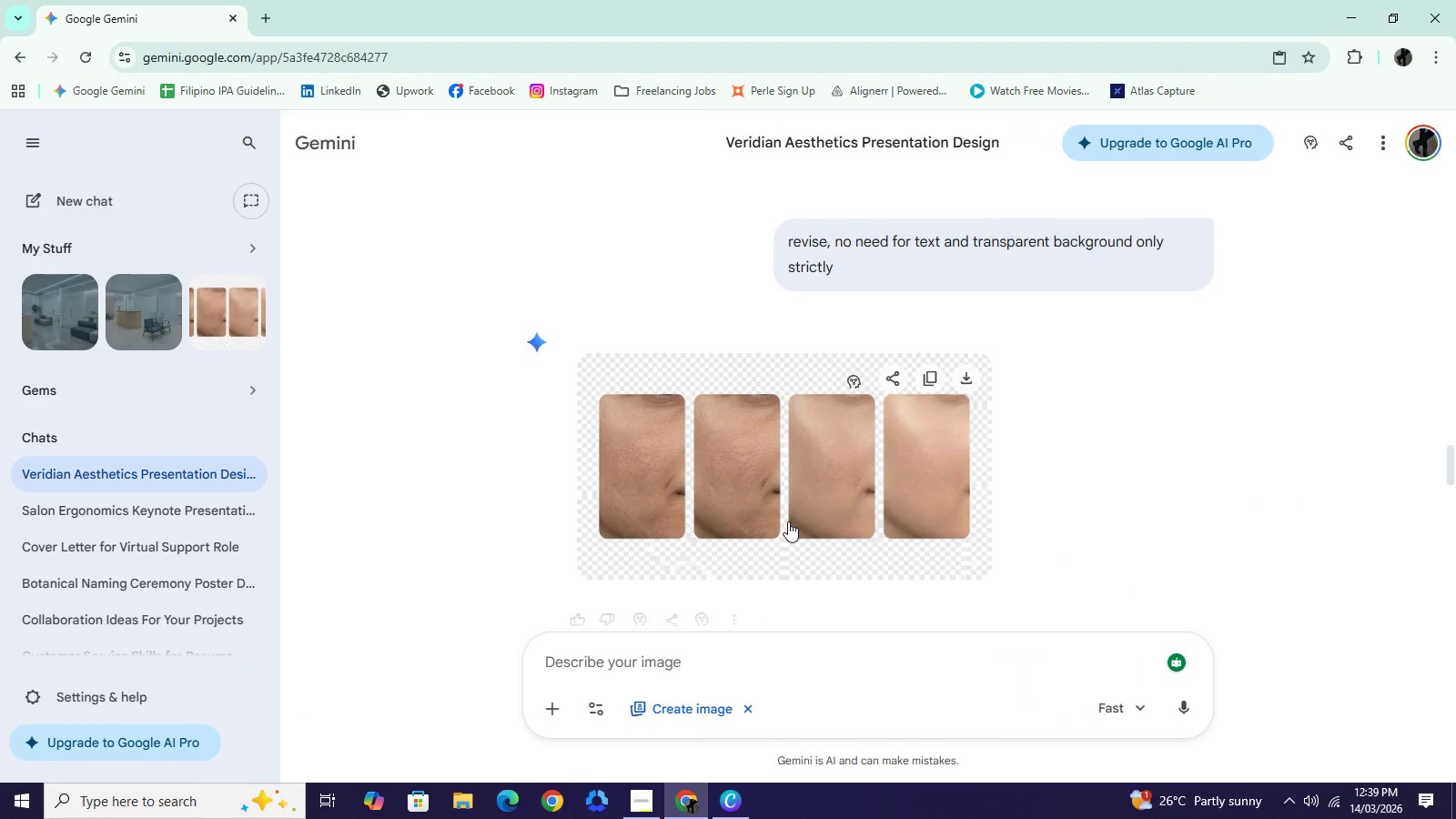 
scroll: coordinate [794, 518], scroll_direction: up, amount: 70.0
 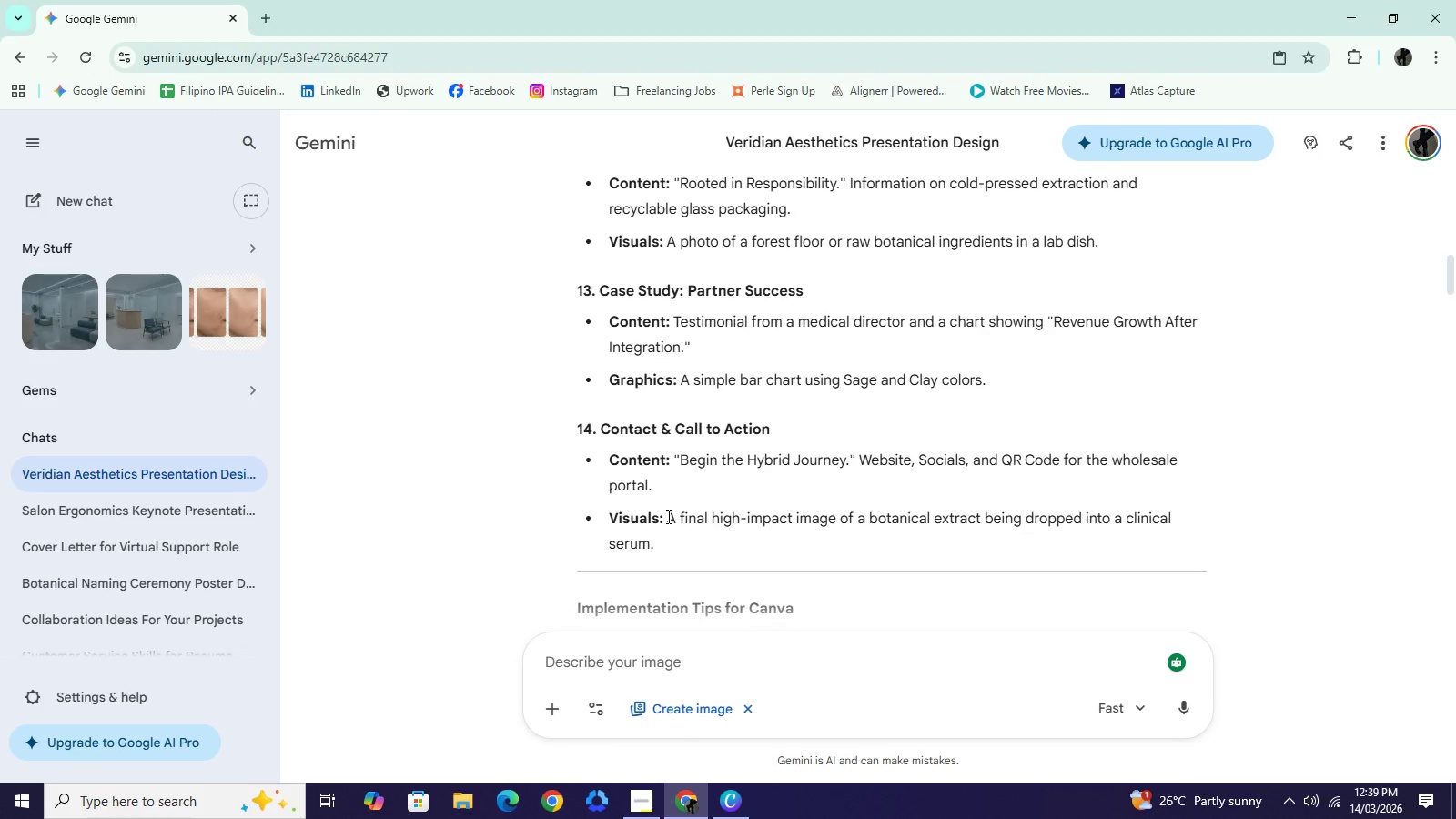 
left_click_drag(start_coordinate=[667, 516], to_coordinate=[714, 539])
 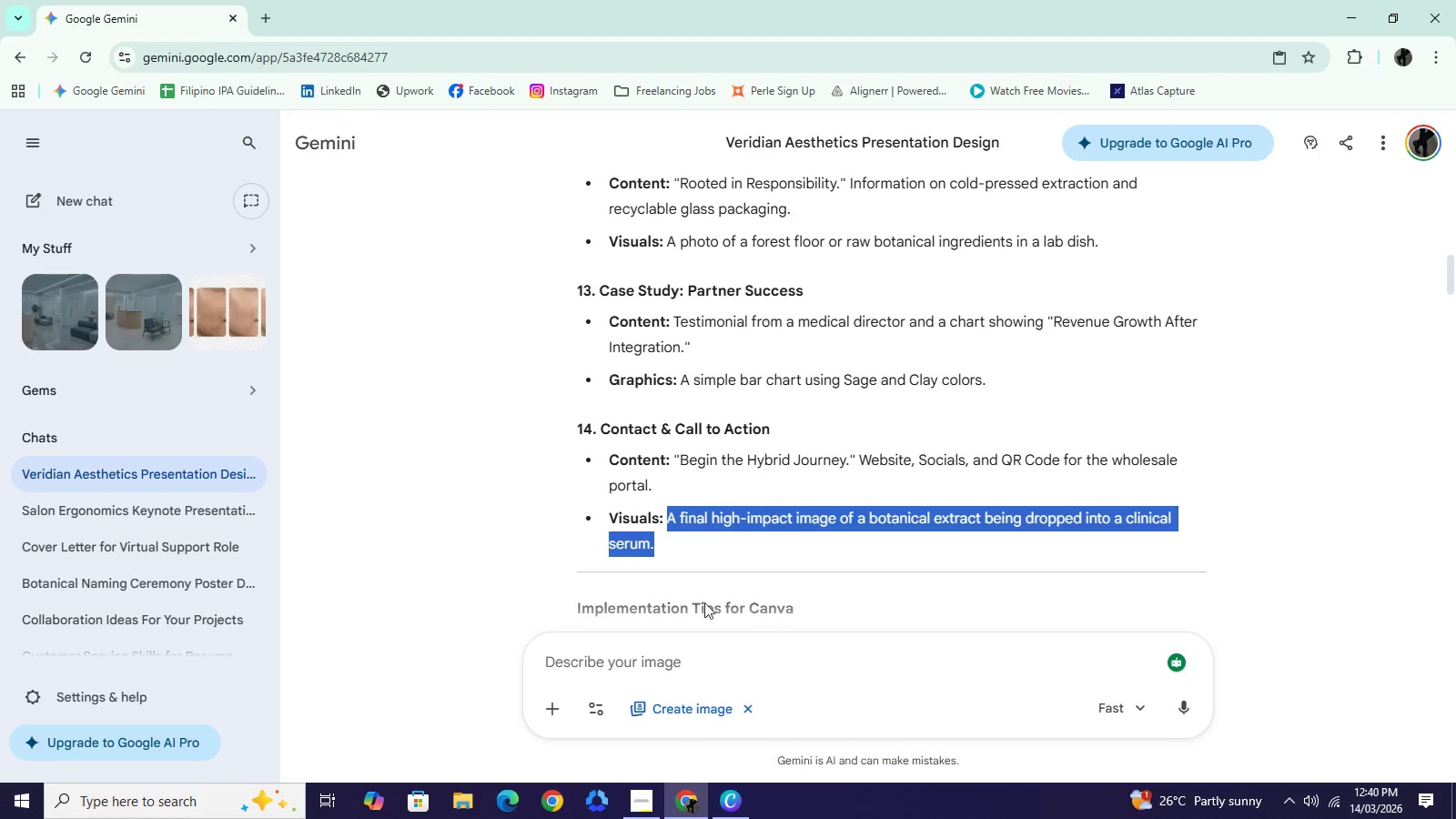 
key(Control+C)
 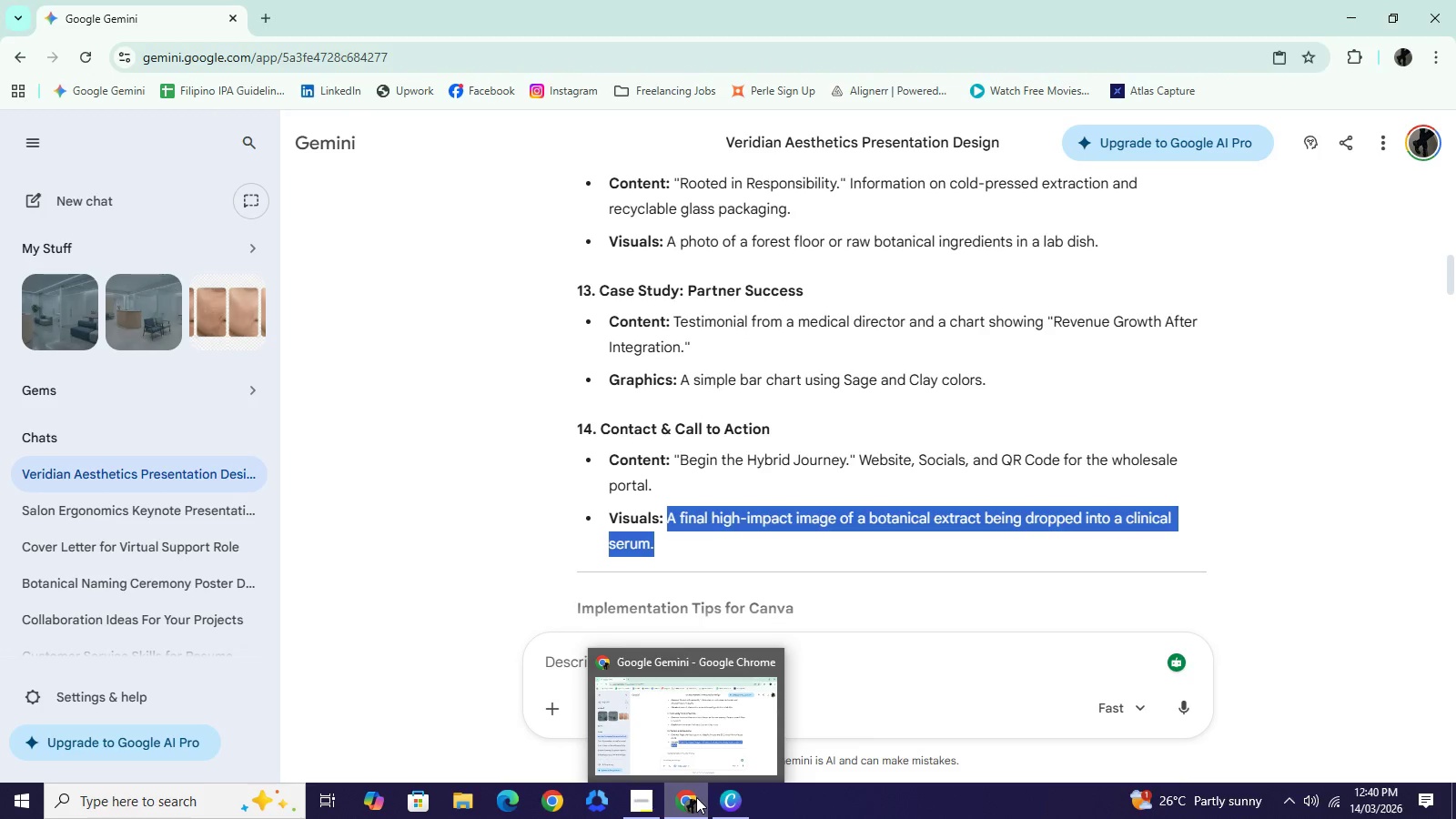 
left_click([696, 797])
 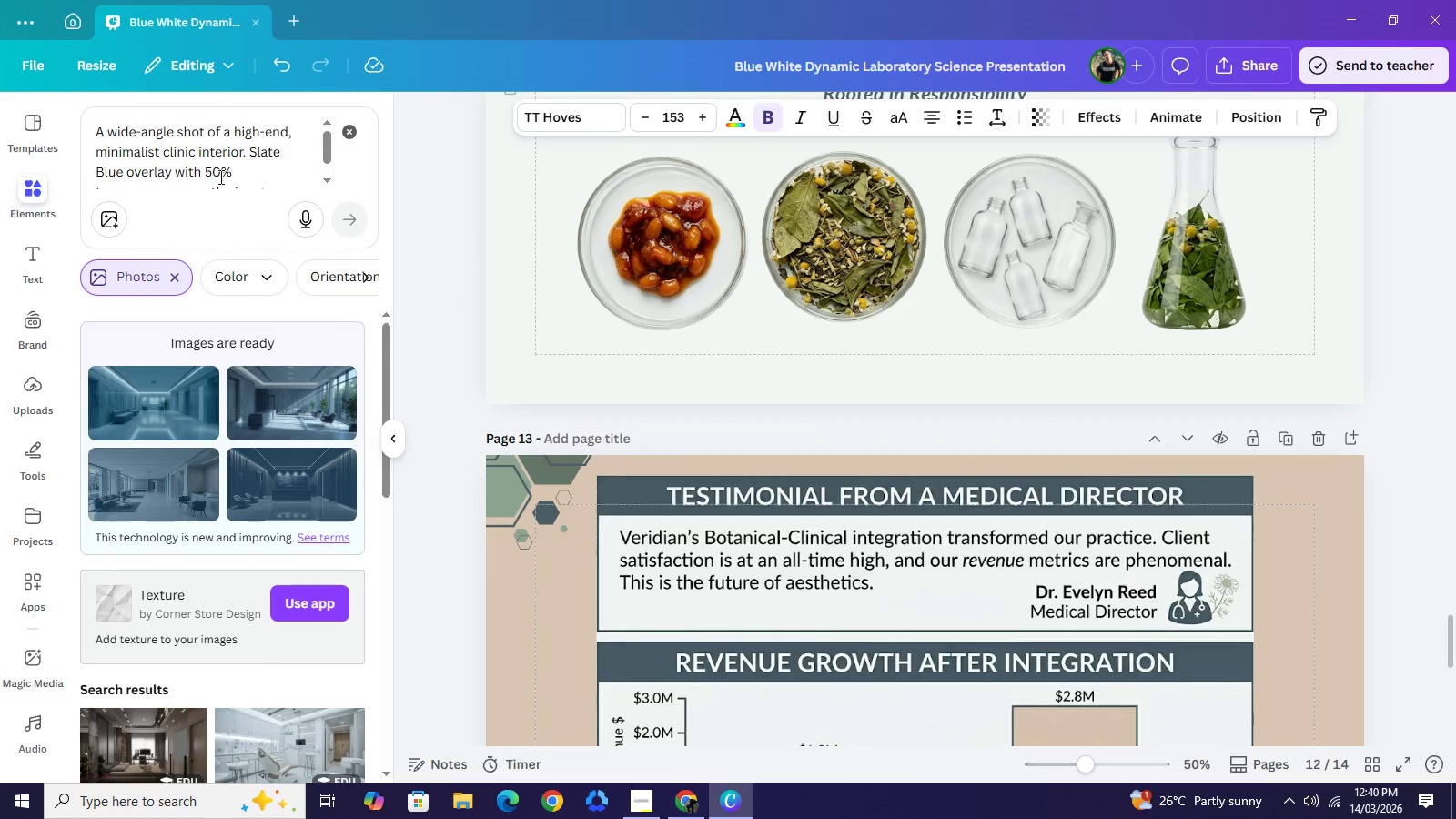 
left_click([221, 162])
 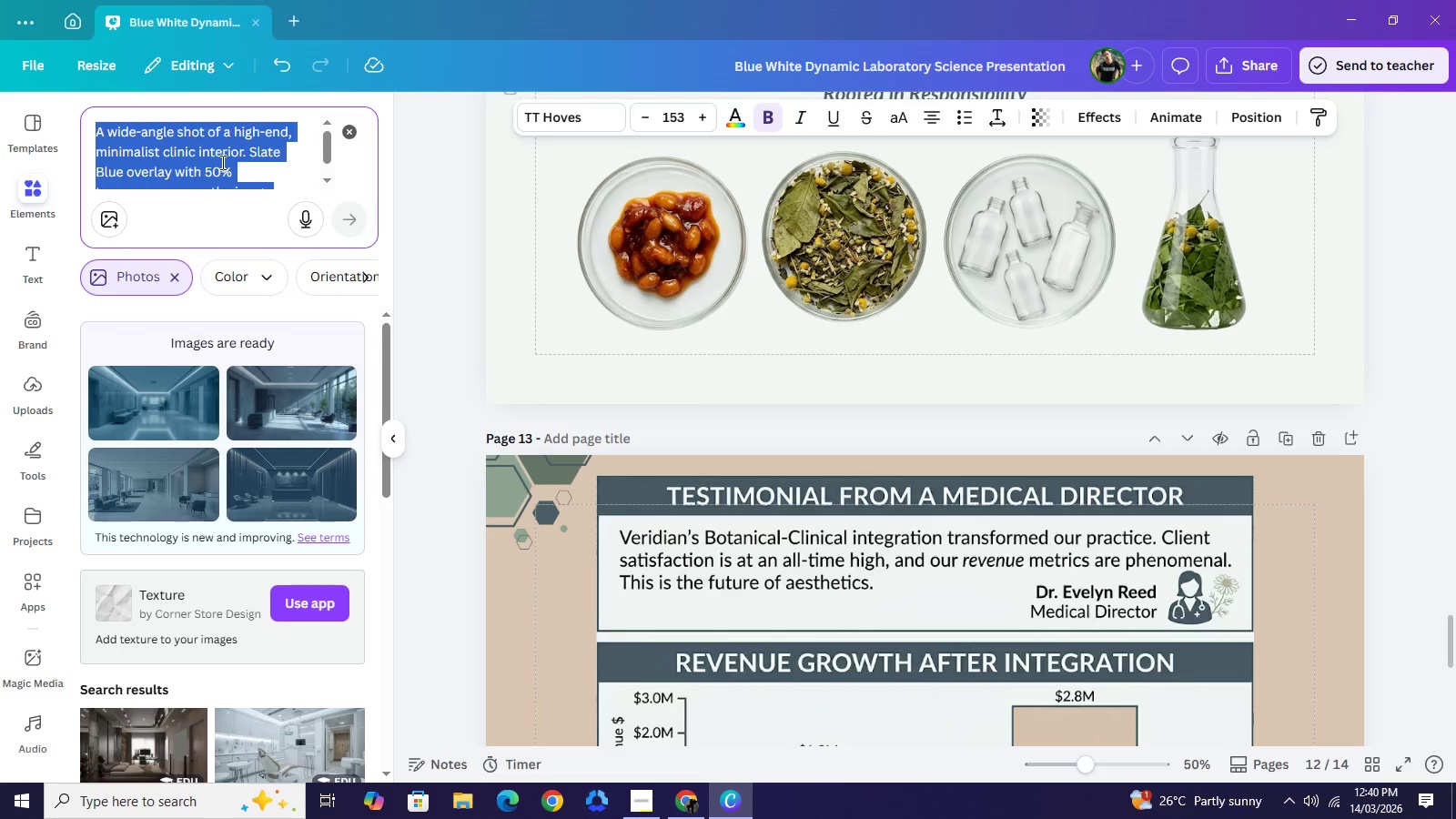 
key(Control+A)
 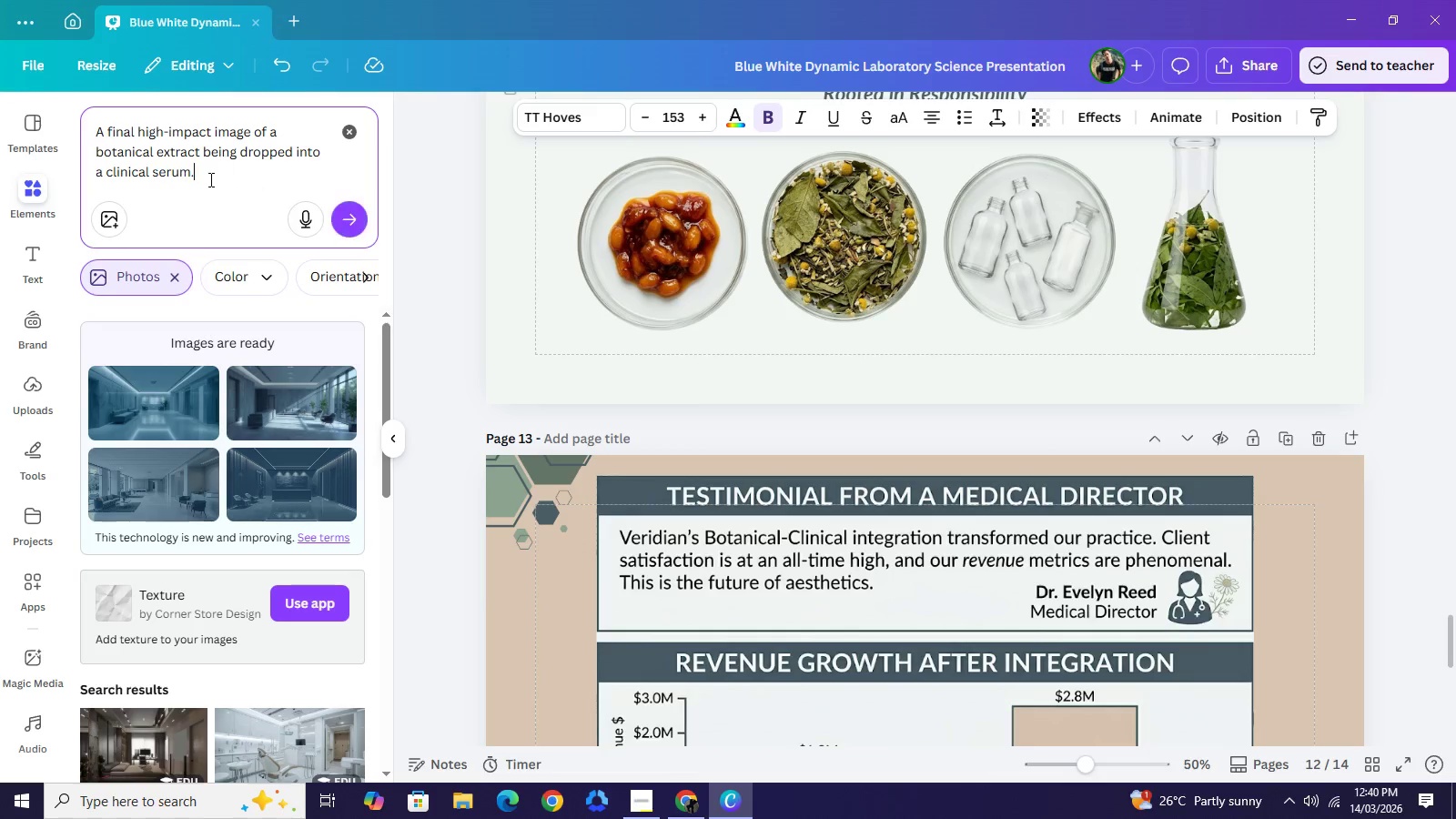 
key(Control+V)
 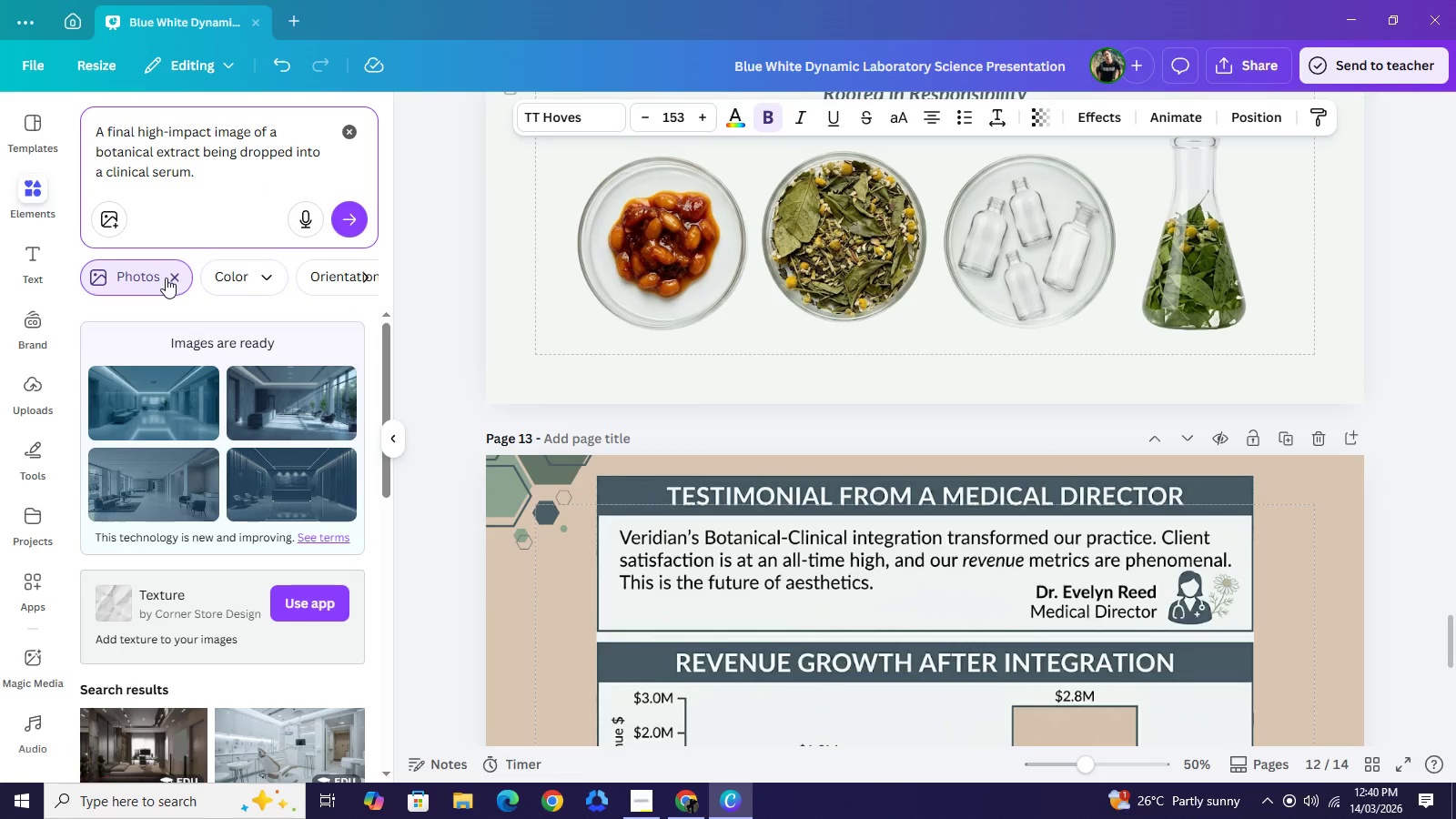 
left_click([177, 278])
 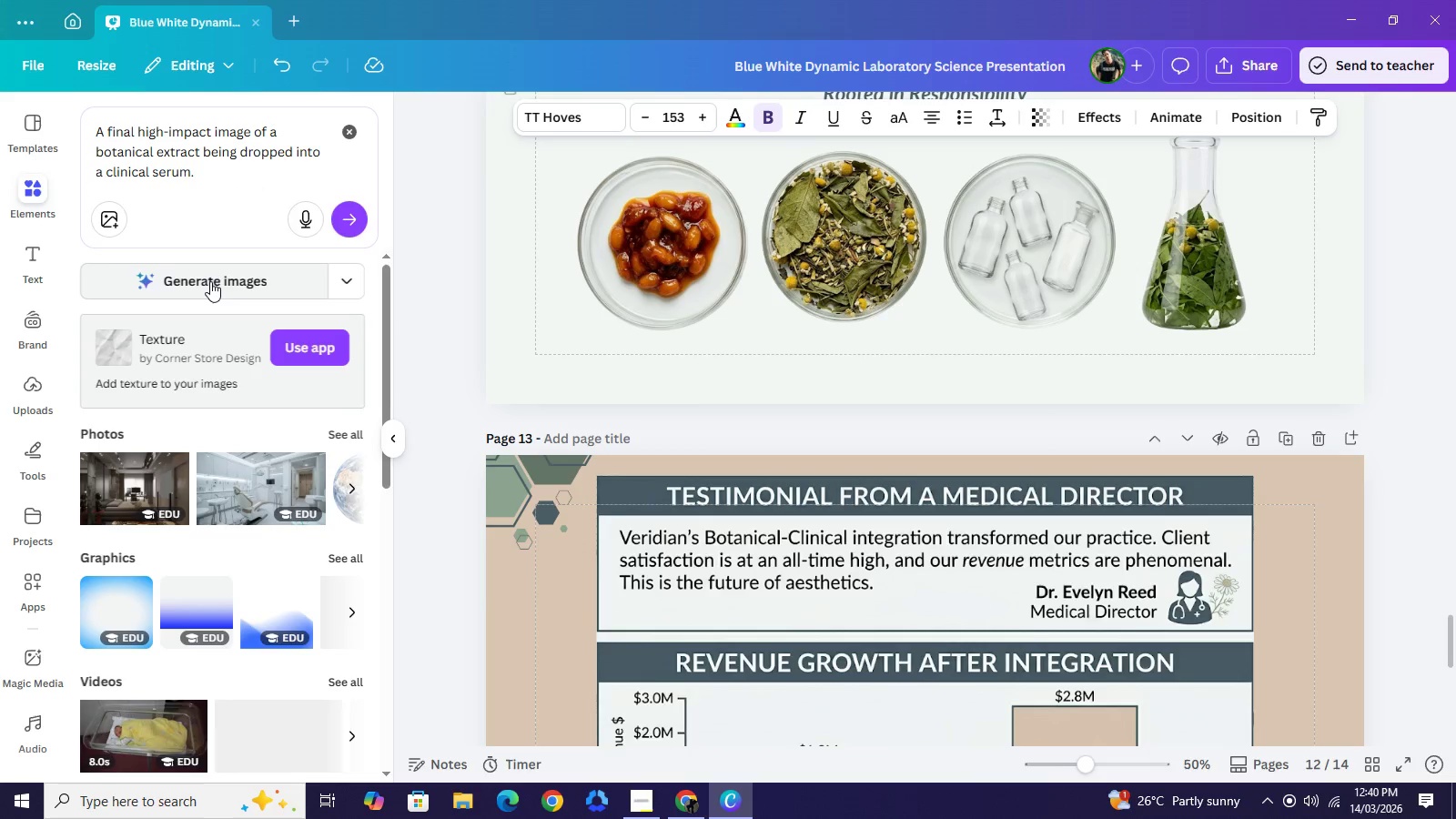 
left_click([210, 281])
 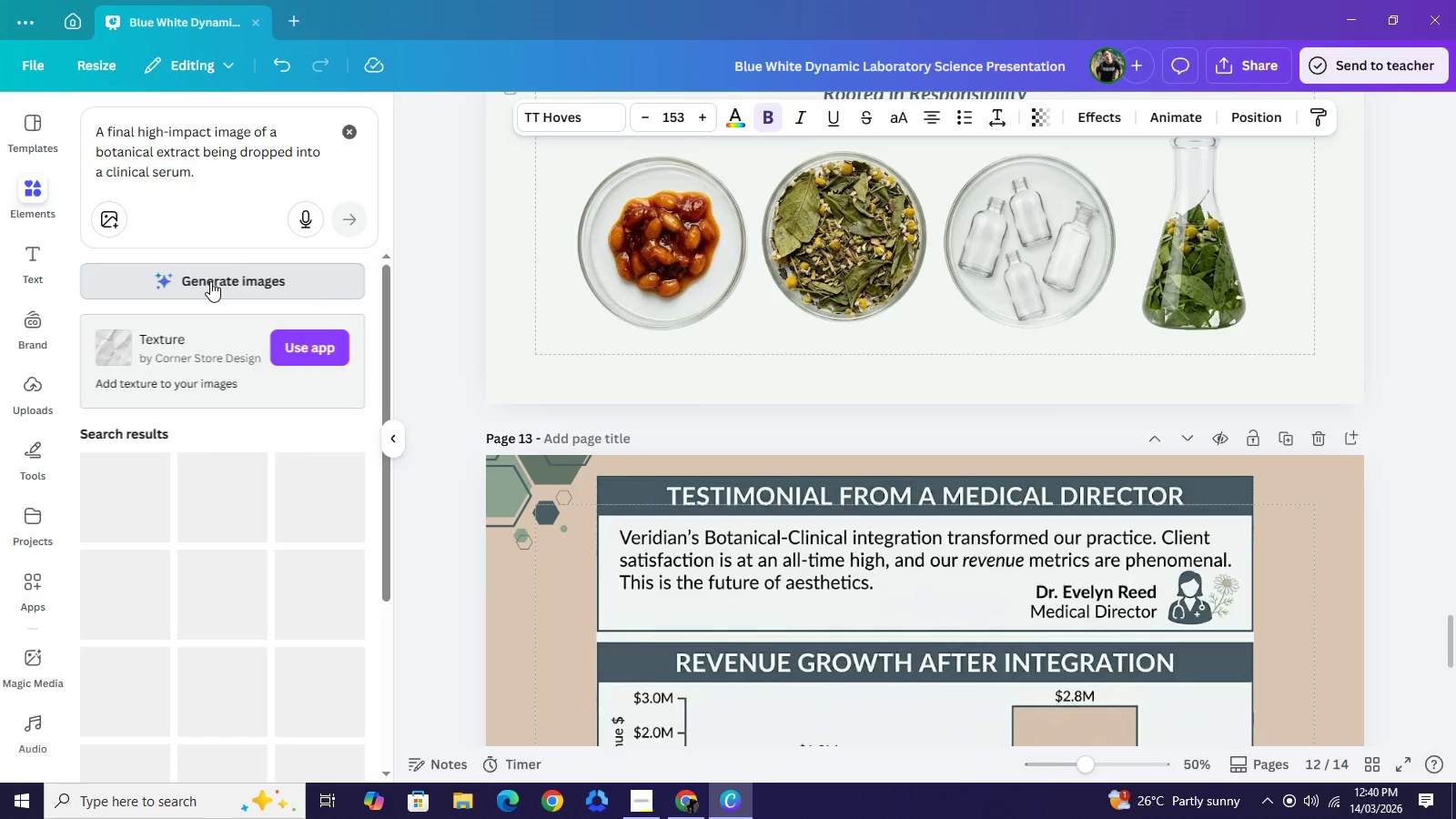 
left_click([210, 281])
 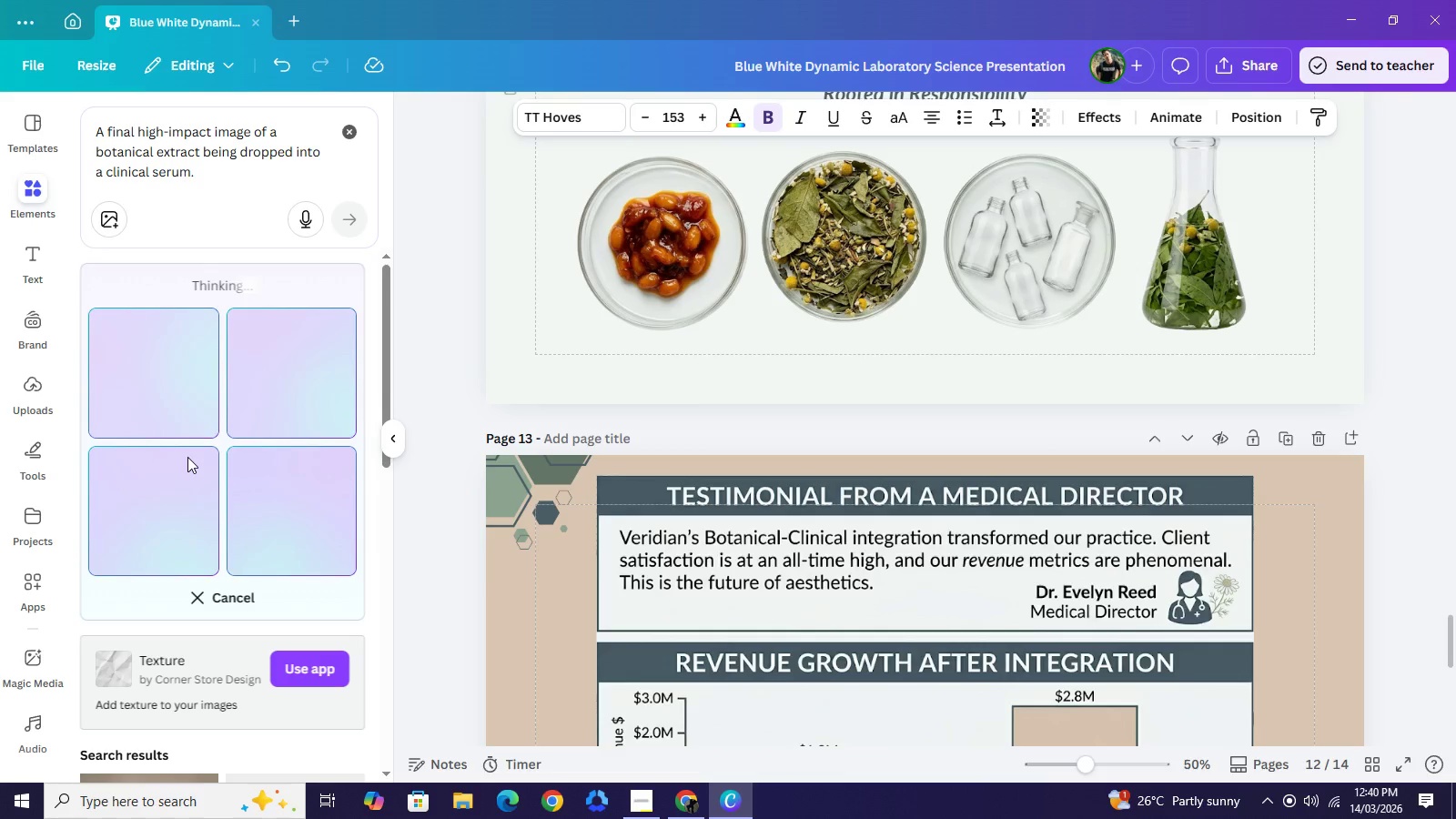 
scroll: coordinate [747, 519], scroll_direction: down, amount: 10.0
 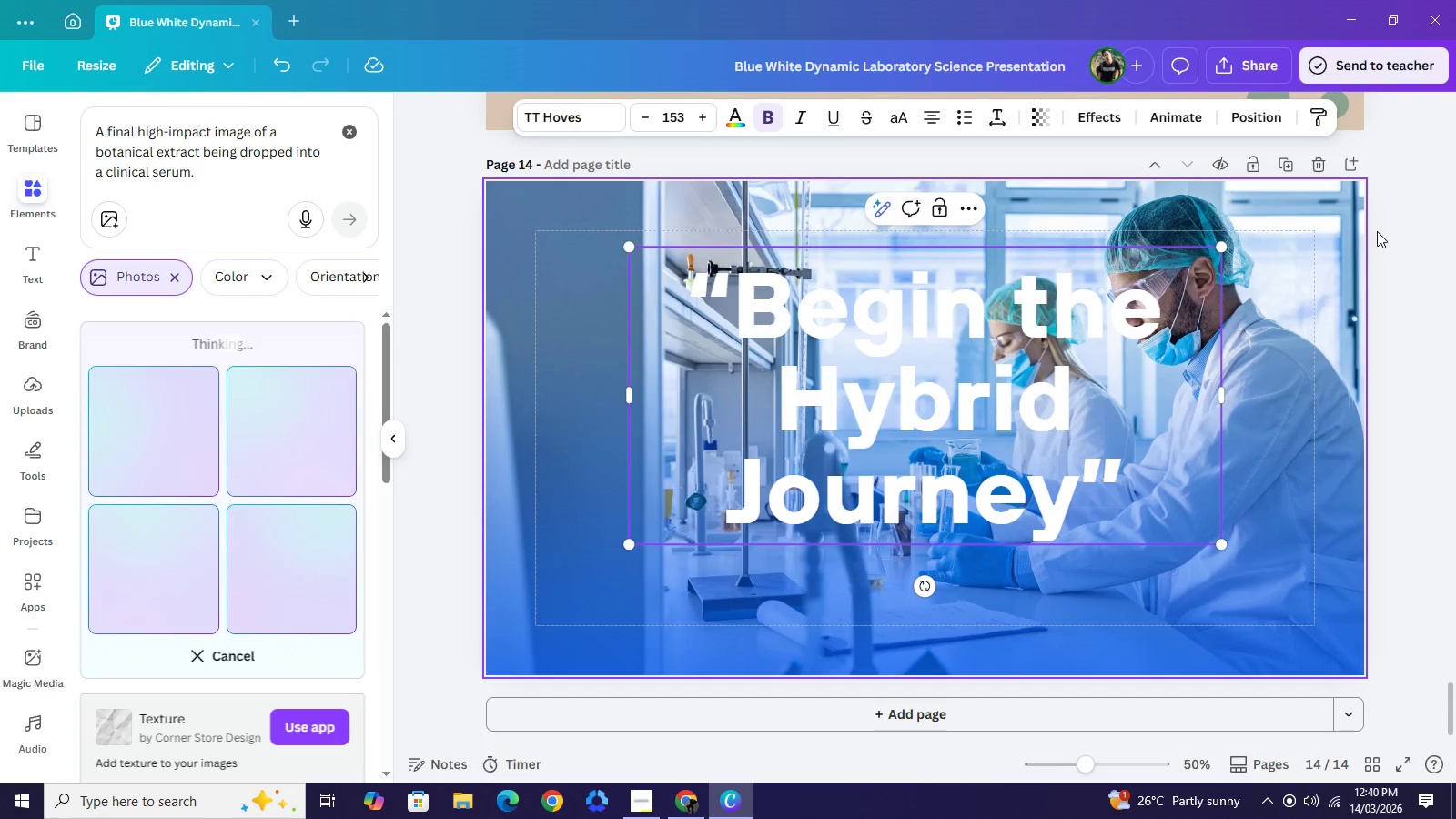 
left_click([1330, 224])
 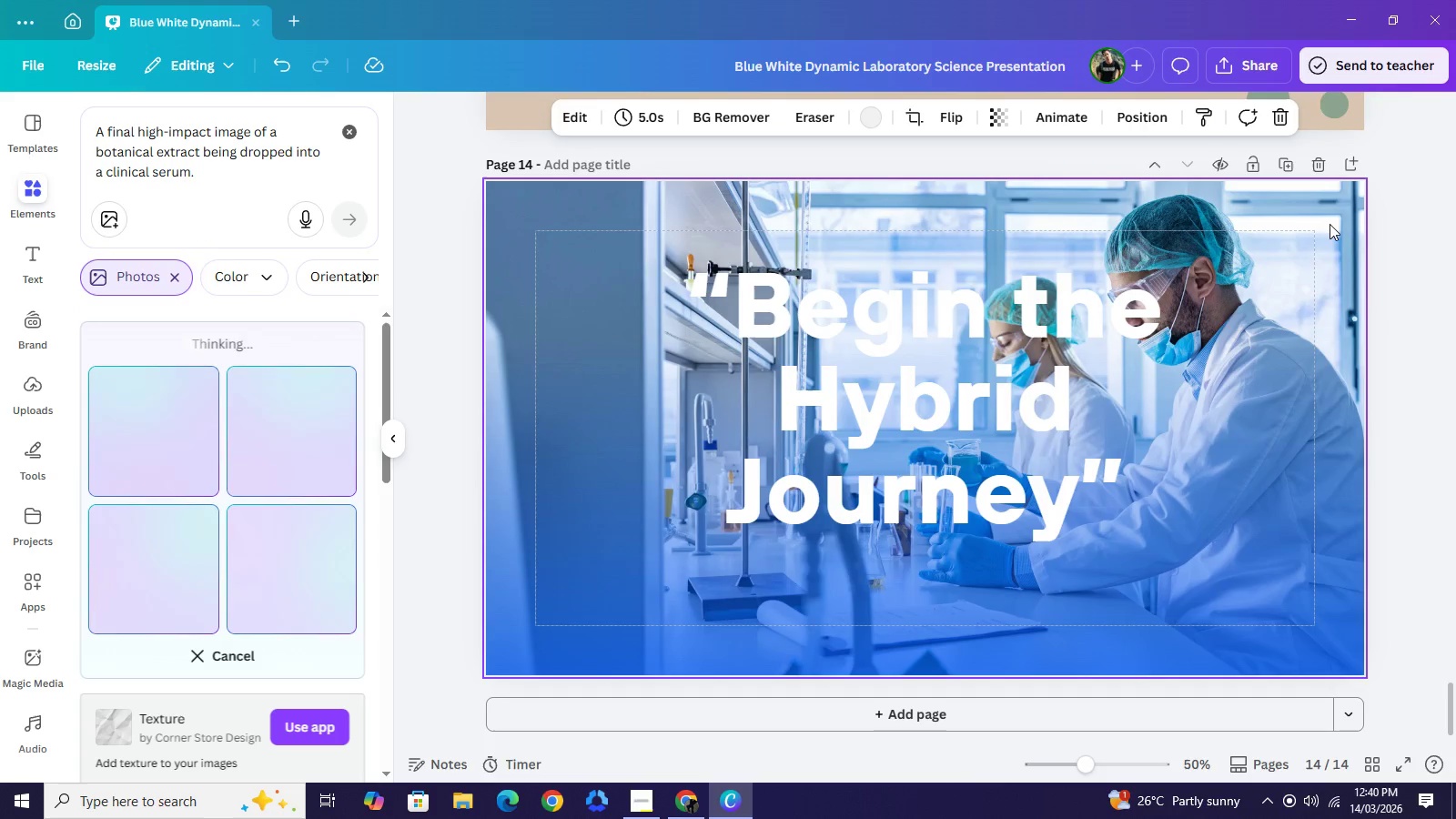 
key(Backspace)
 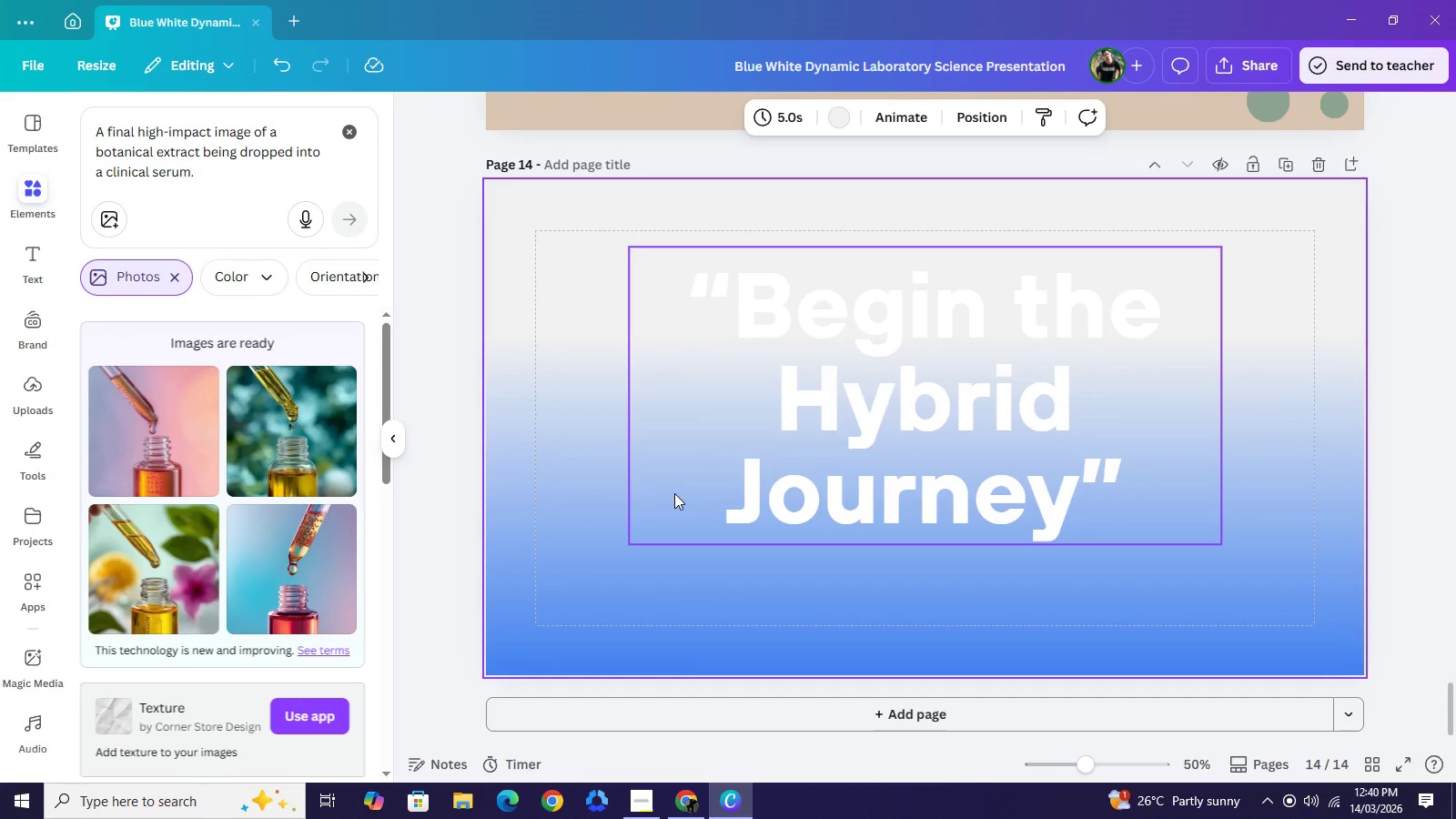 
wait(14.69)
 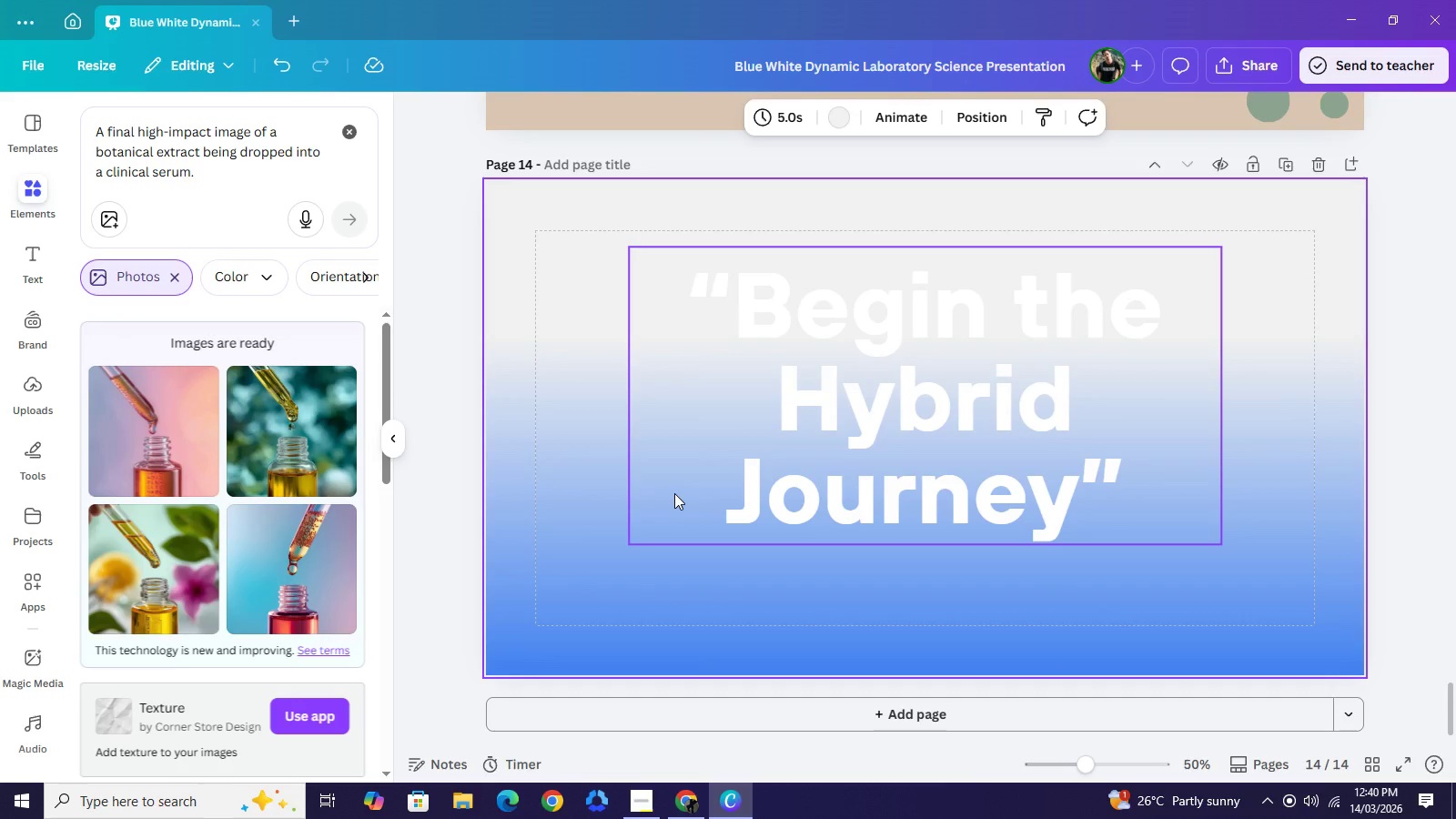 
left_click([297, 460])
 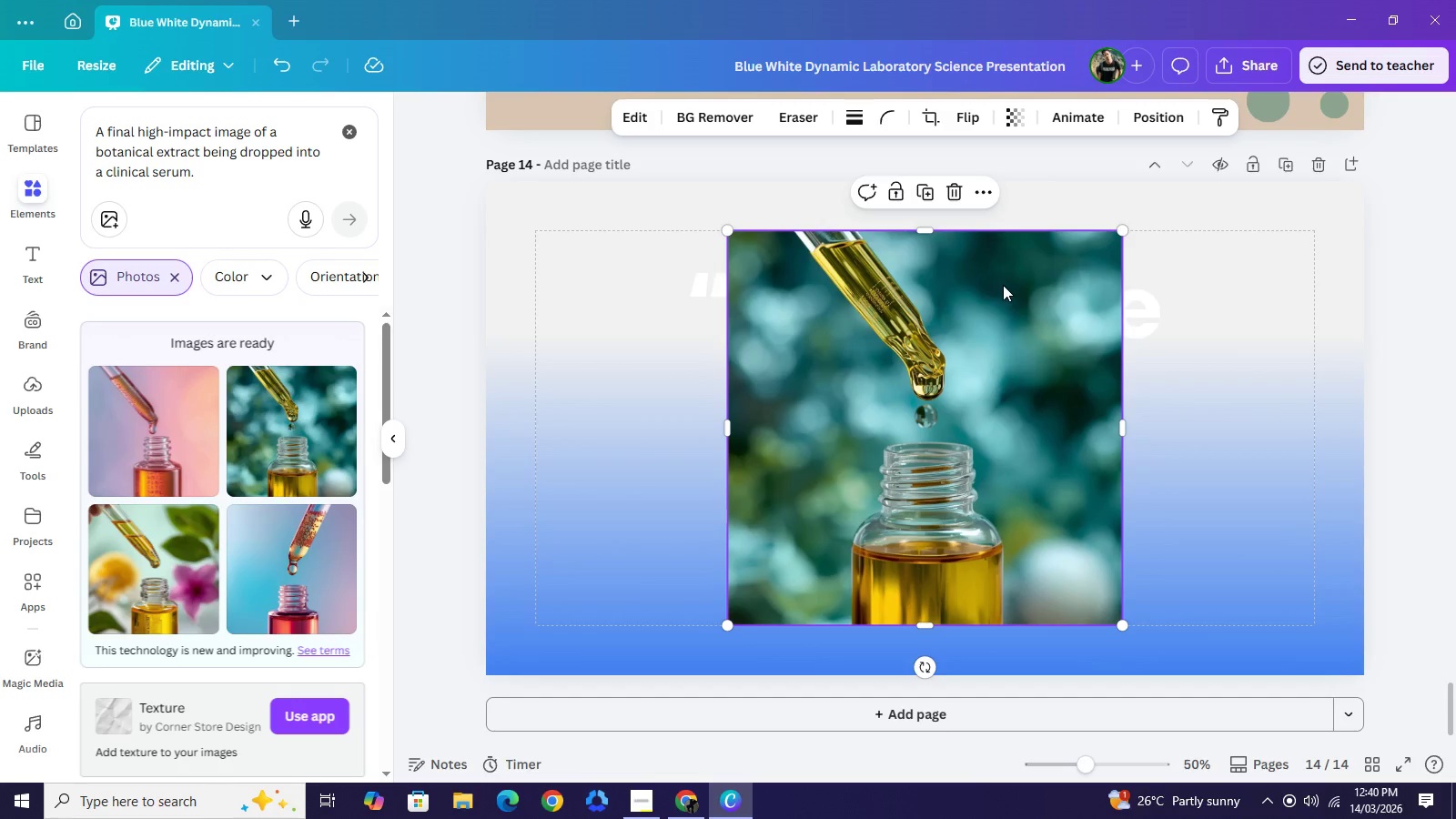 
right_click([1003, 285])
 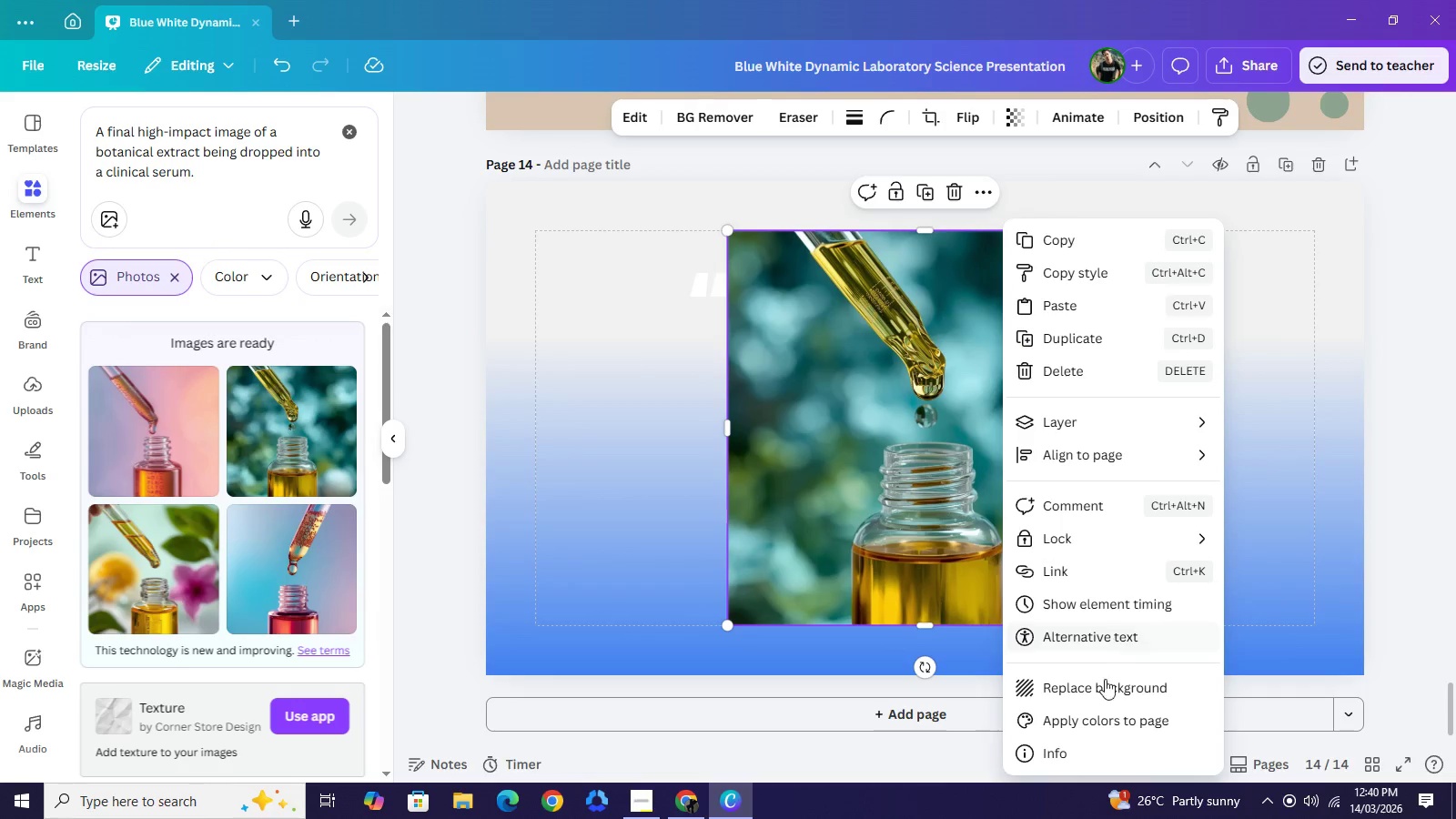 
left_click([1105, 685])
 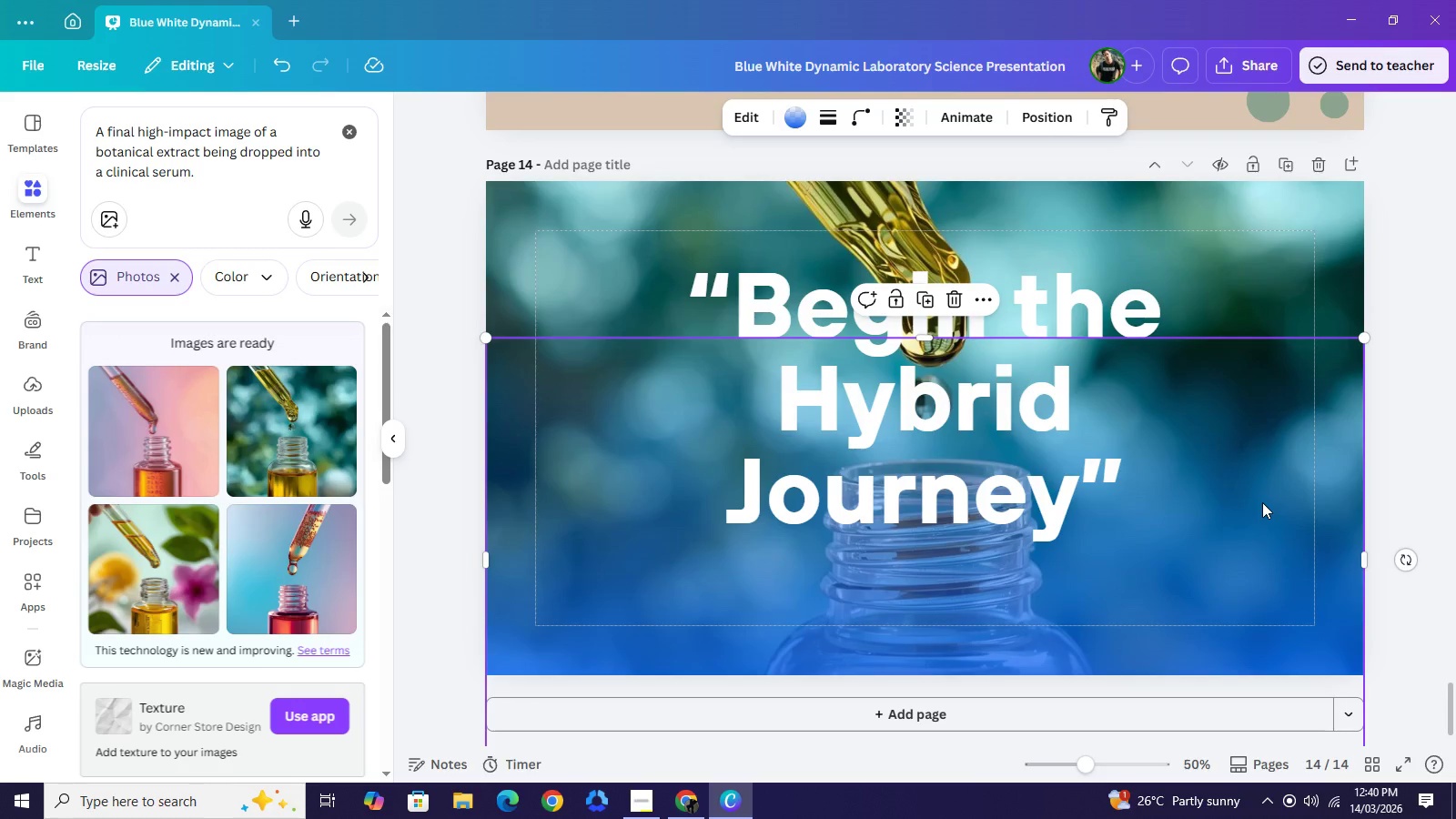 
key(Backspace)
 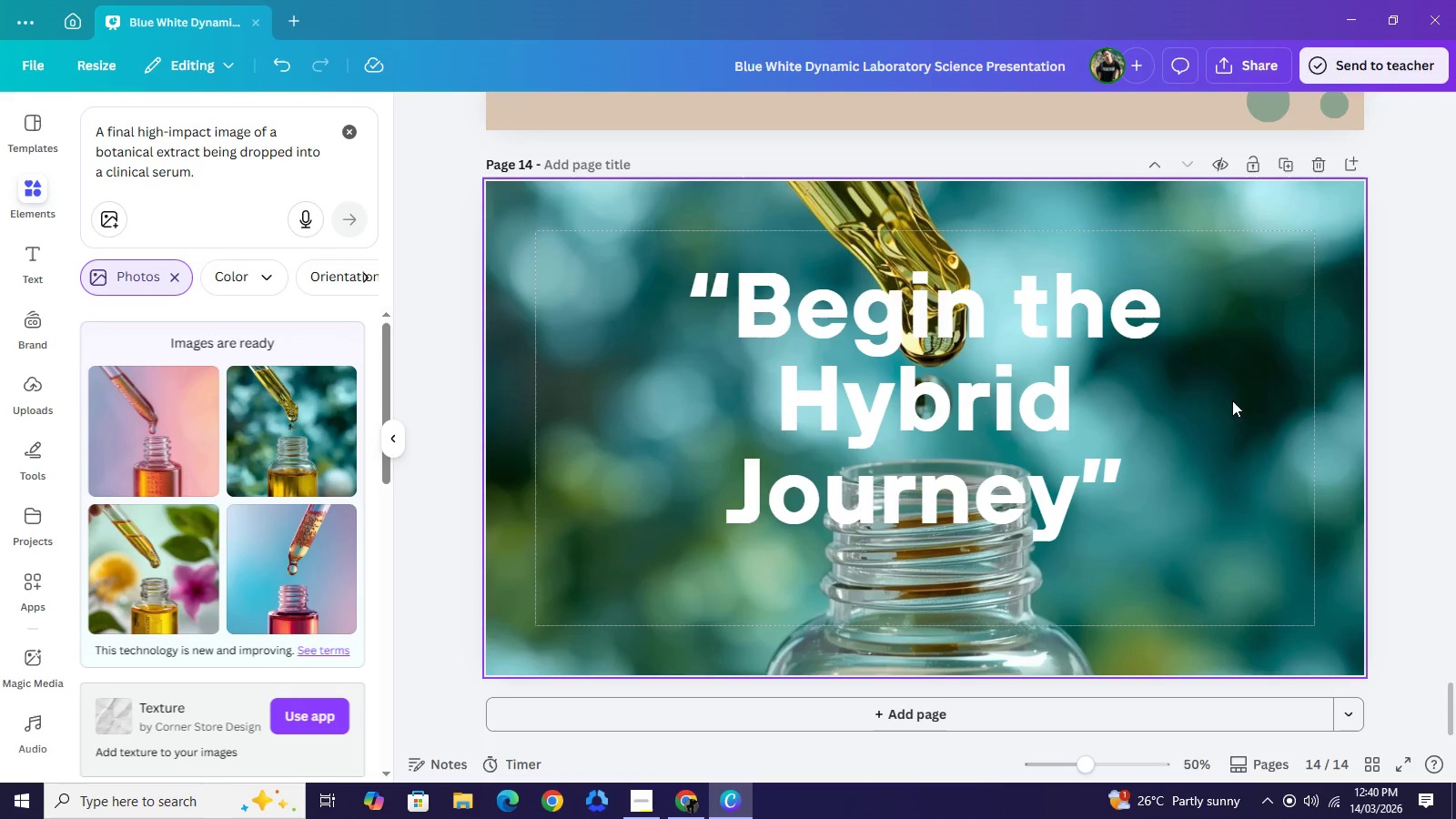 
left_click([1049, 216])
 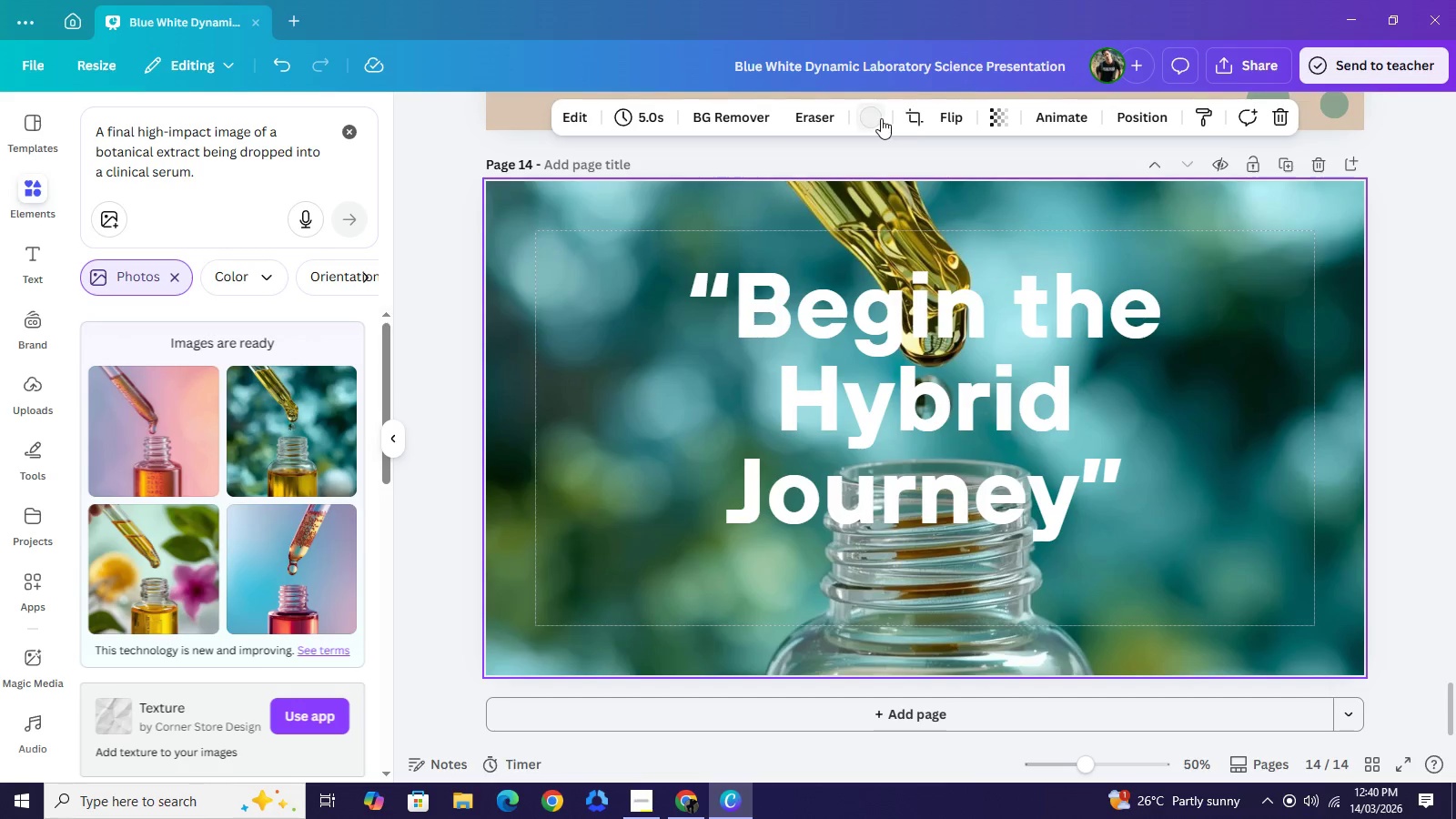 
left_click([881, 118])
 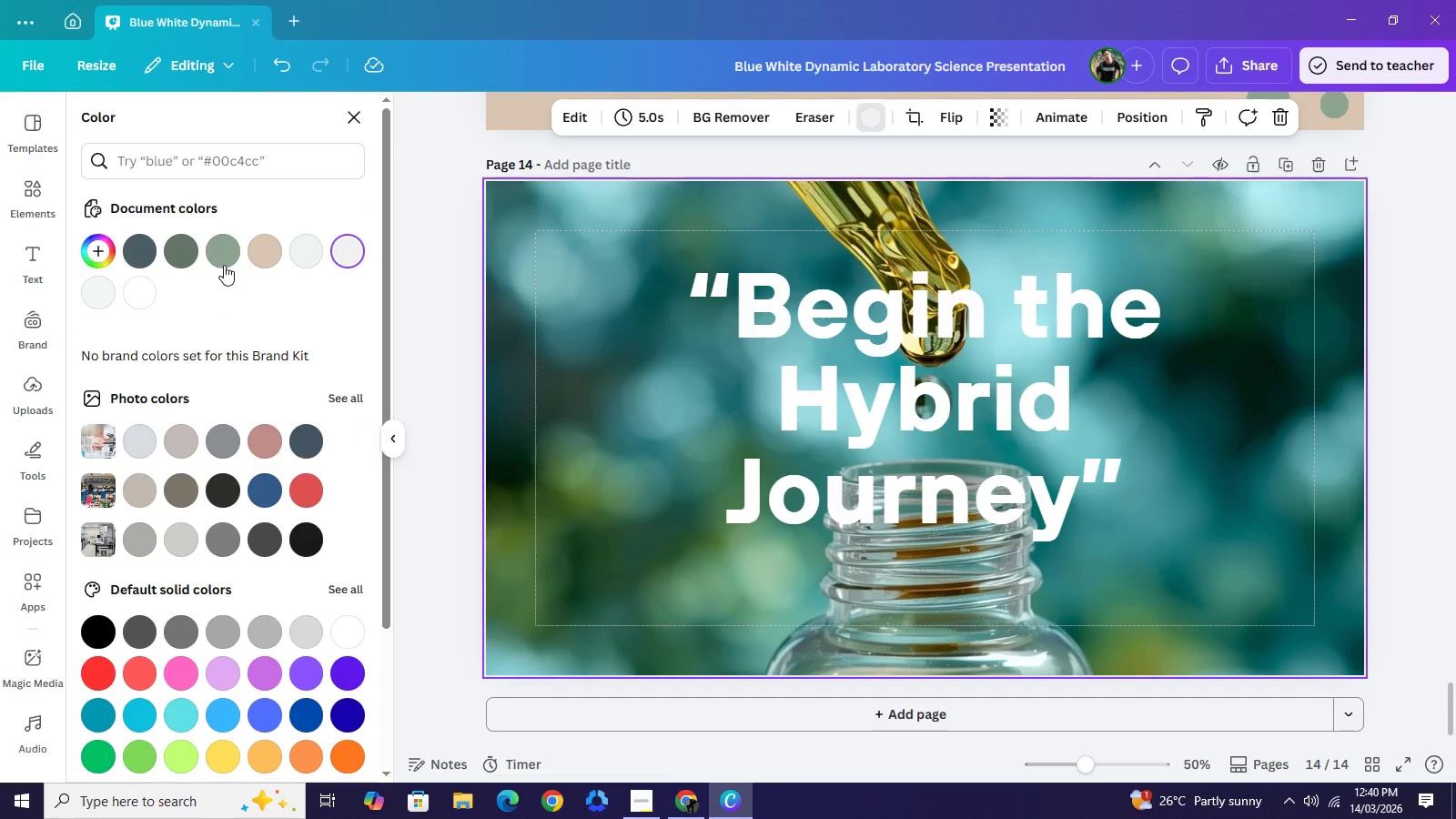 
left_click([224, 264])
 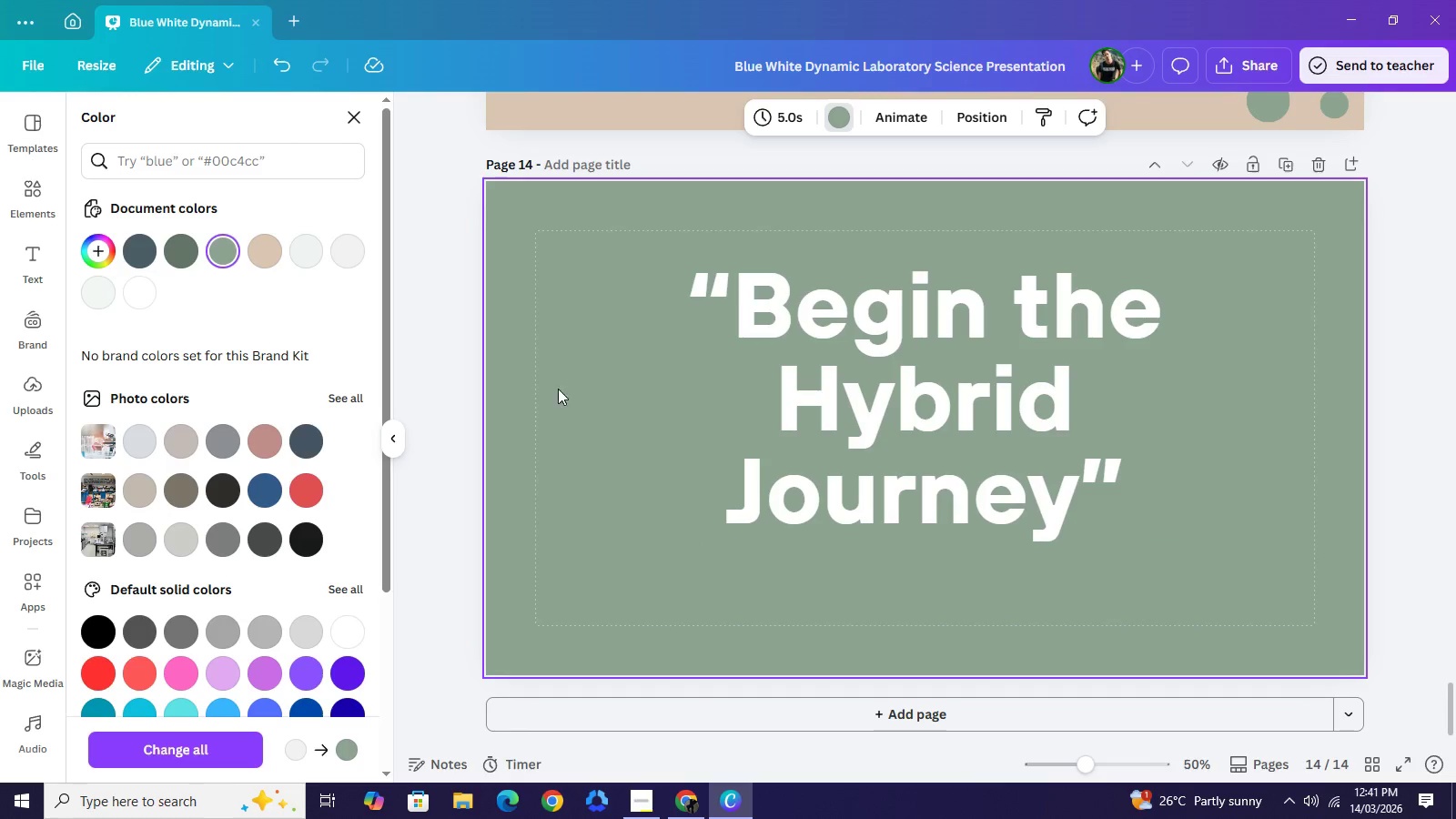 
wait(7.23)
 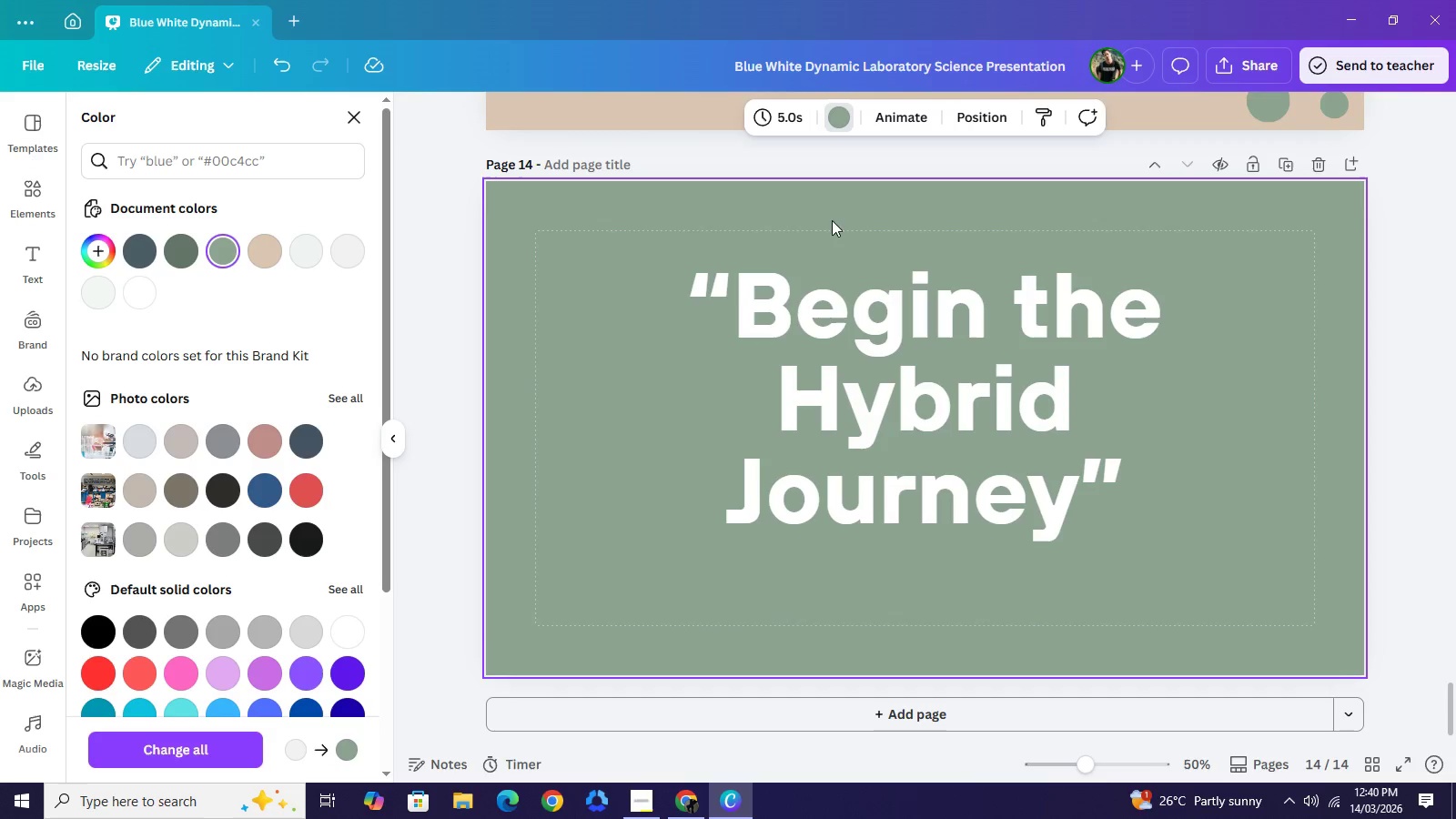 
key(Control+Z)
 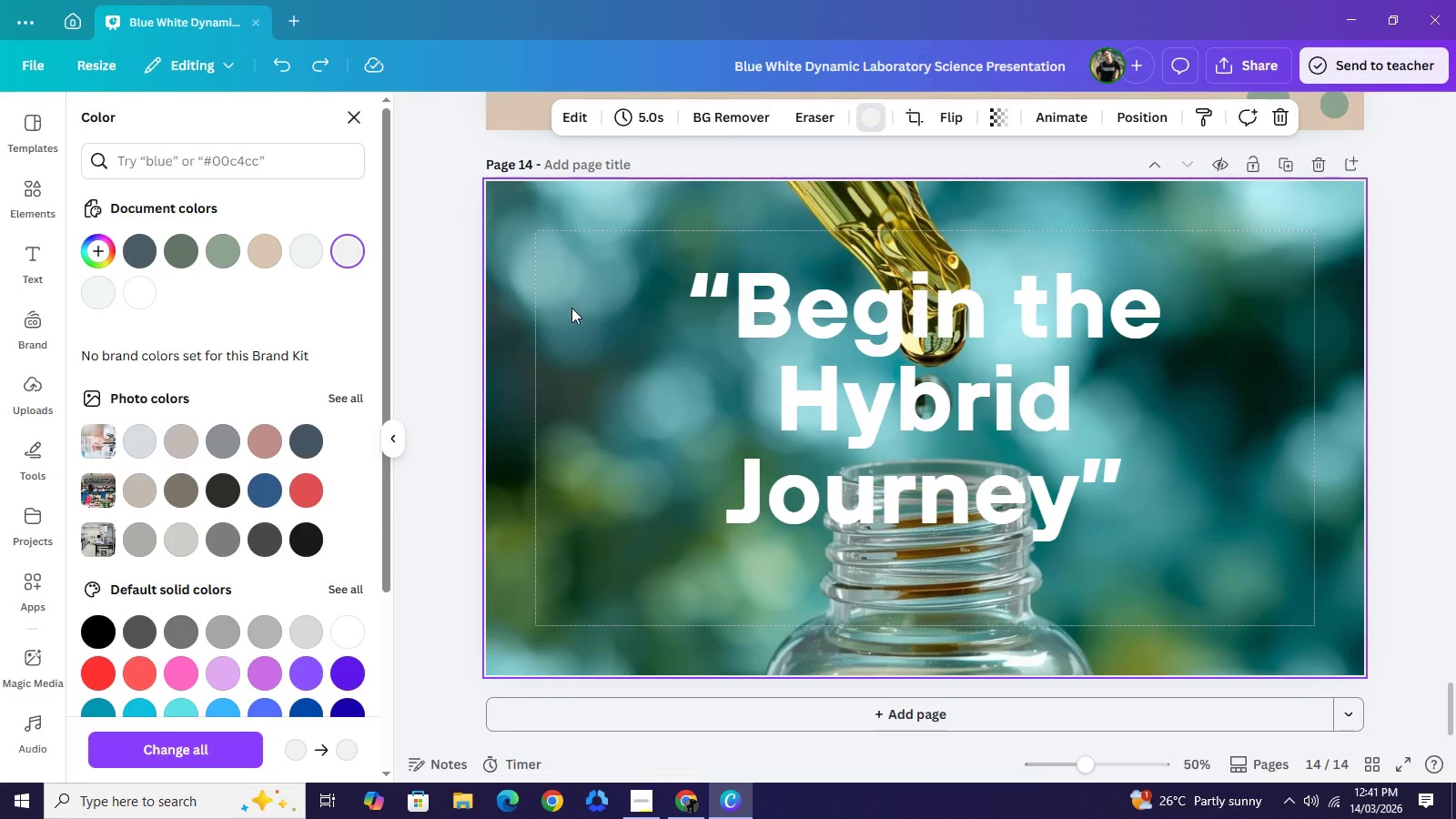 
right_click([571, 308])
 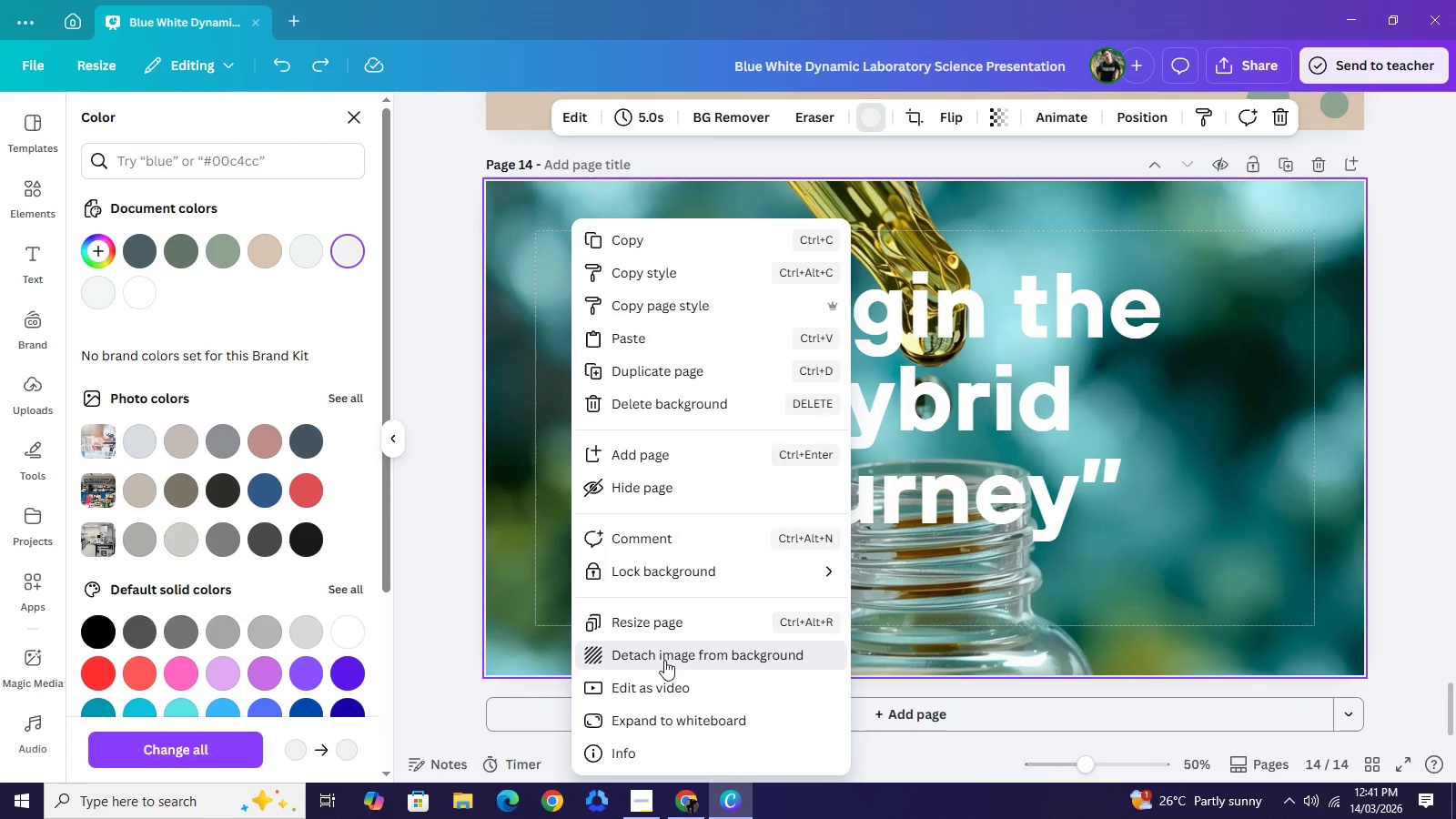 
left_click([664, 660])
 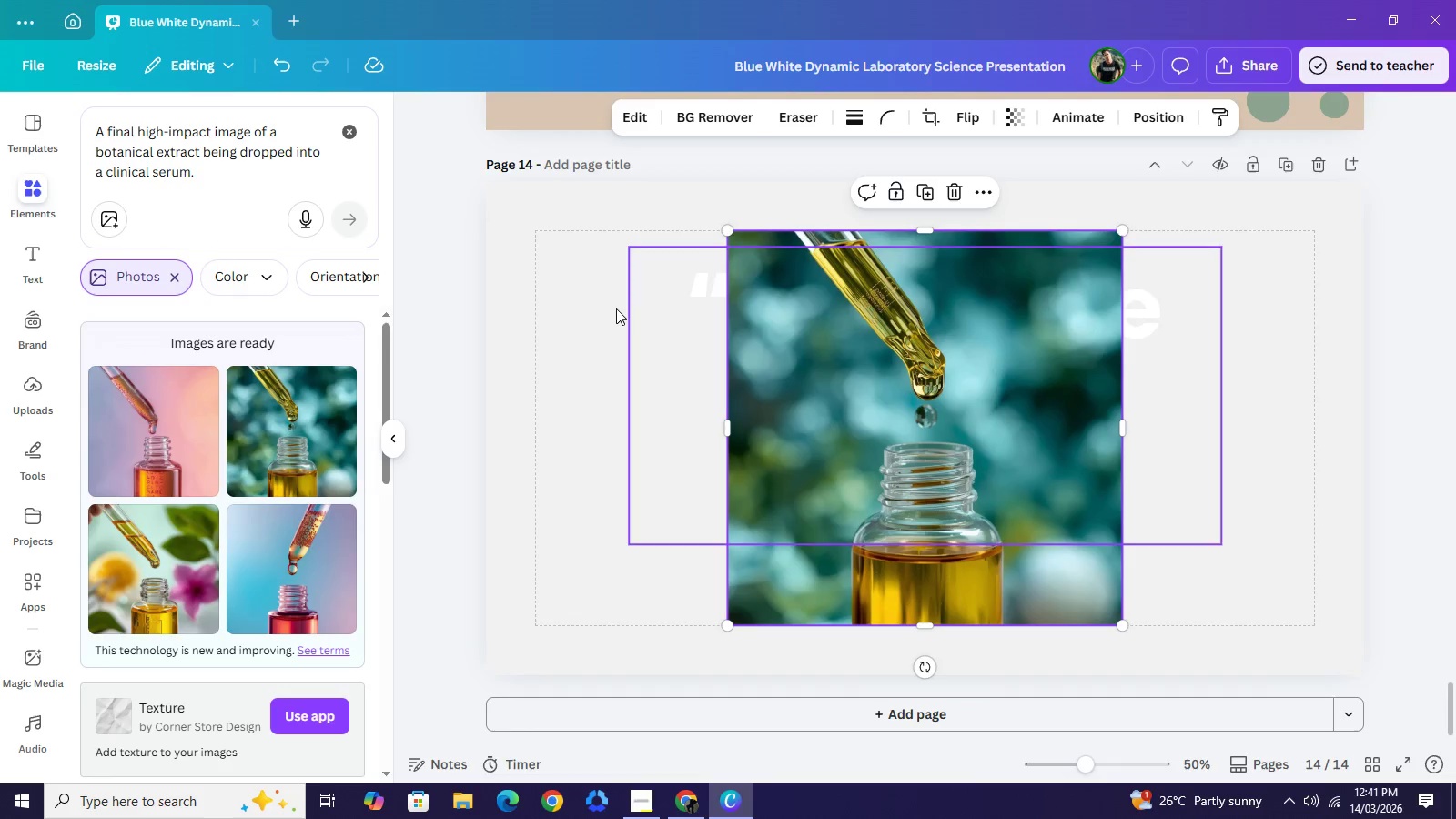 
left_click([616, 308])
 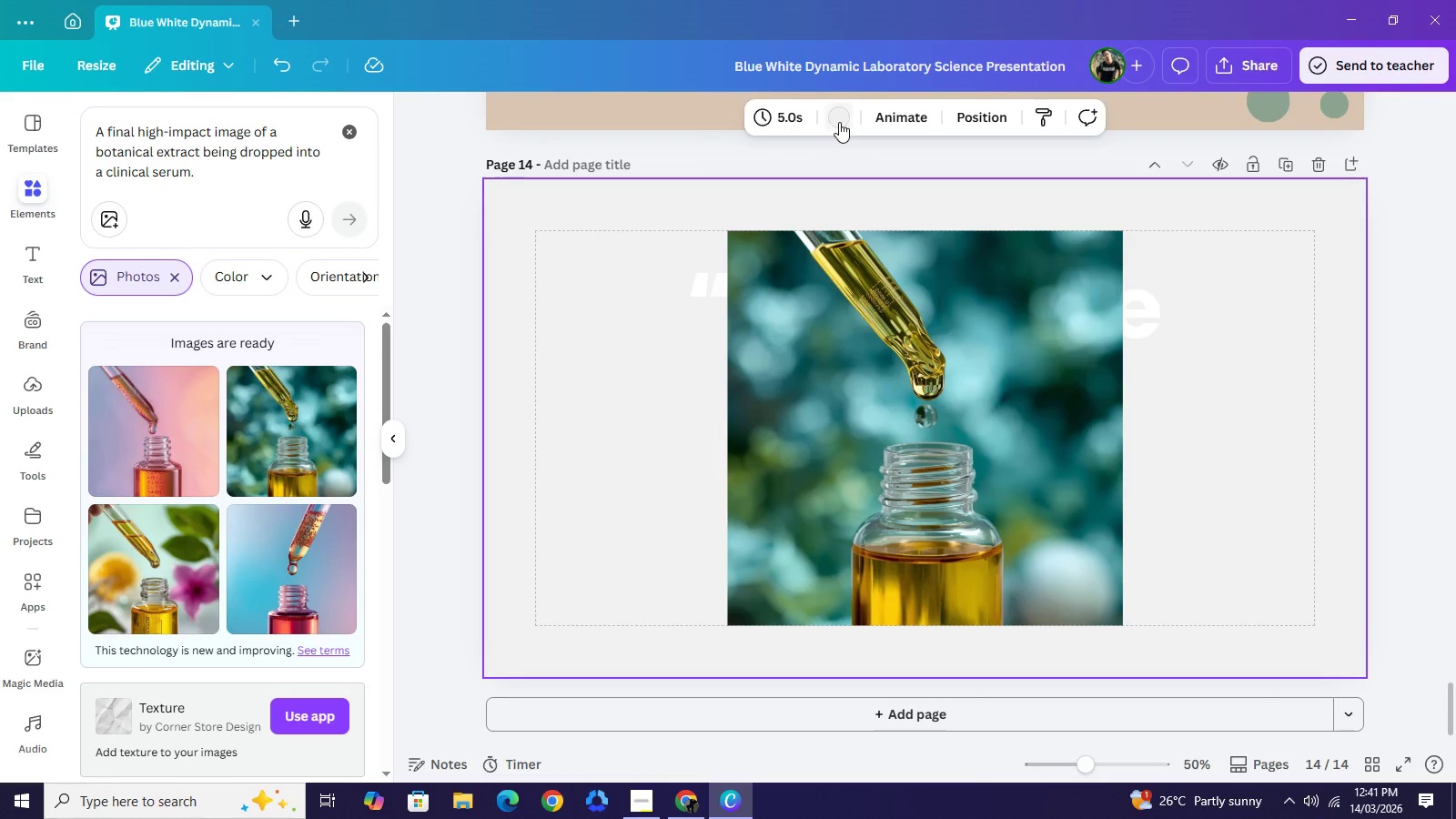 
left_click([839, 122])
 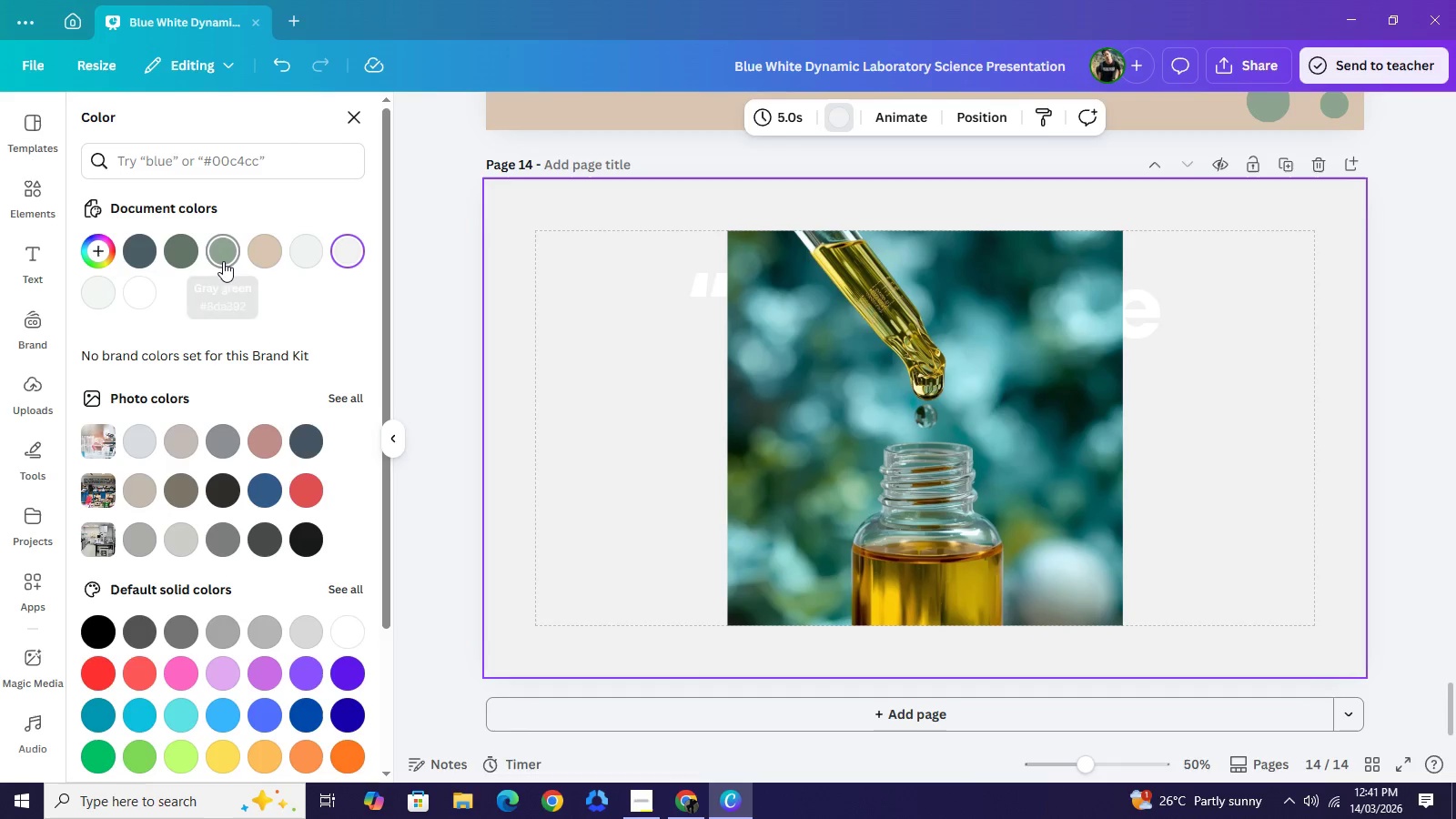 
left_click([223, 261])
 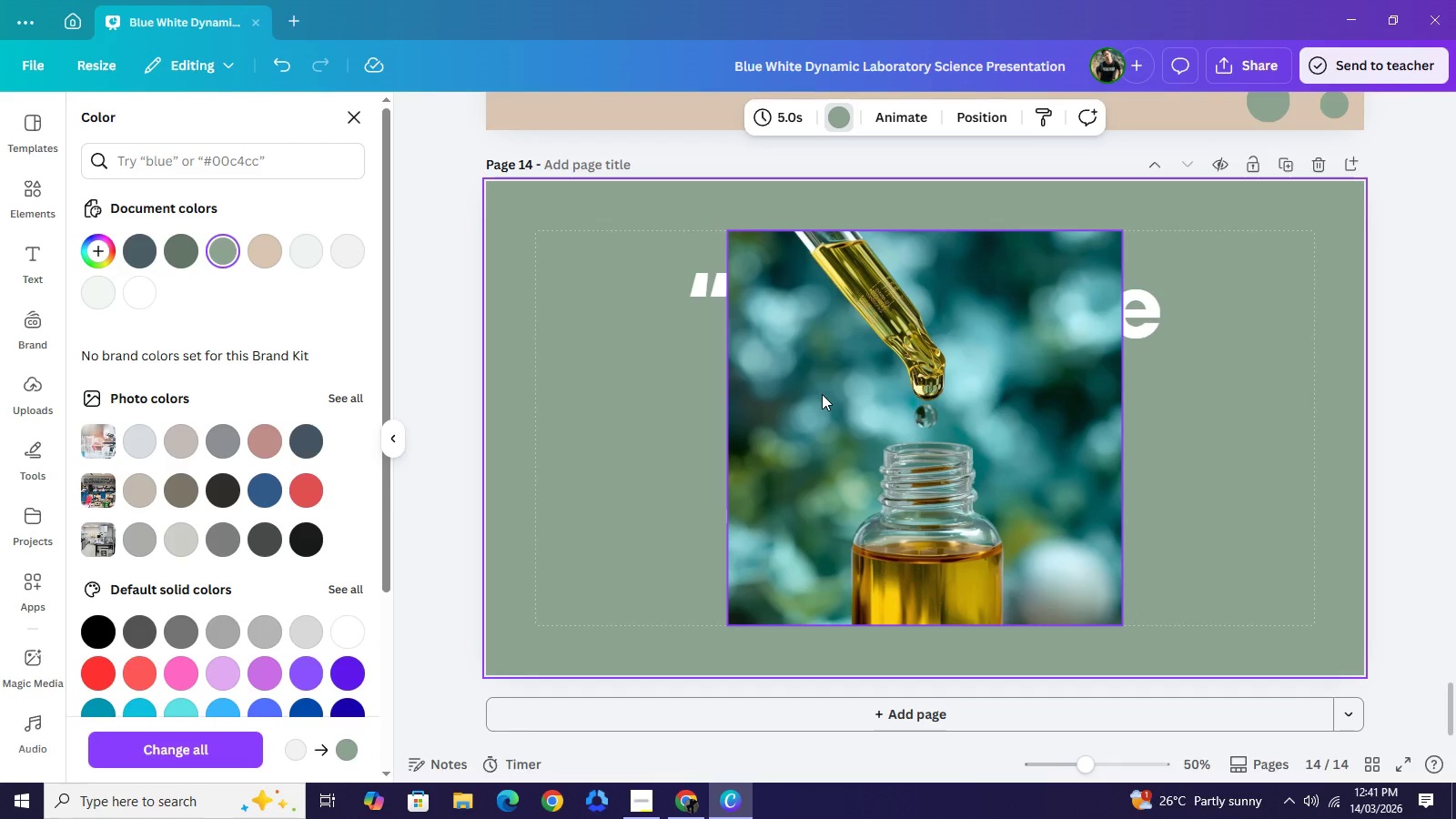 
right_click([822, 394])
 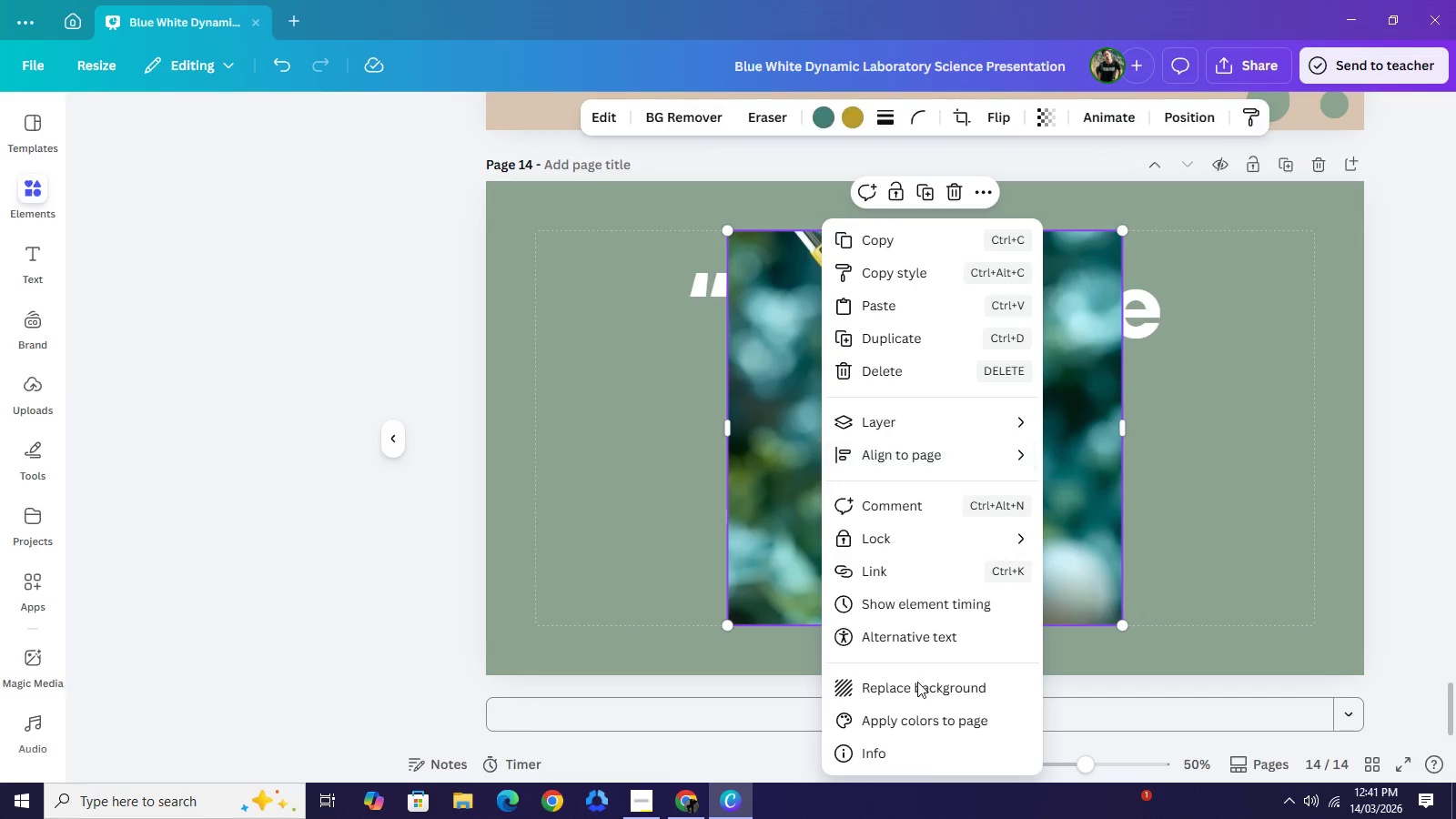 
left_click([916, 687])
 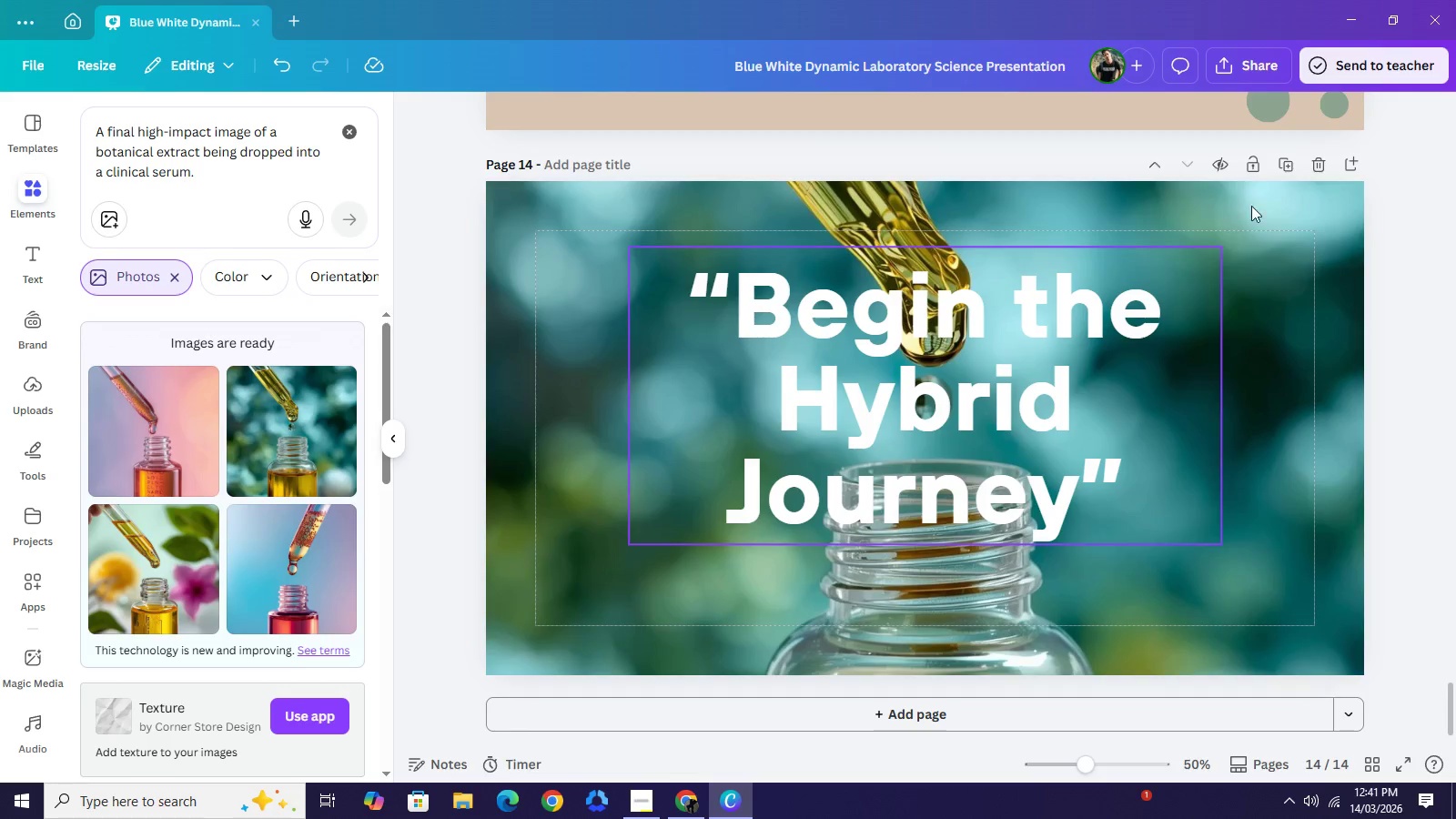 
left_click([1257, 200])
 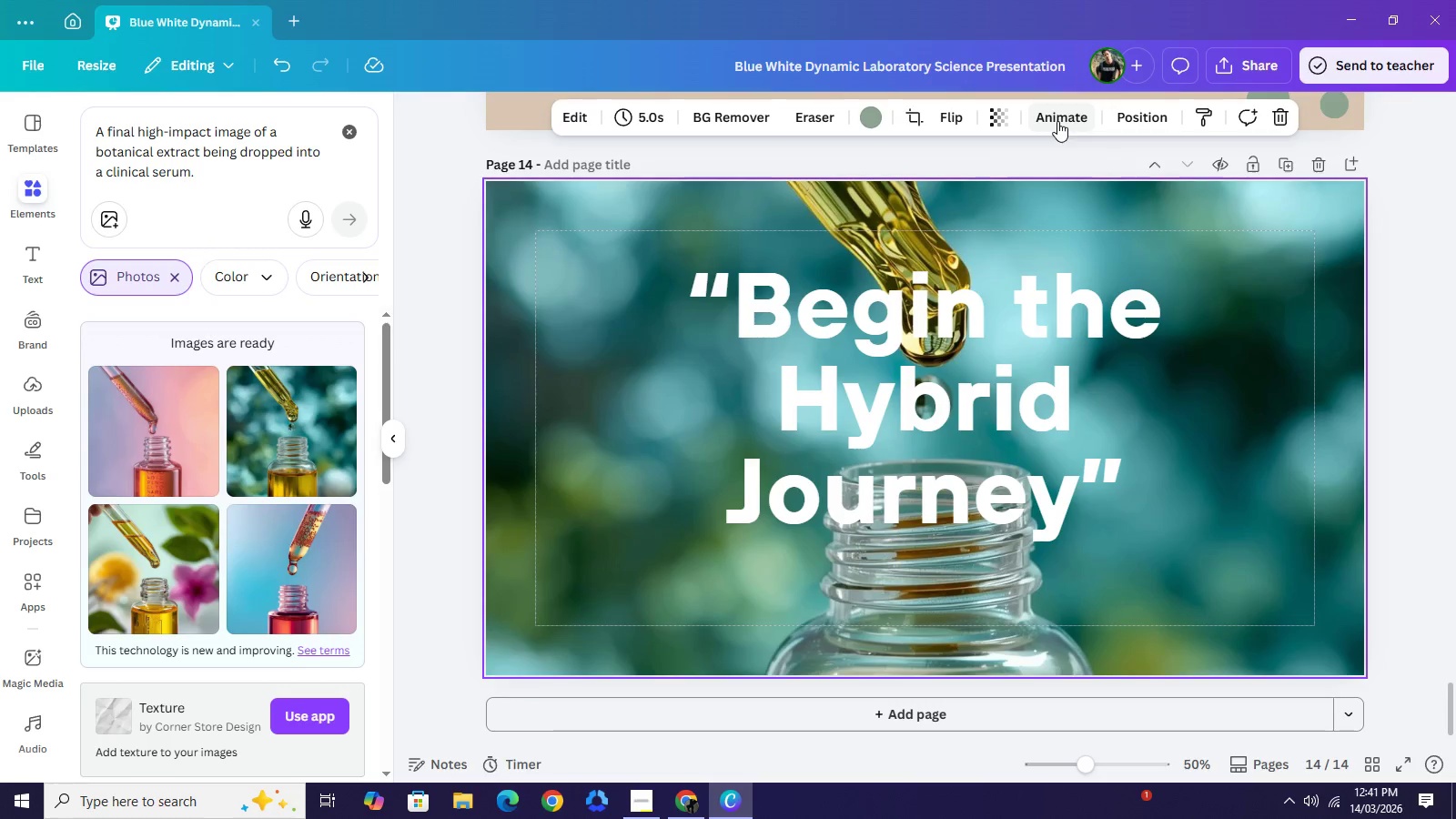 
left_click_drag(start_coordinate=[1057, 121], to_coordinate=[1003, 116])
 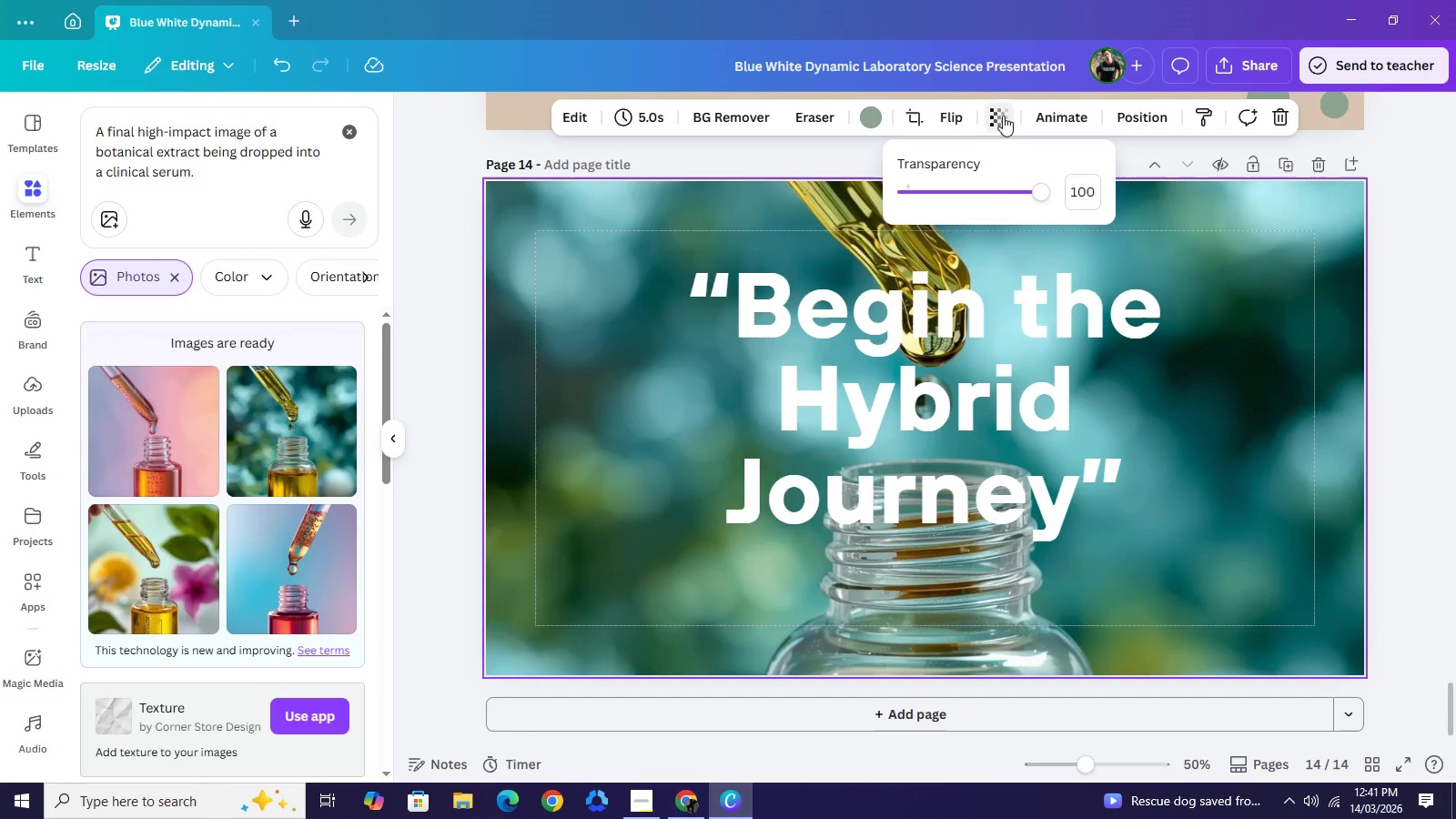 
left_click([1003, 116])
 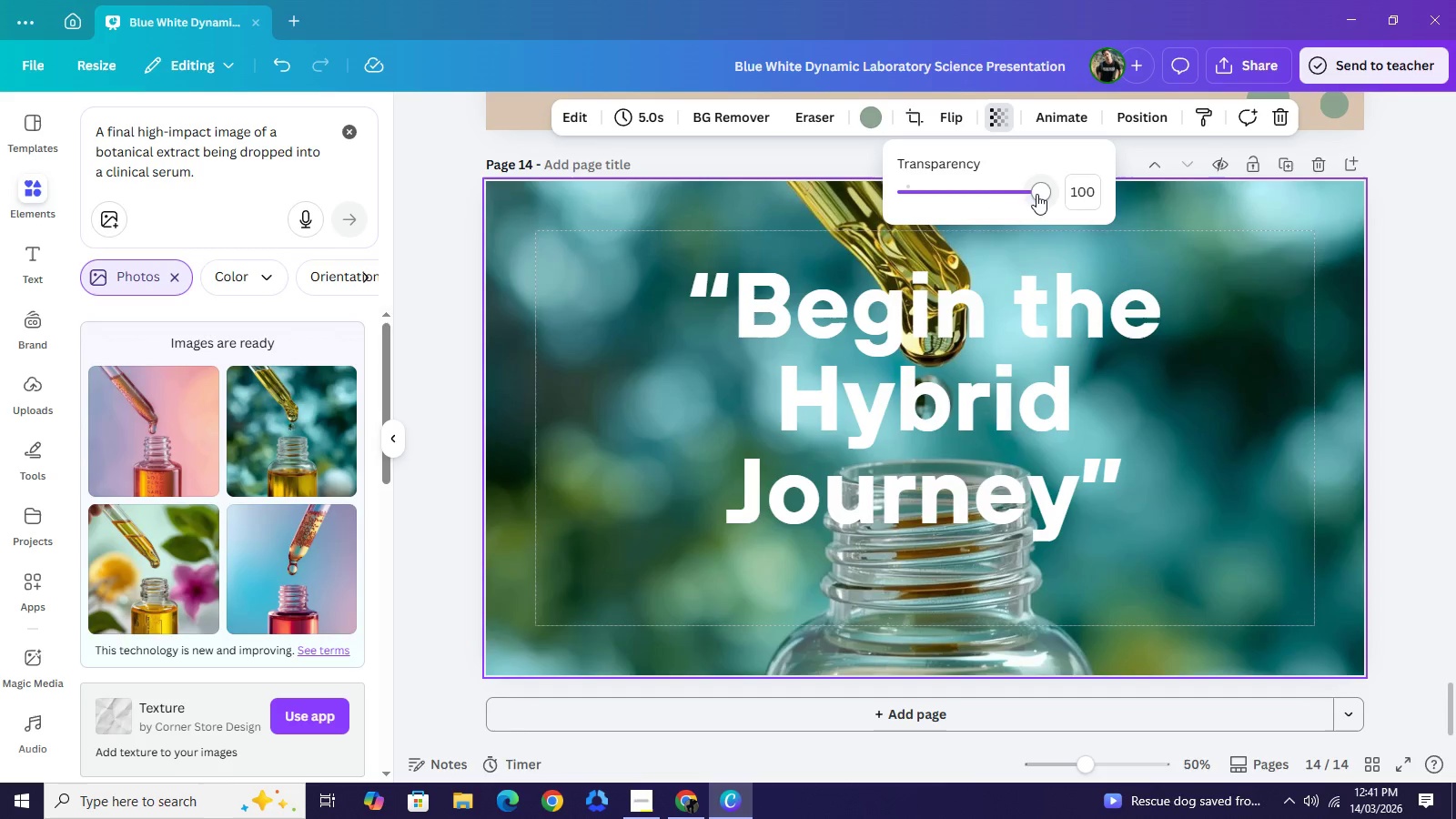 
left_click_drag(start_coordinate=[1036, 194], to_coordinate=[978, 190])
 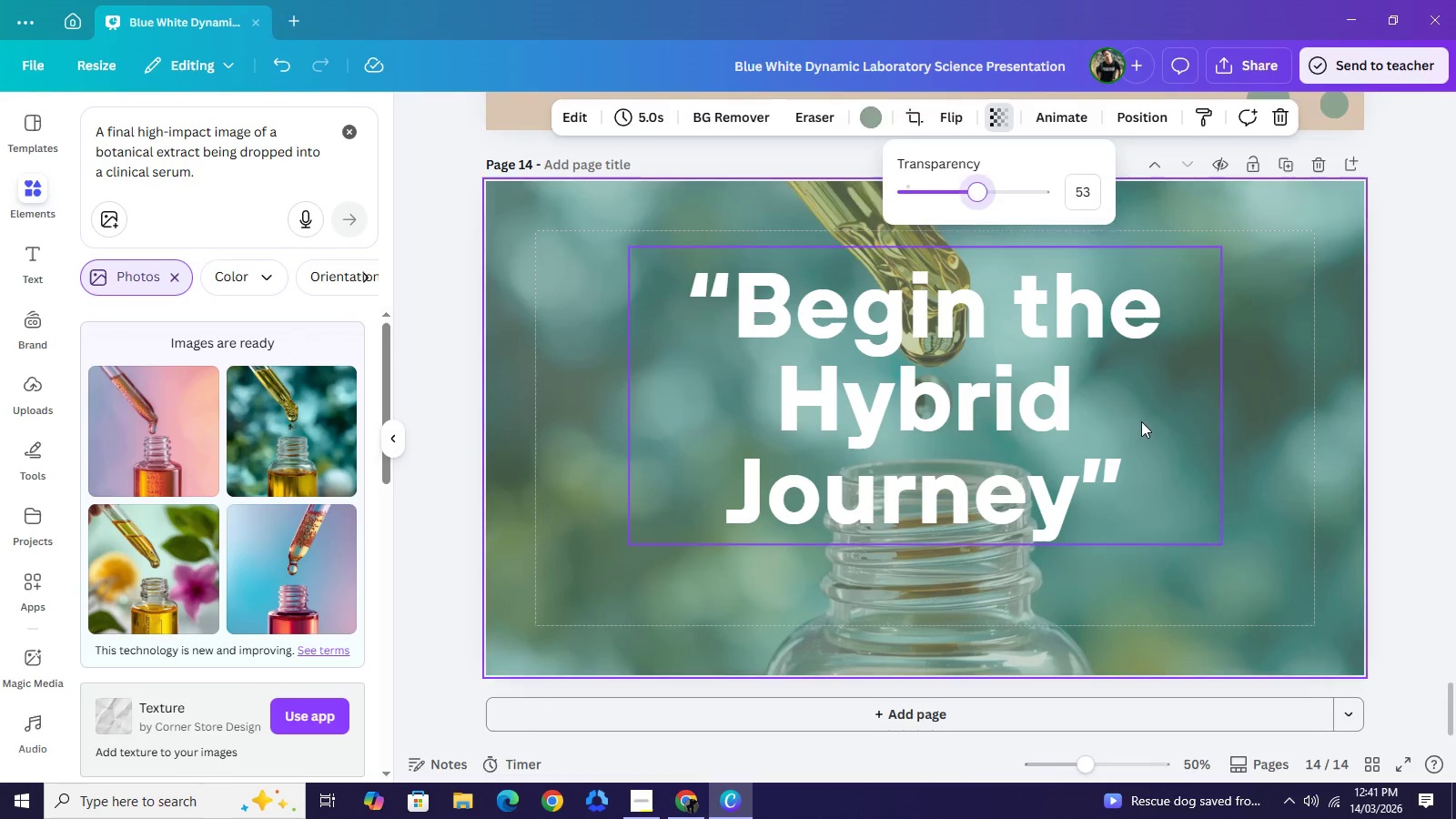 
left_click([1025, 376])
 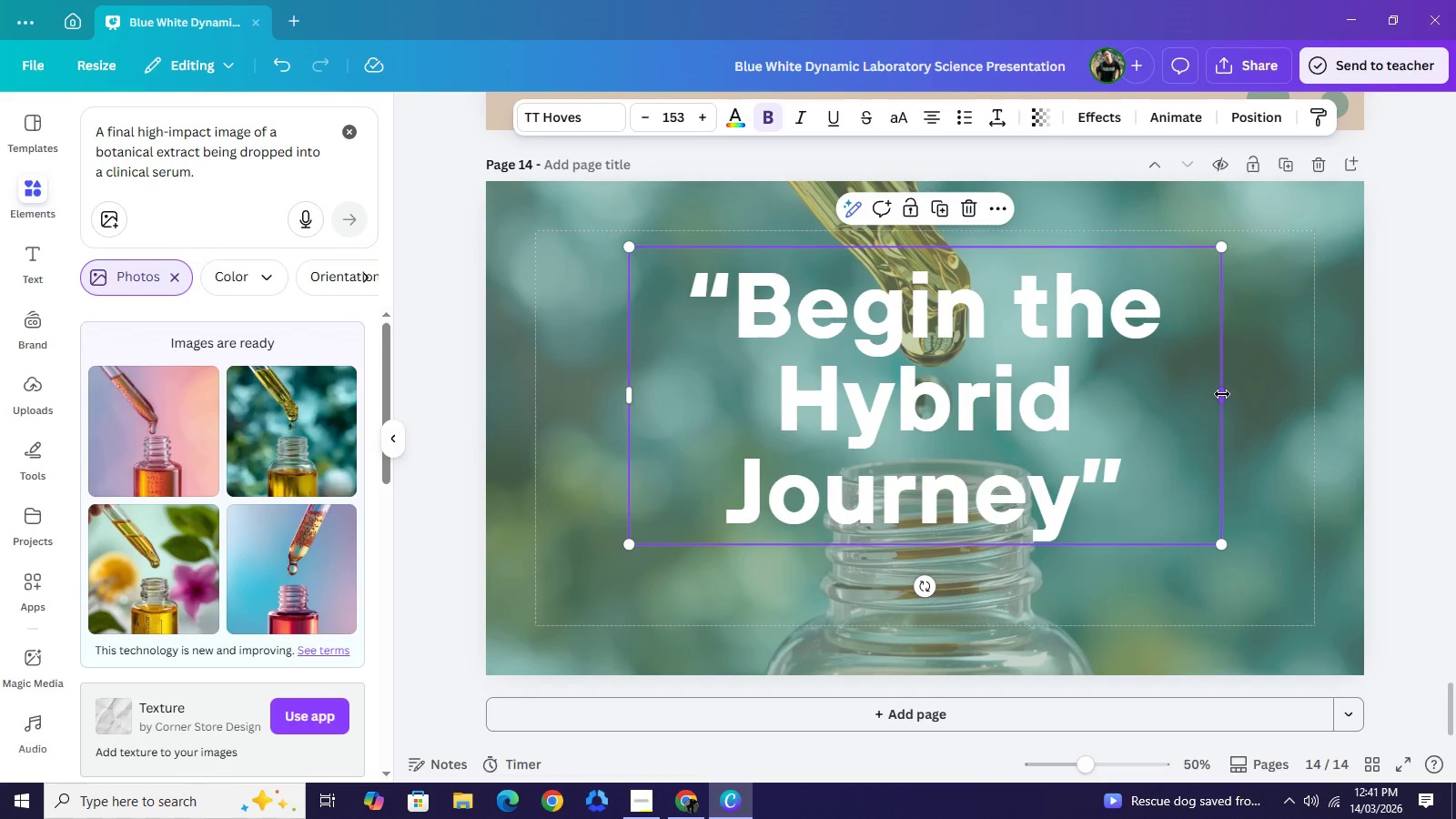 
left_click_drag(start_coordinate=[1222, 394], to_coordinate=[1315, 389])
 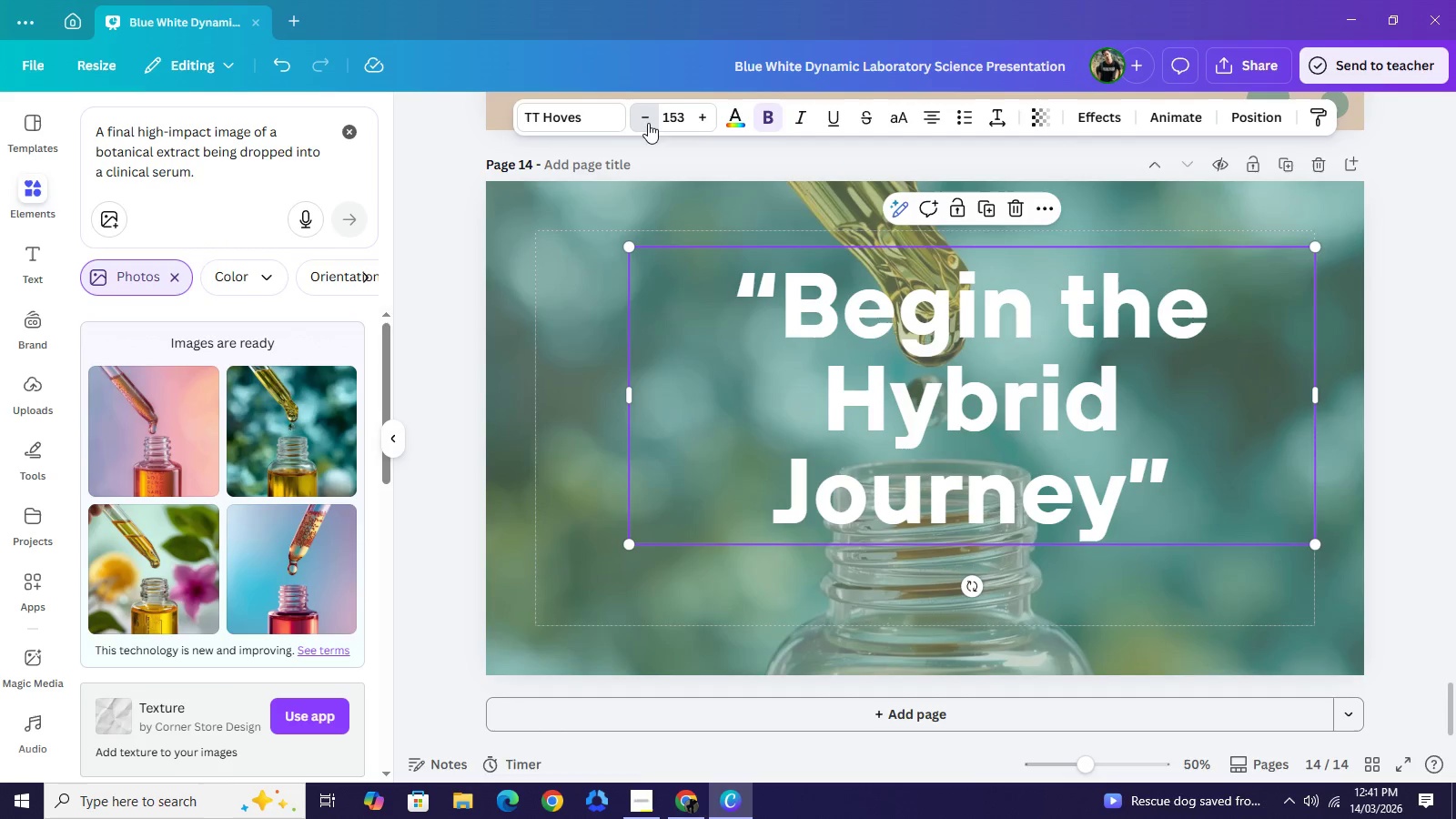 
double_click([648, 123])
 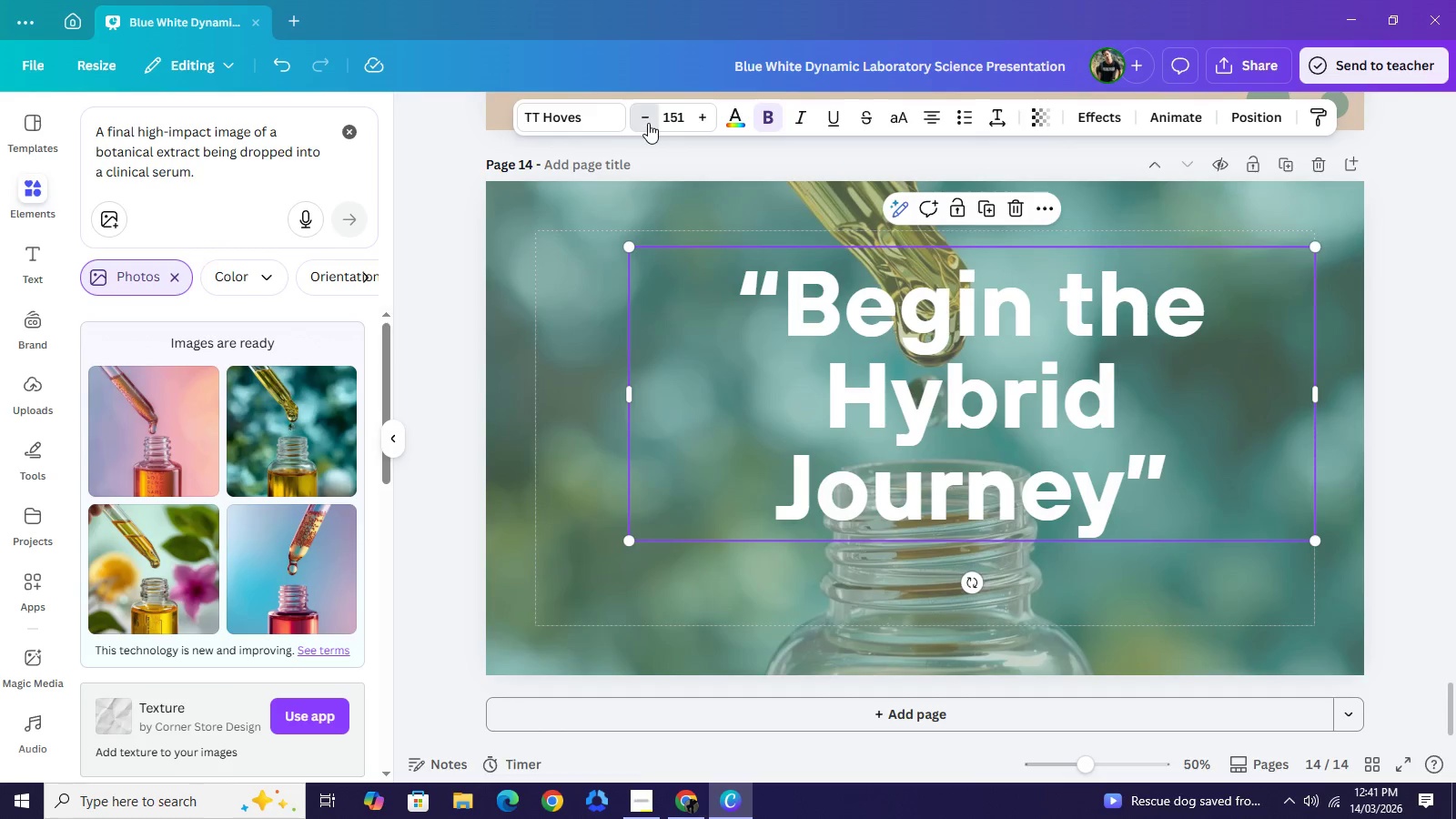 
triple_click([648, 123])
 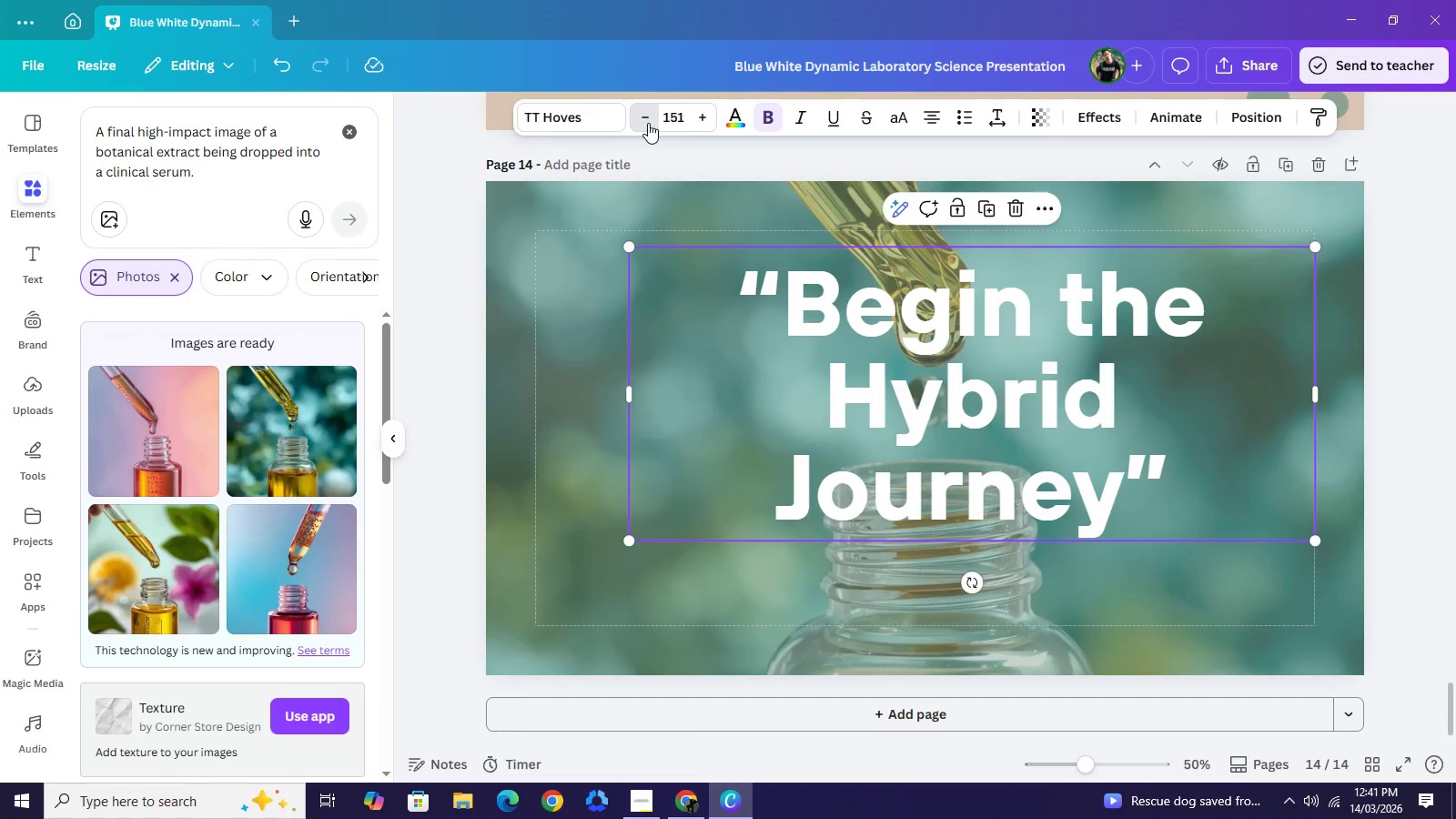 
triple_click([648, 123])
 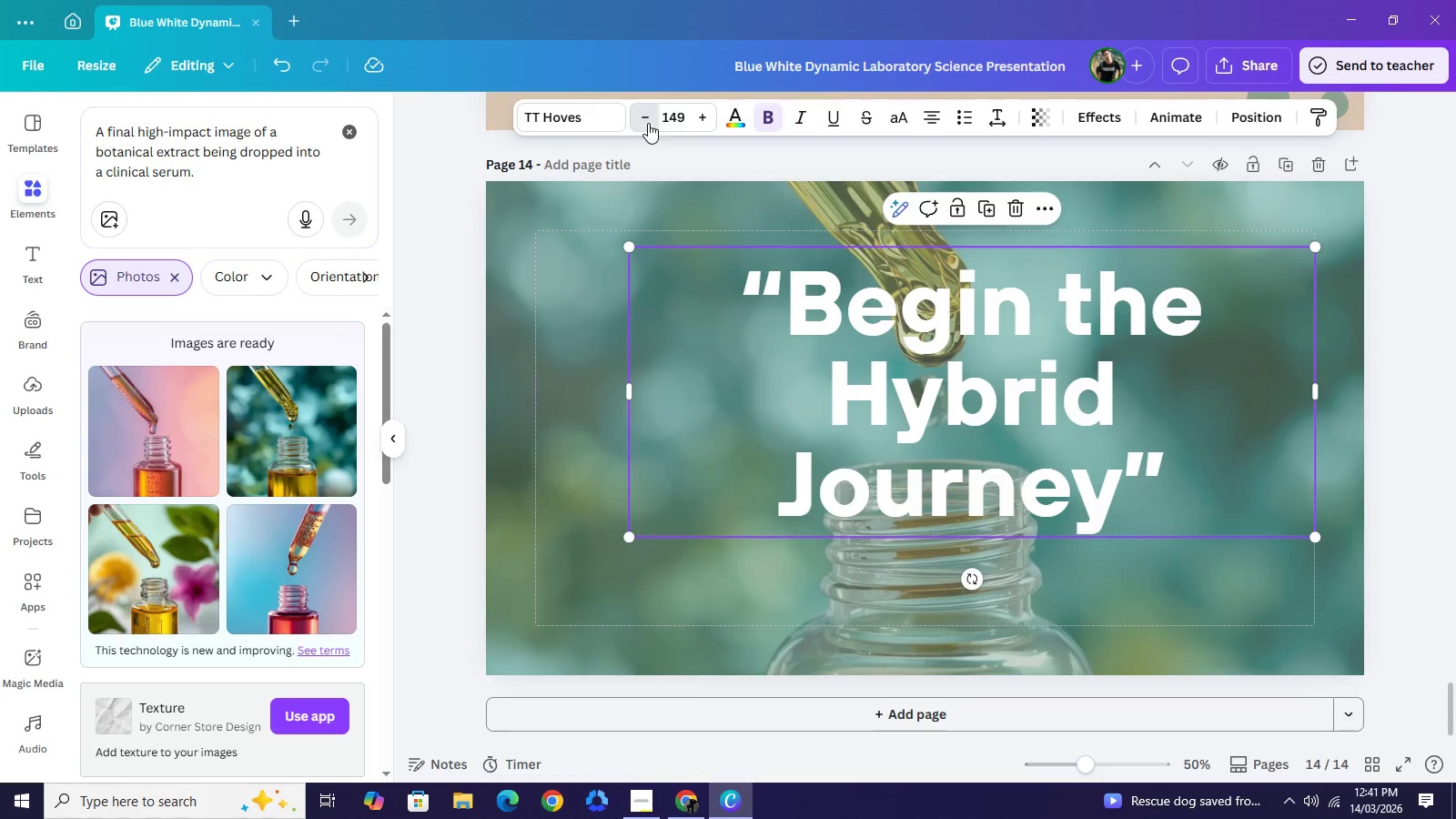 
triple_click([648, 123])
 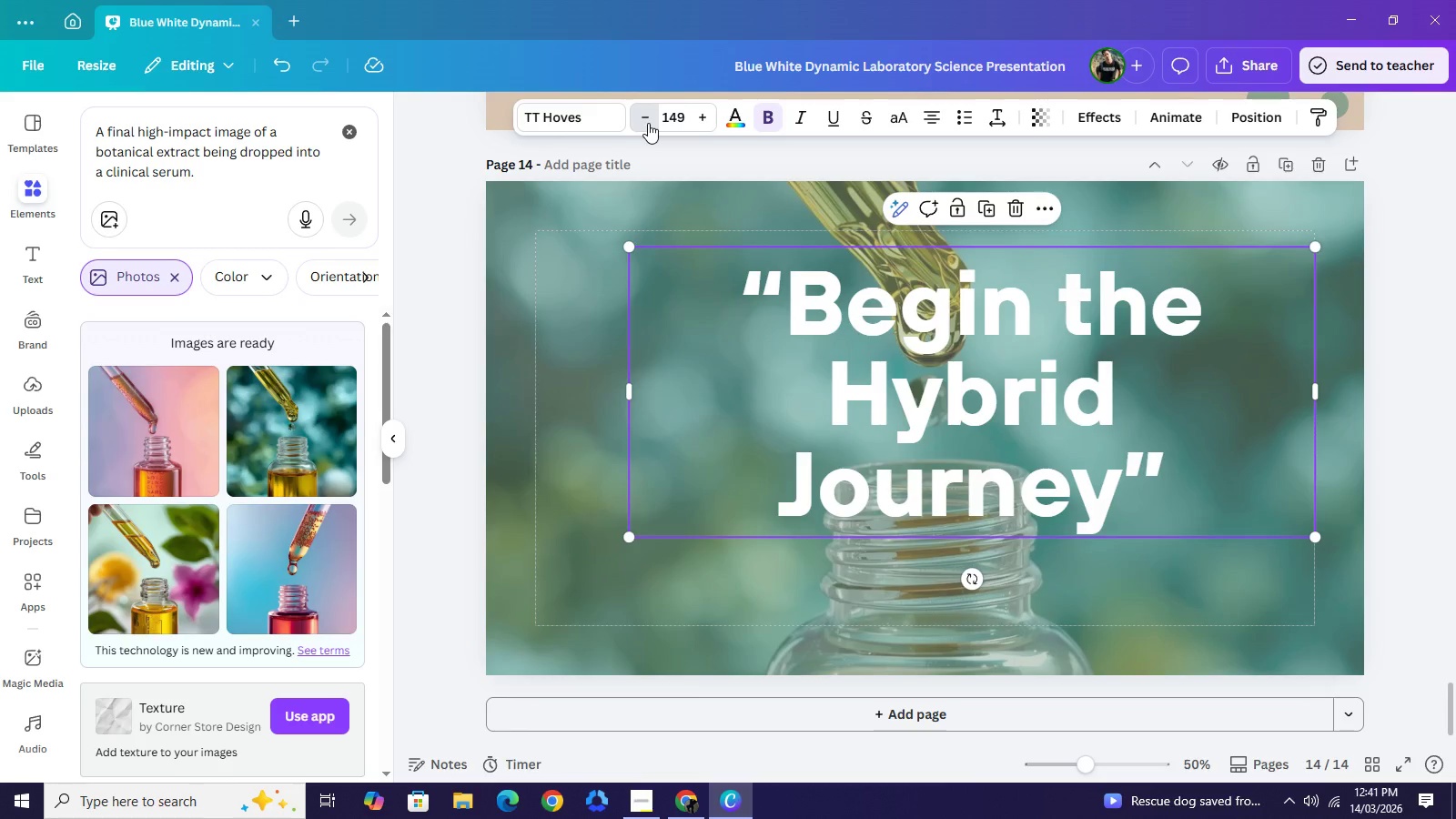 
triple_click([648, 123])
 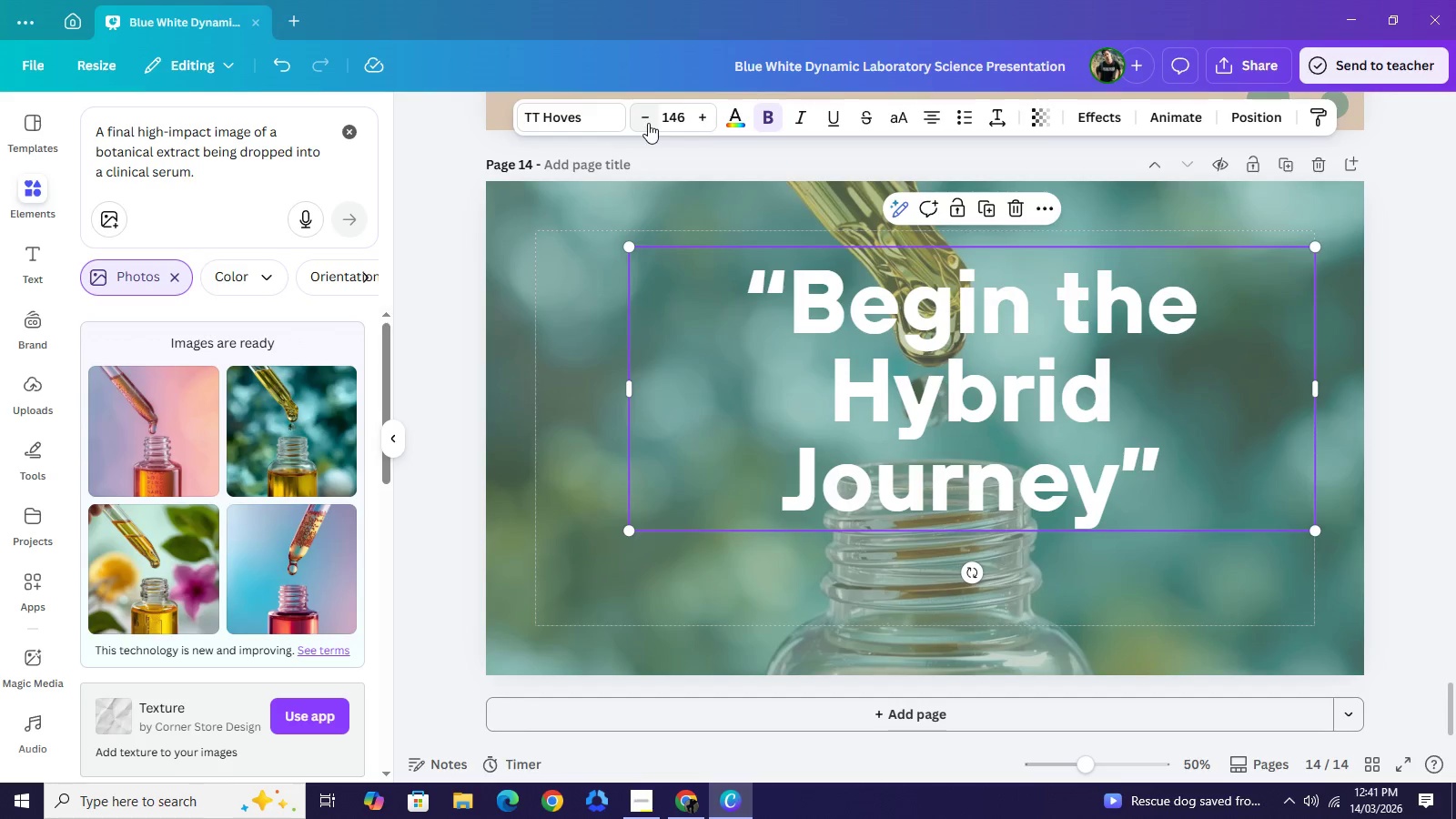 
triple_click([648, 123])
 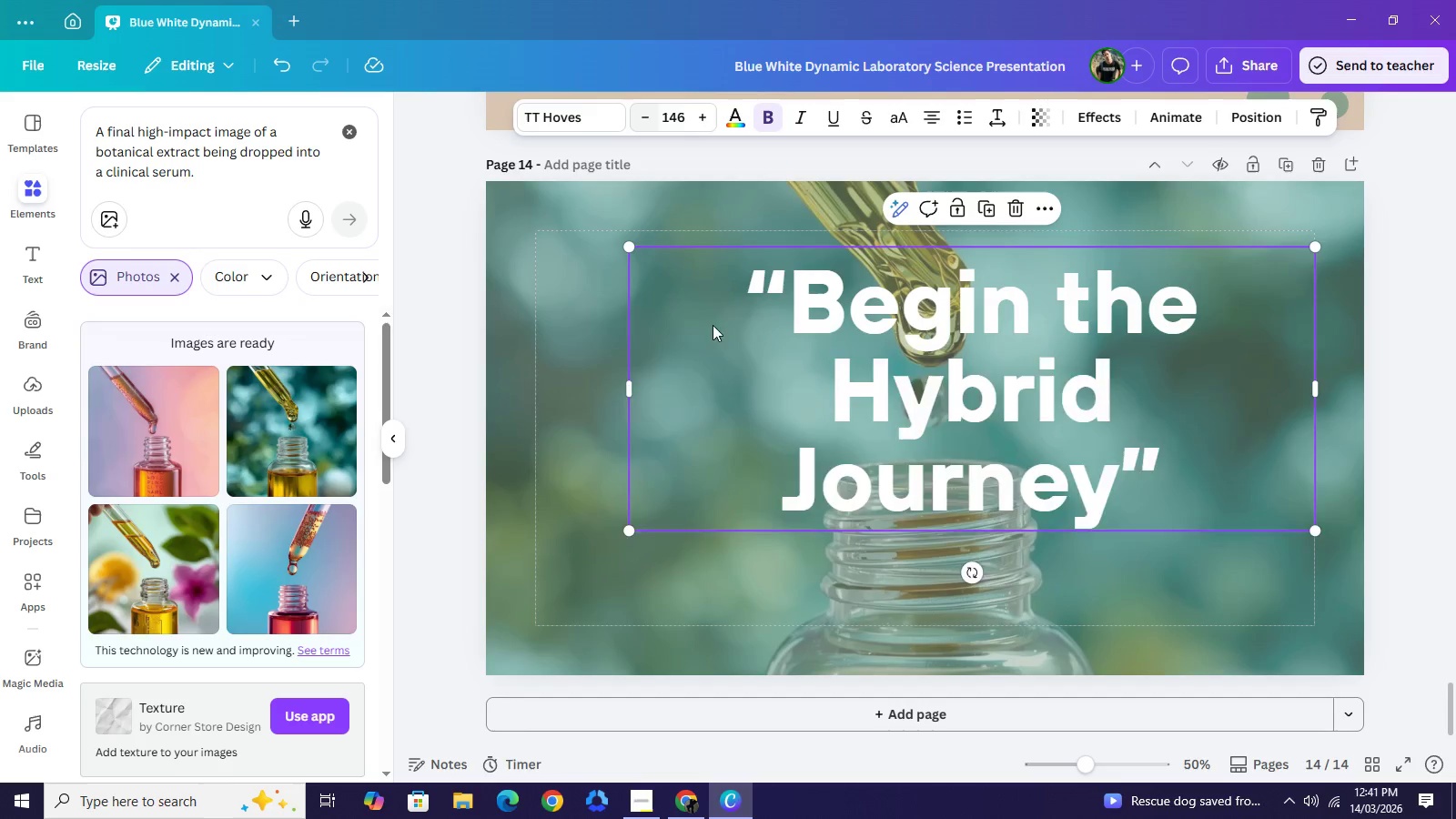 
triple_click([648, 123])
 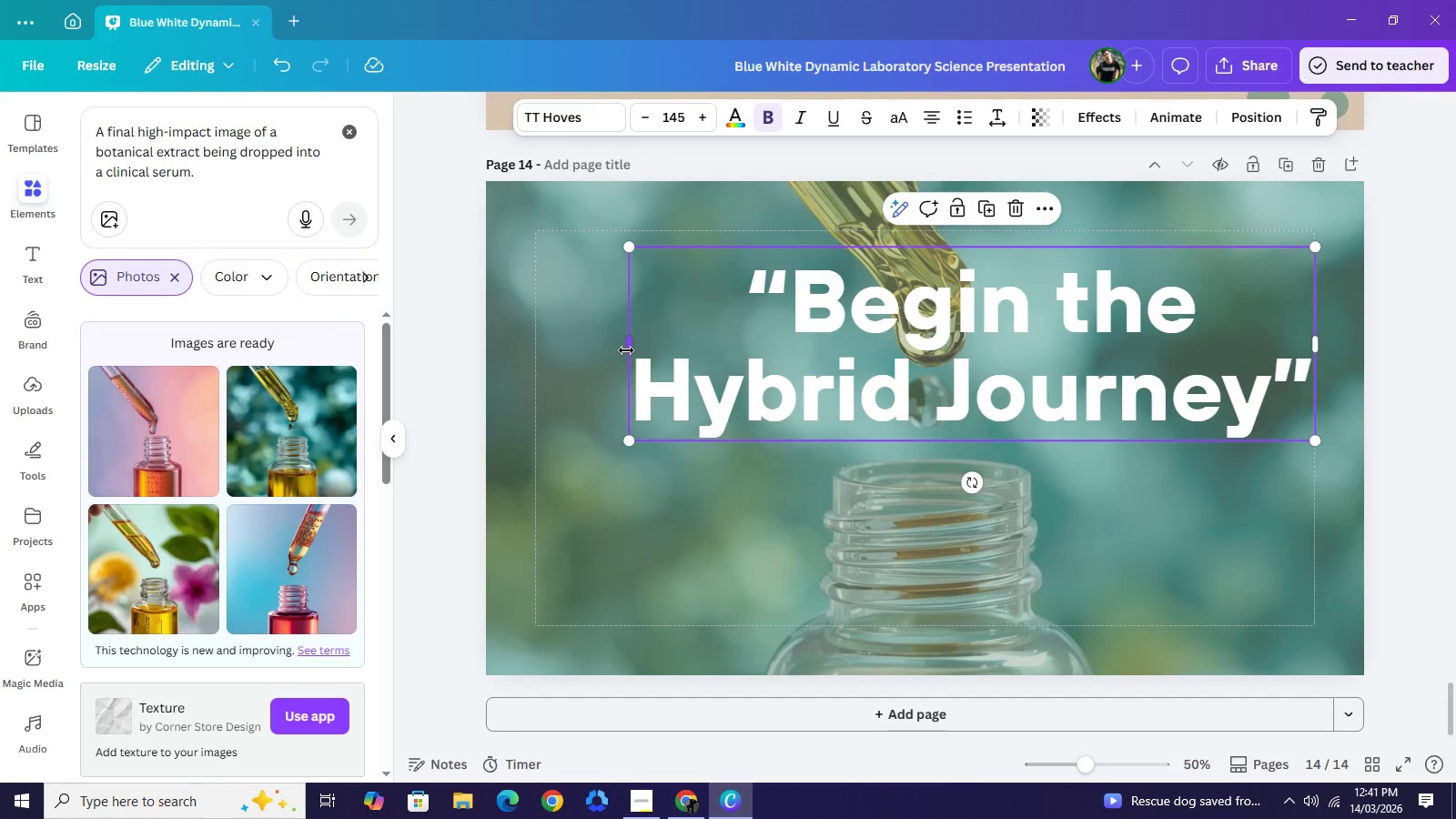 
left_click_drag(start_coordinate=[626, 350], to_coordinate=[571, 343])
 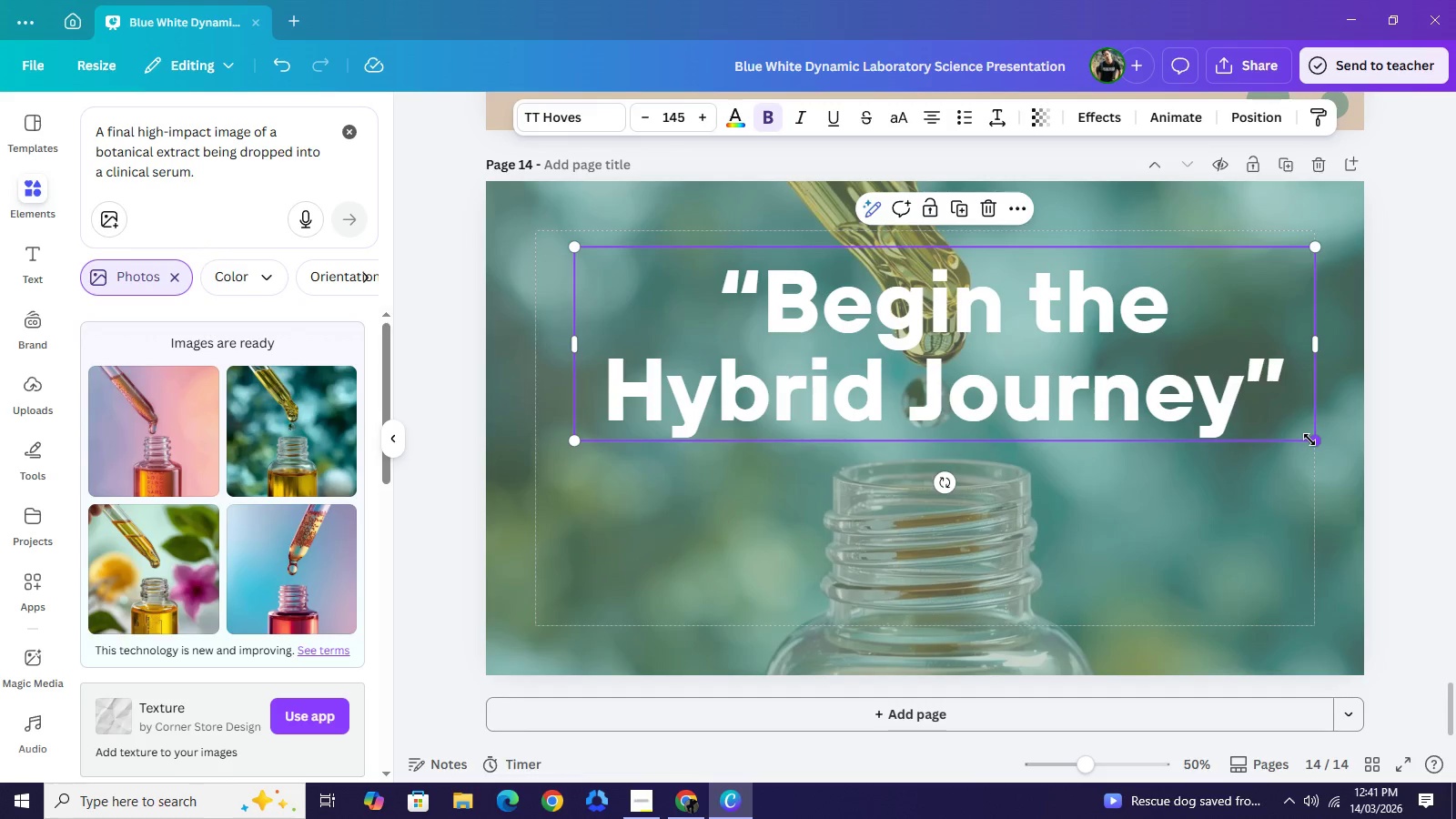 
left_click_drag(start_coordinate=[1309, 440], to_coordinate=[1239, 403])
 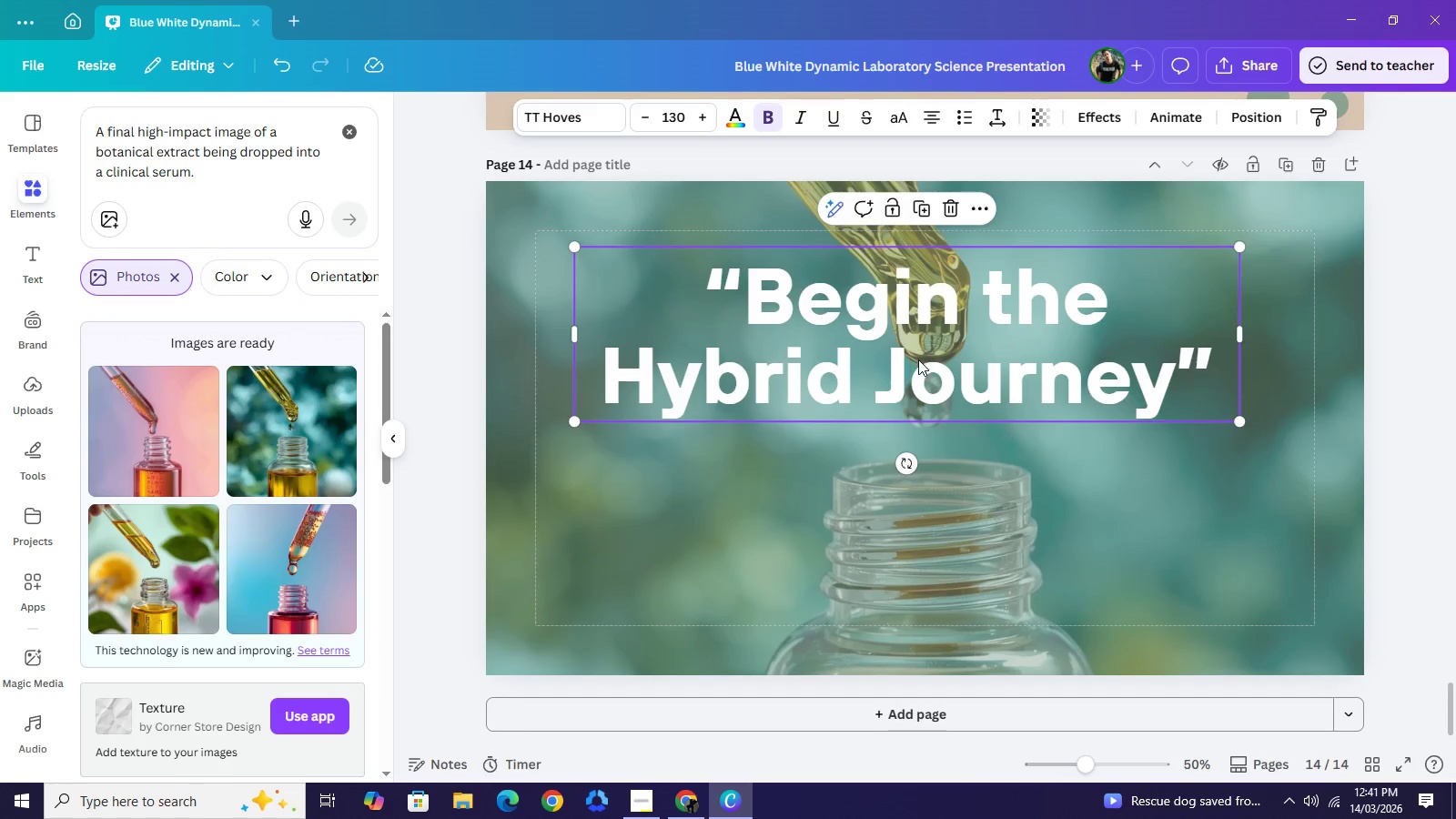 
left_click_drag(start_coordinate=[917, 331], to_coordinate=[933, 422])
 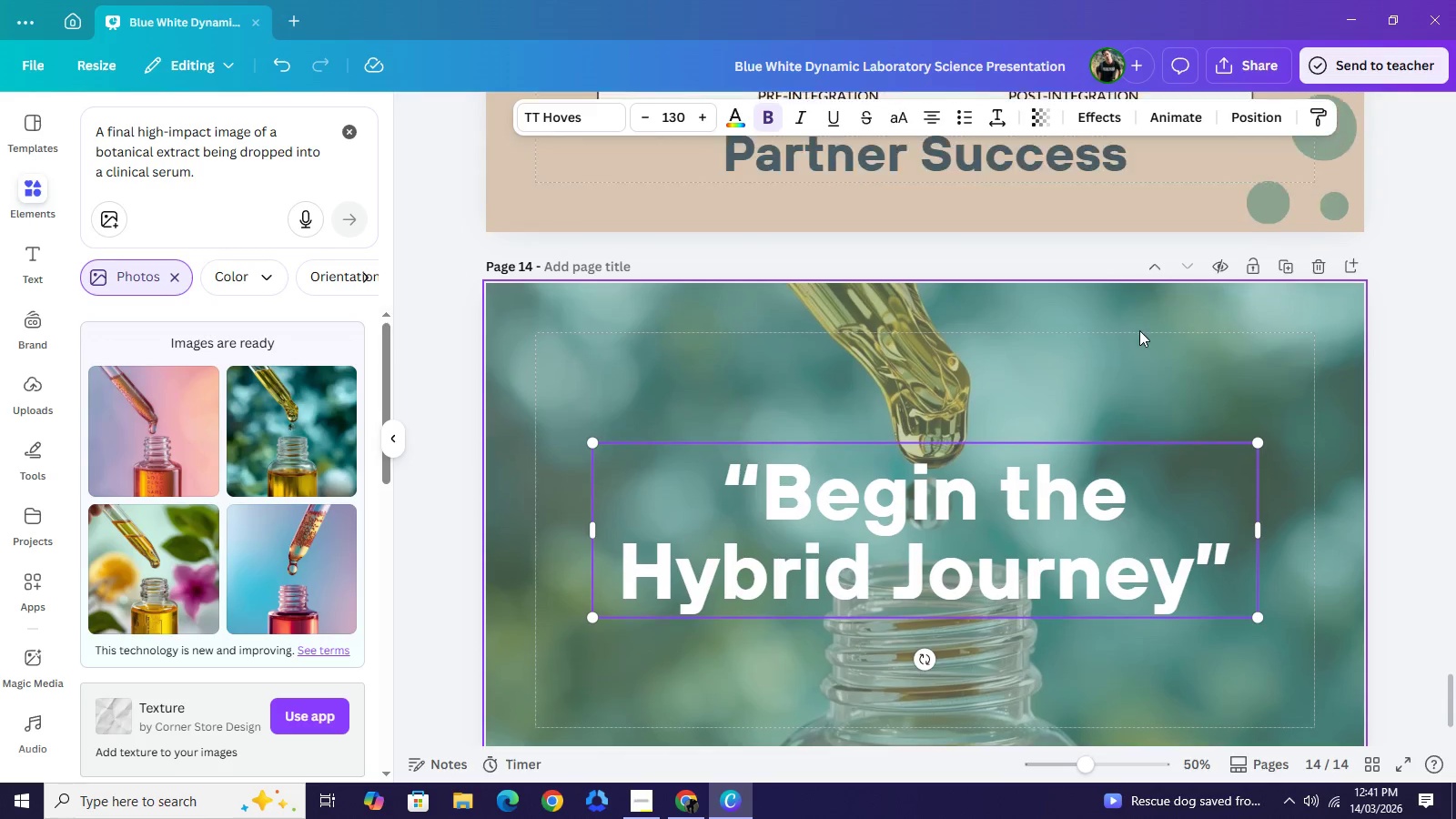 
scroll: coordinate [1138, 331], scroll_direction: none, amount: 0.0
 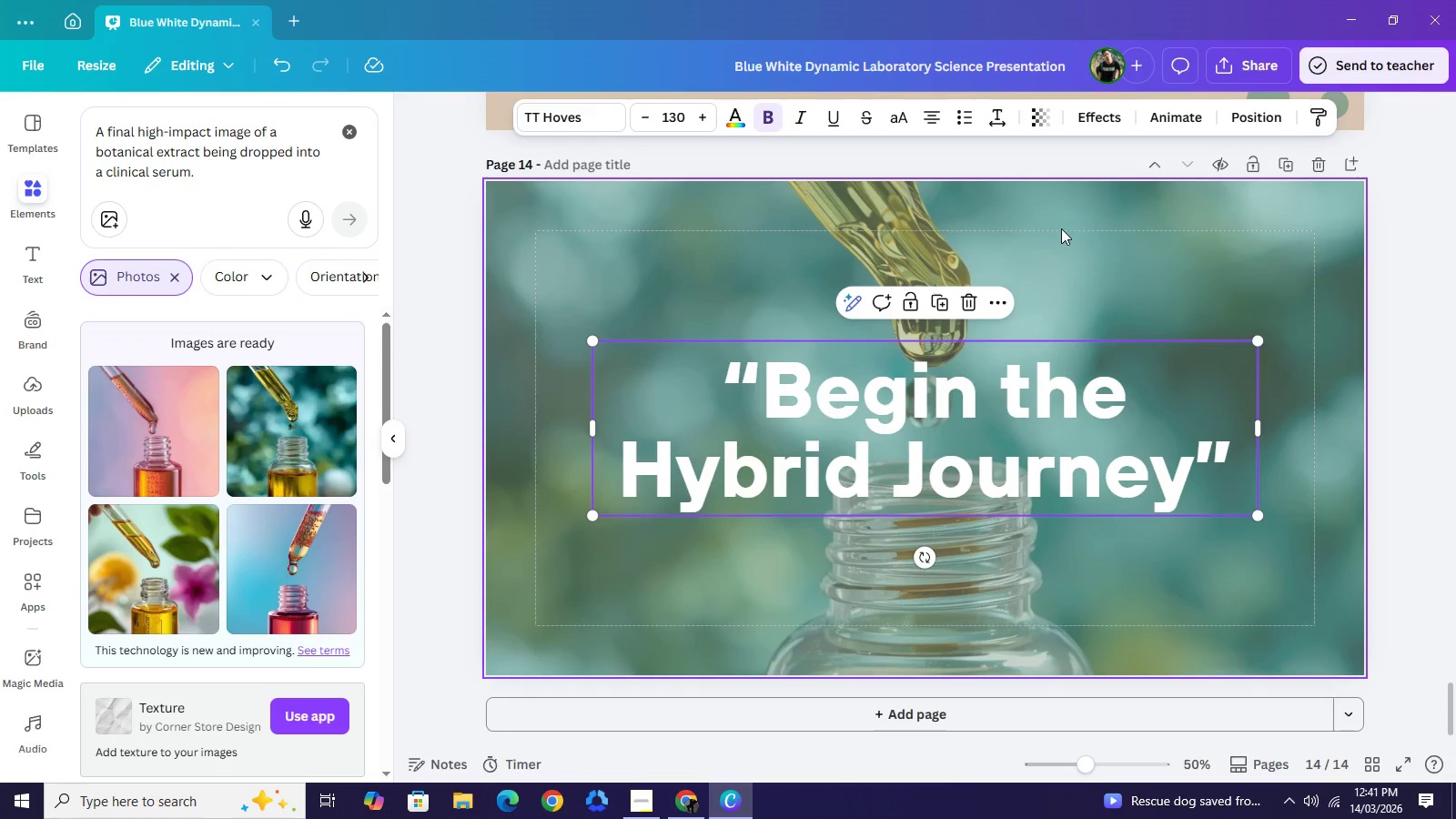 
left_click([1061, 228])
 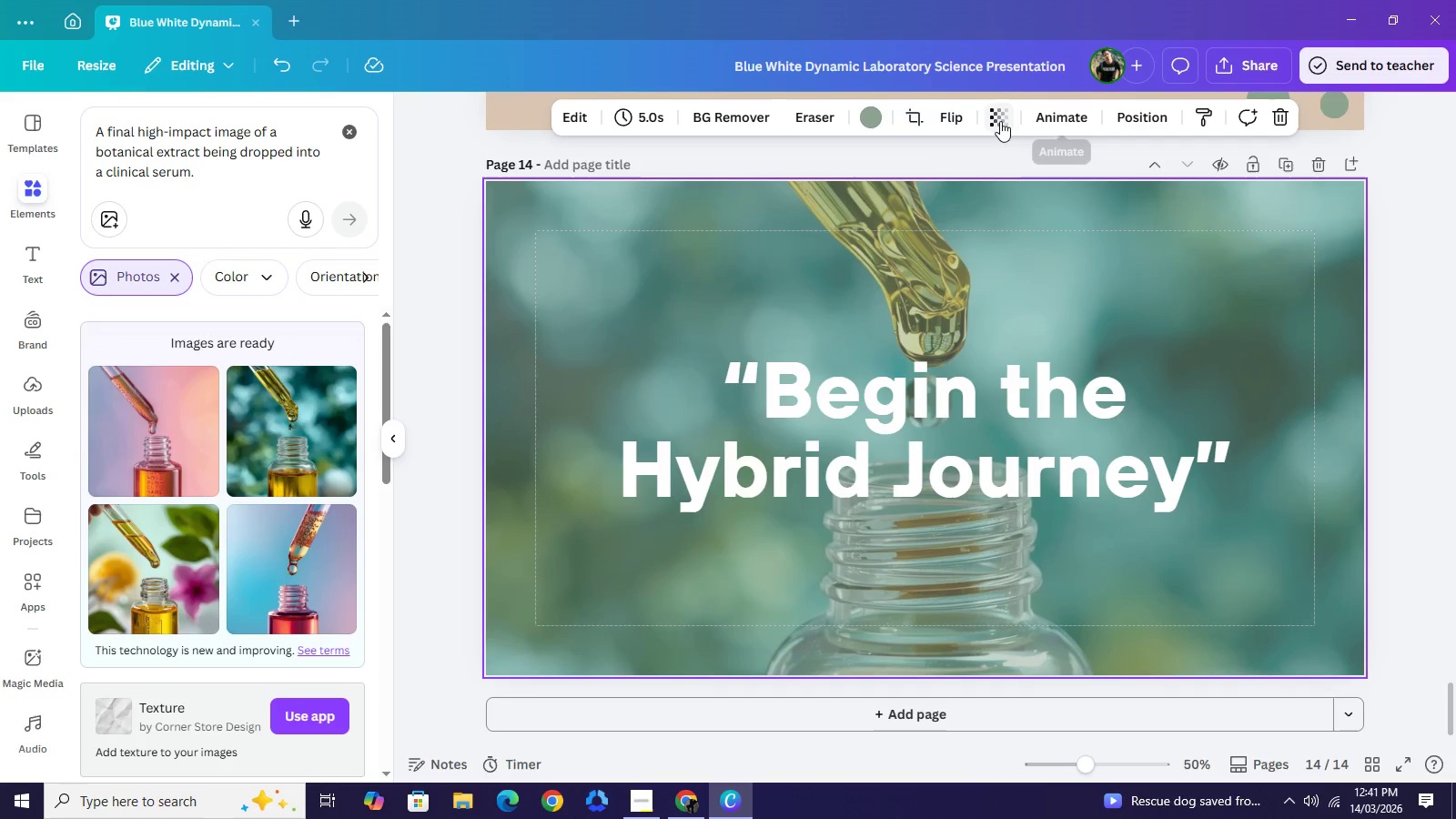 
left_click([1000, 121])
 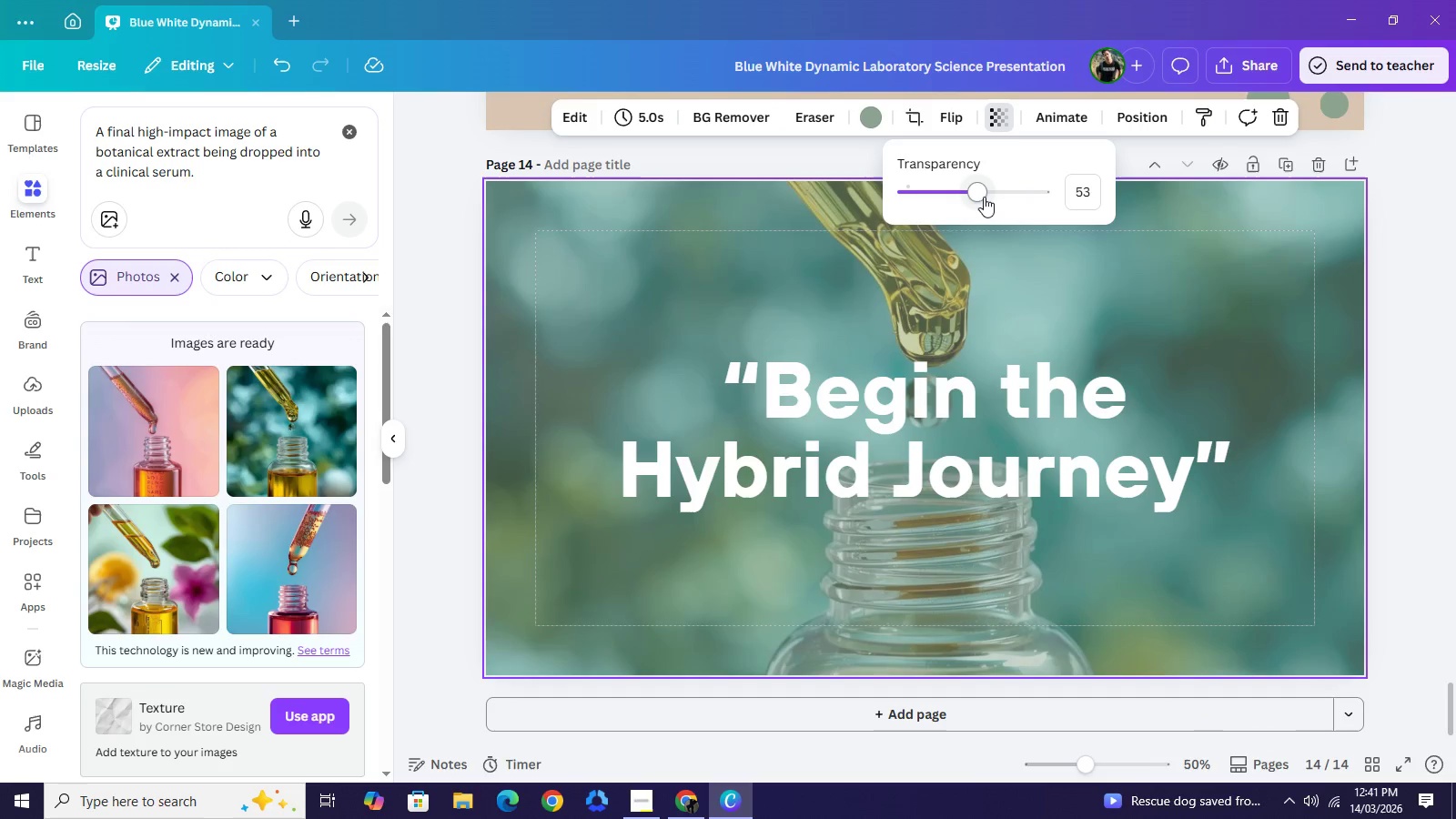 
left_click_drag(start_coordinate=[984, 197], to_coordinate=[940, 195])
 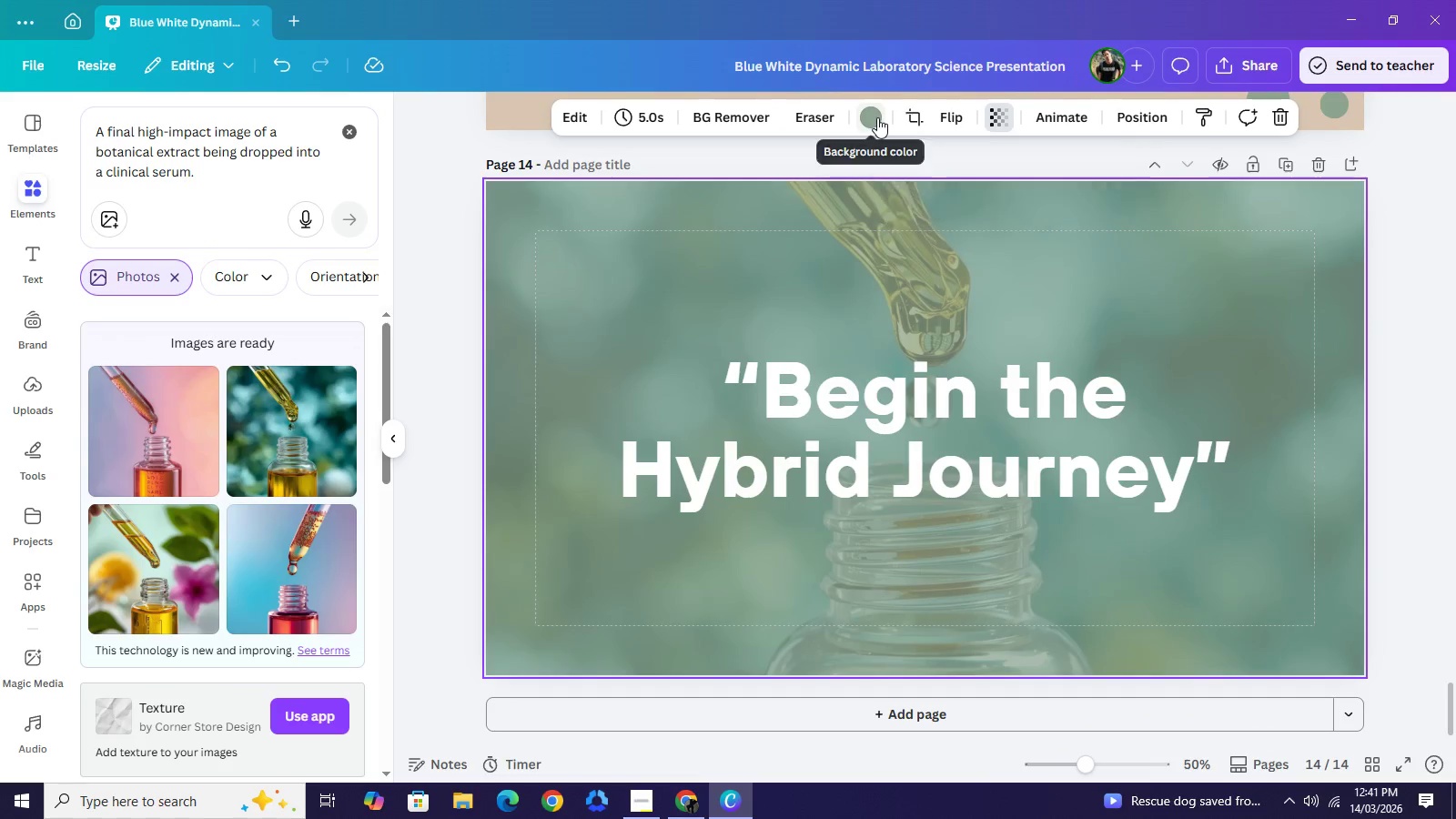 
left_click([877, 117])
 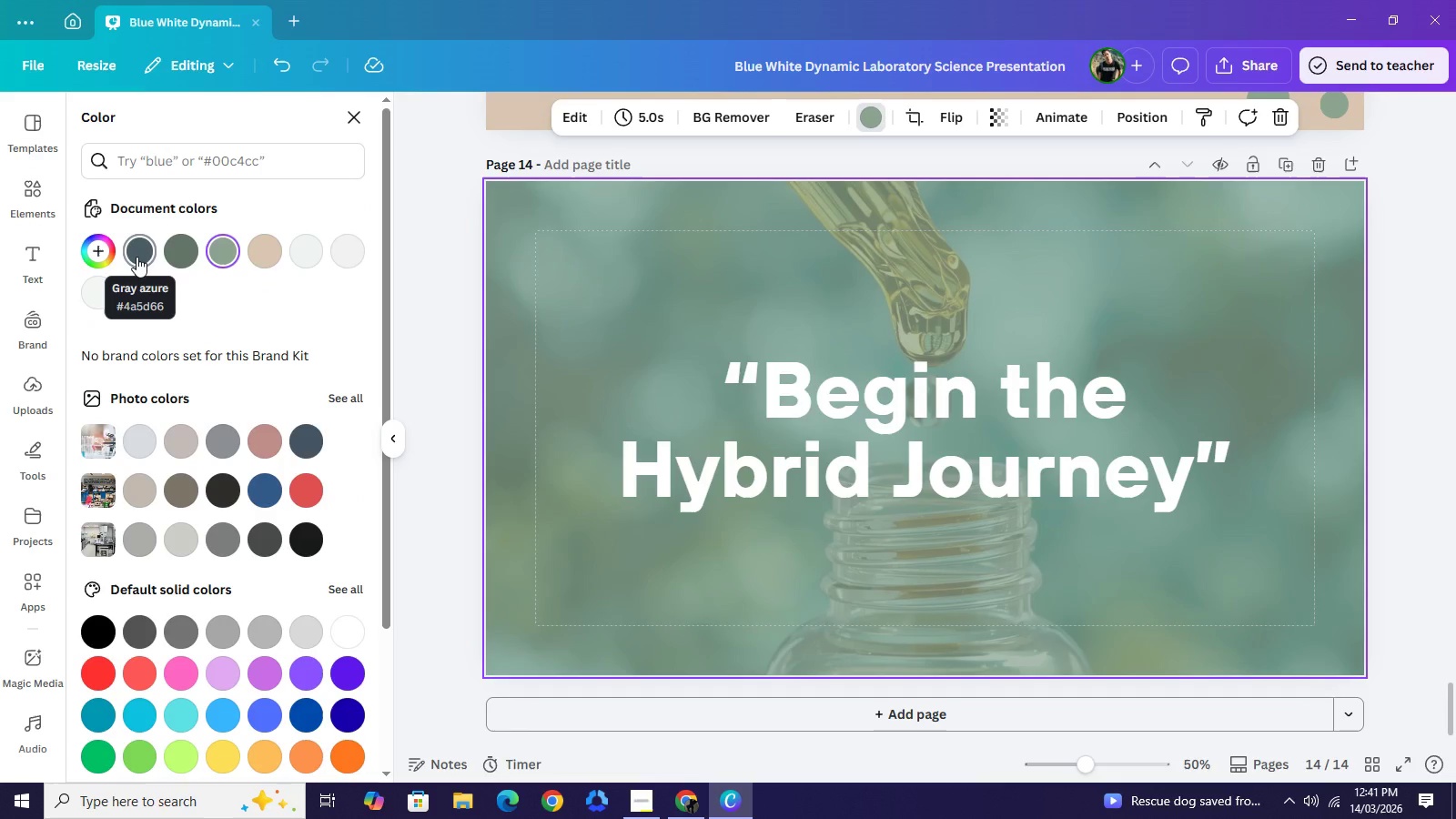 
left_click([136, 257])
 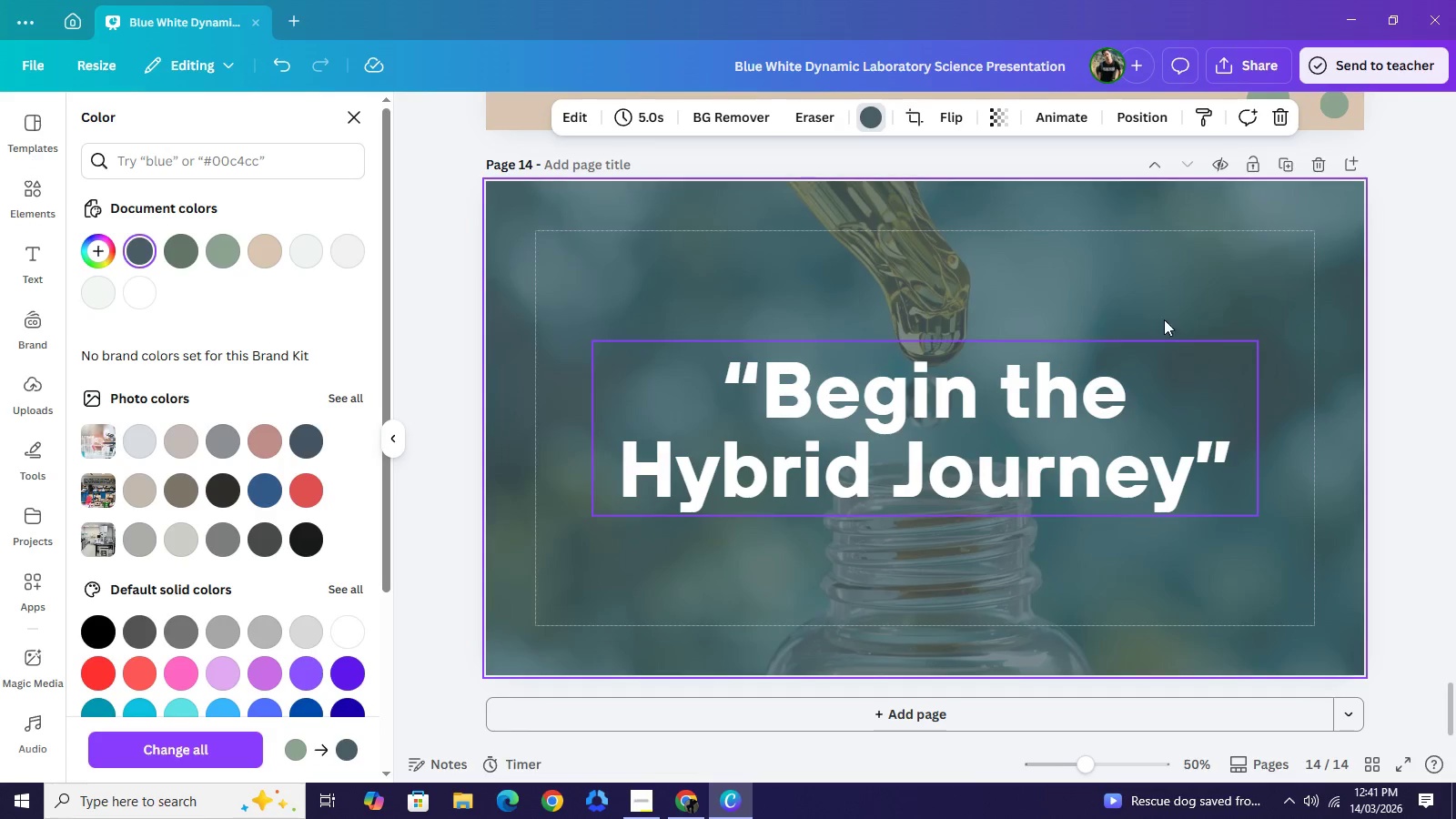 
scroll: coordinate [1140, 302], scroll_direction: up, amount: 1.0
 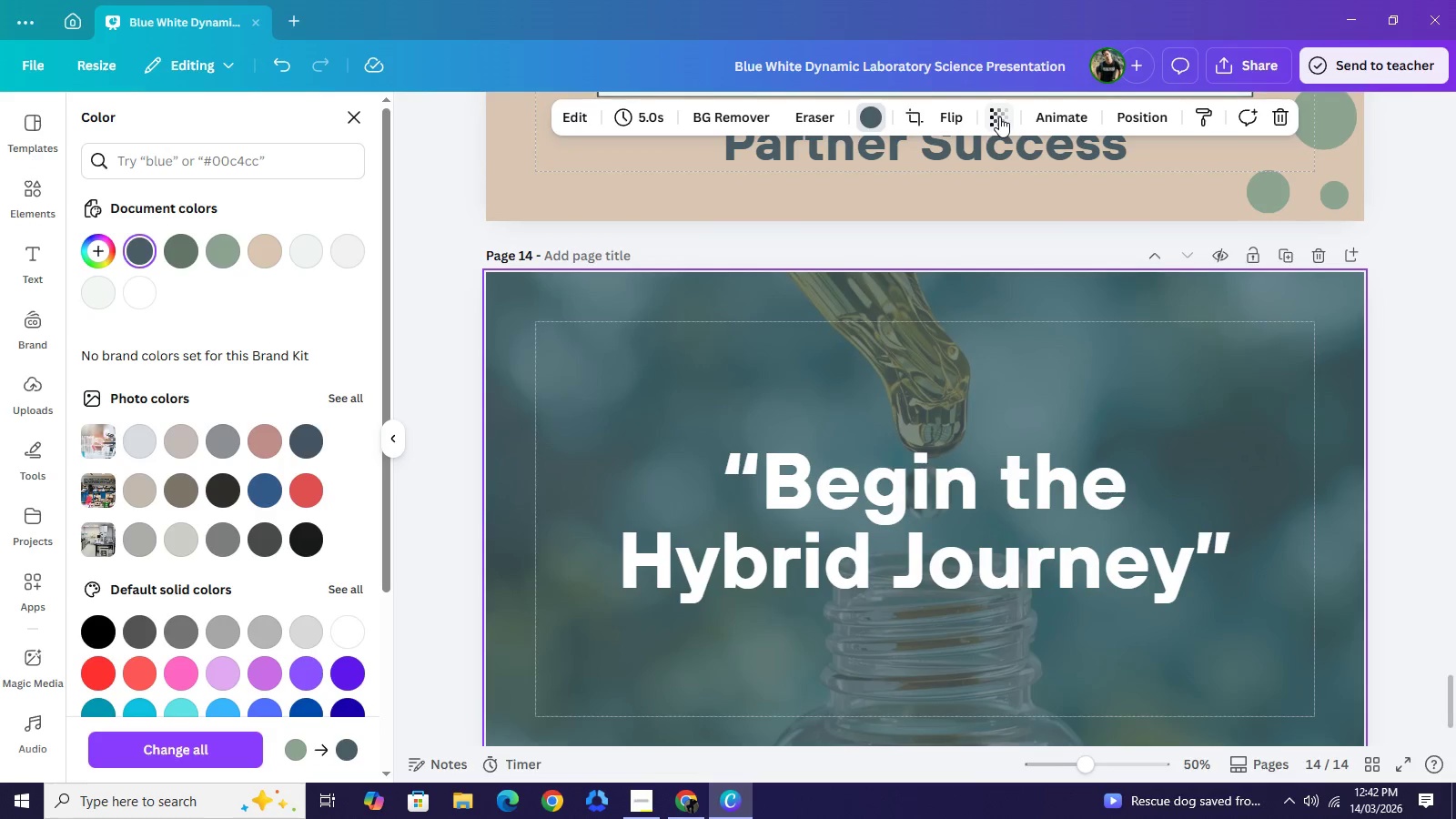 
left_click([999, 116])
 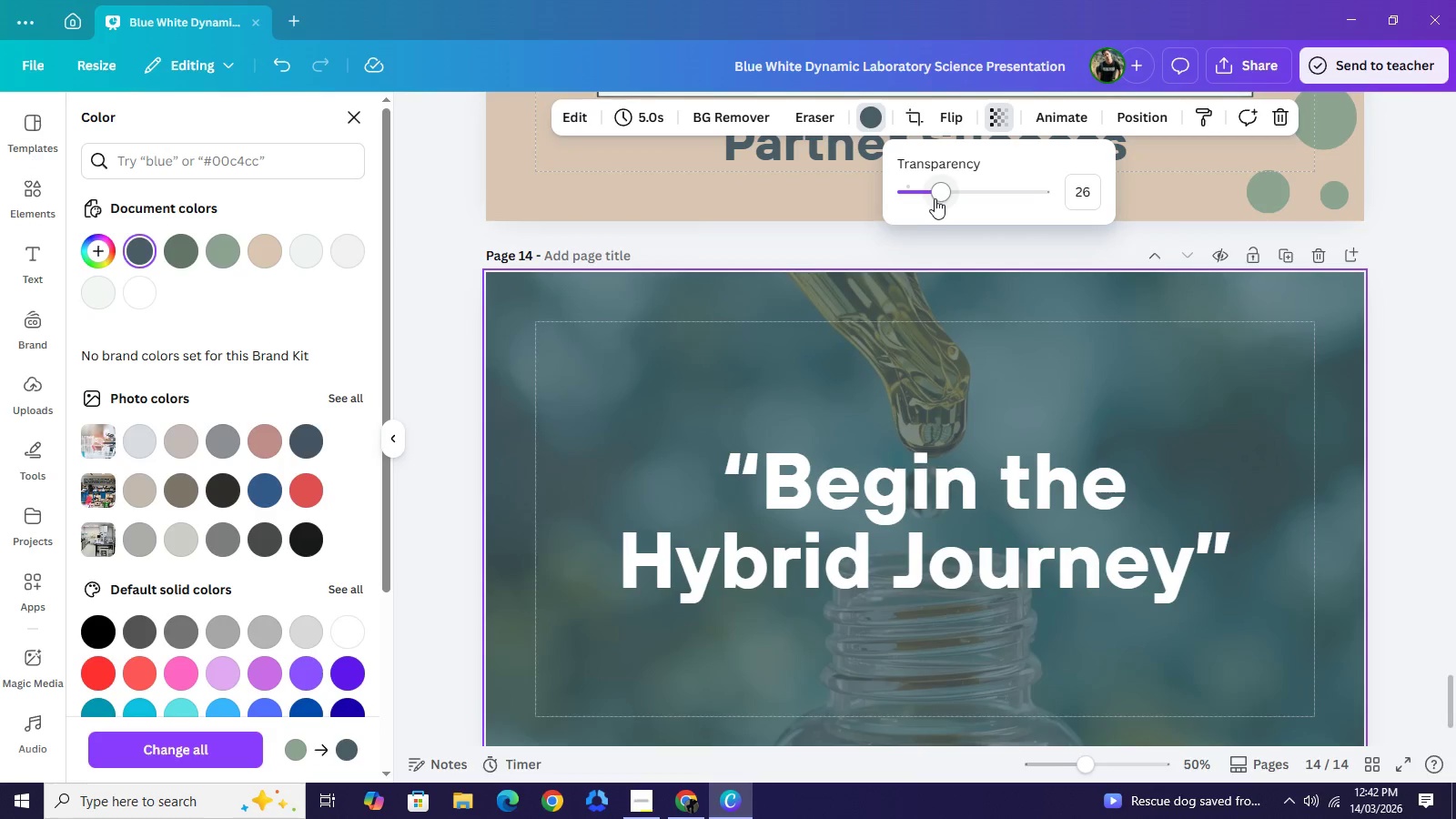 
left_click_drag(start_coordinate=[935, 198], to_coordinate=[952, 193])
 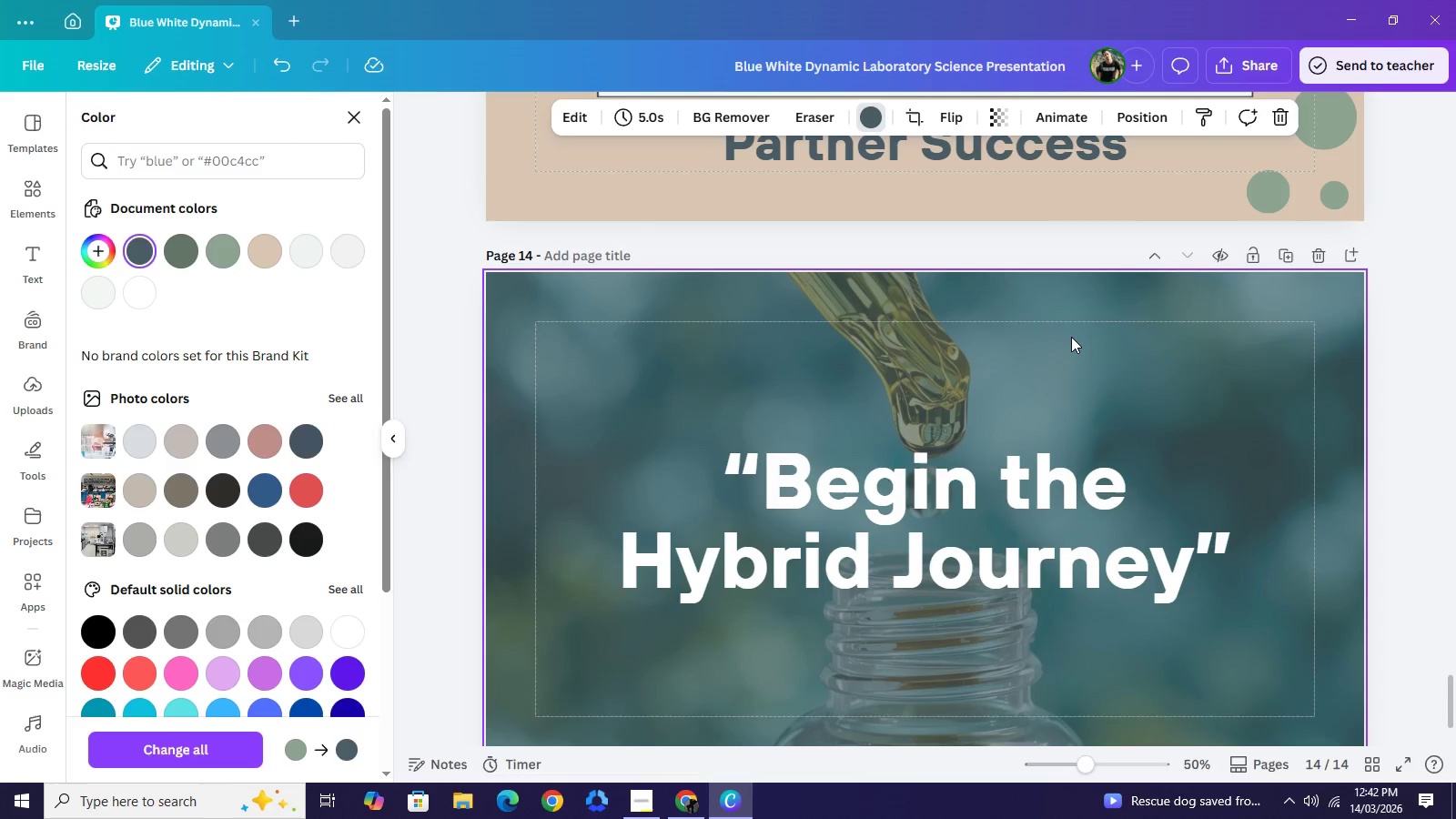 
left_click([1071, 337])
 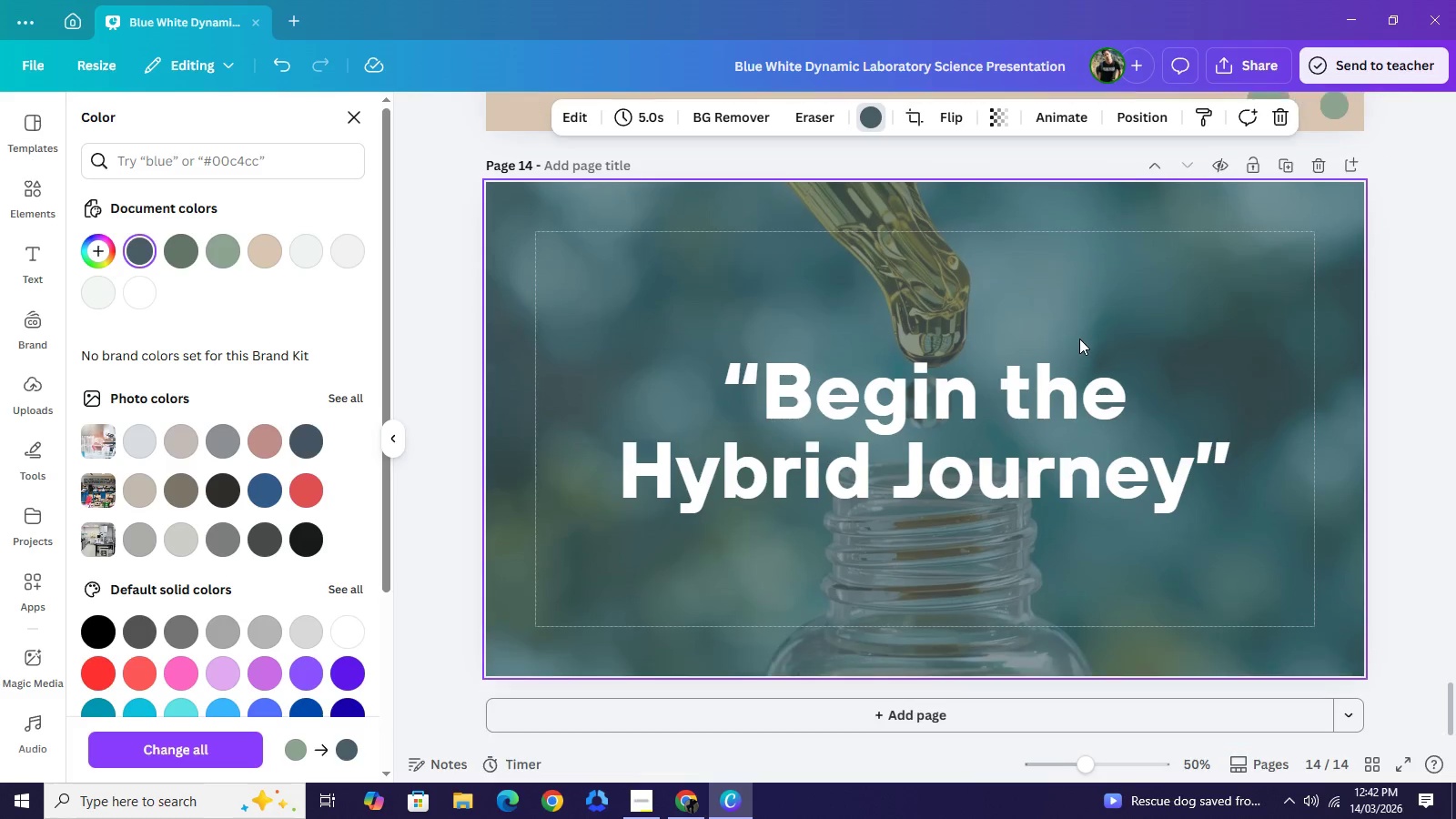 
scroll: coordinate [1079, 339], scroll_direction: down, amount: 2.0
 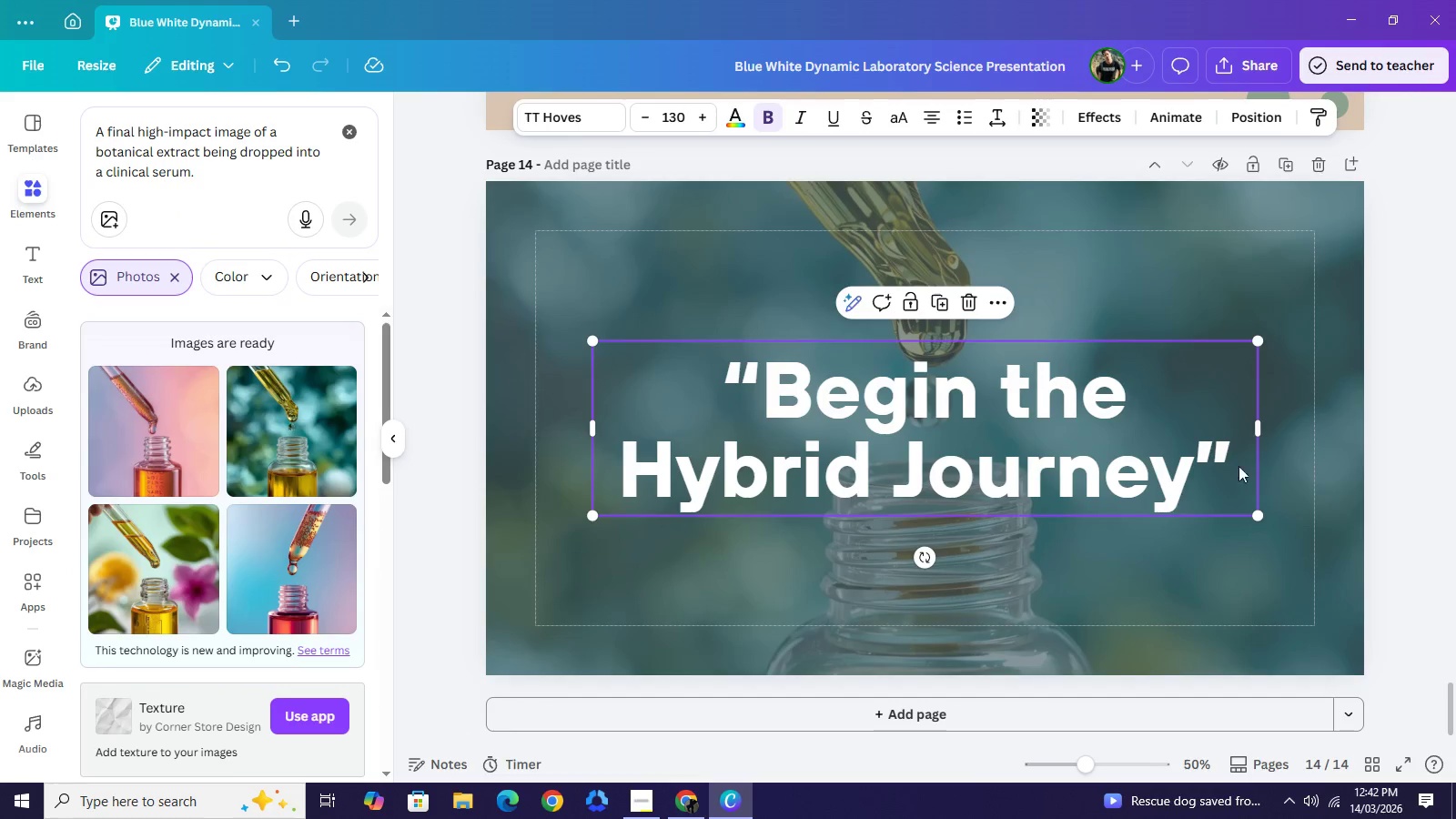 
left_click([1407, 387])
 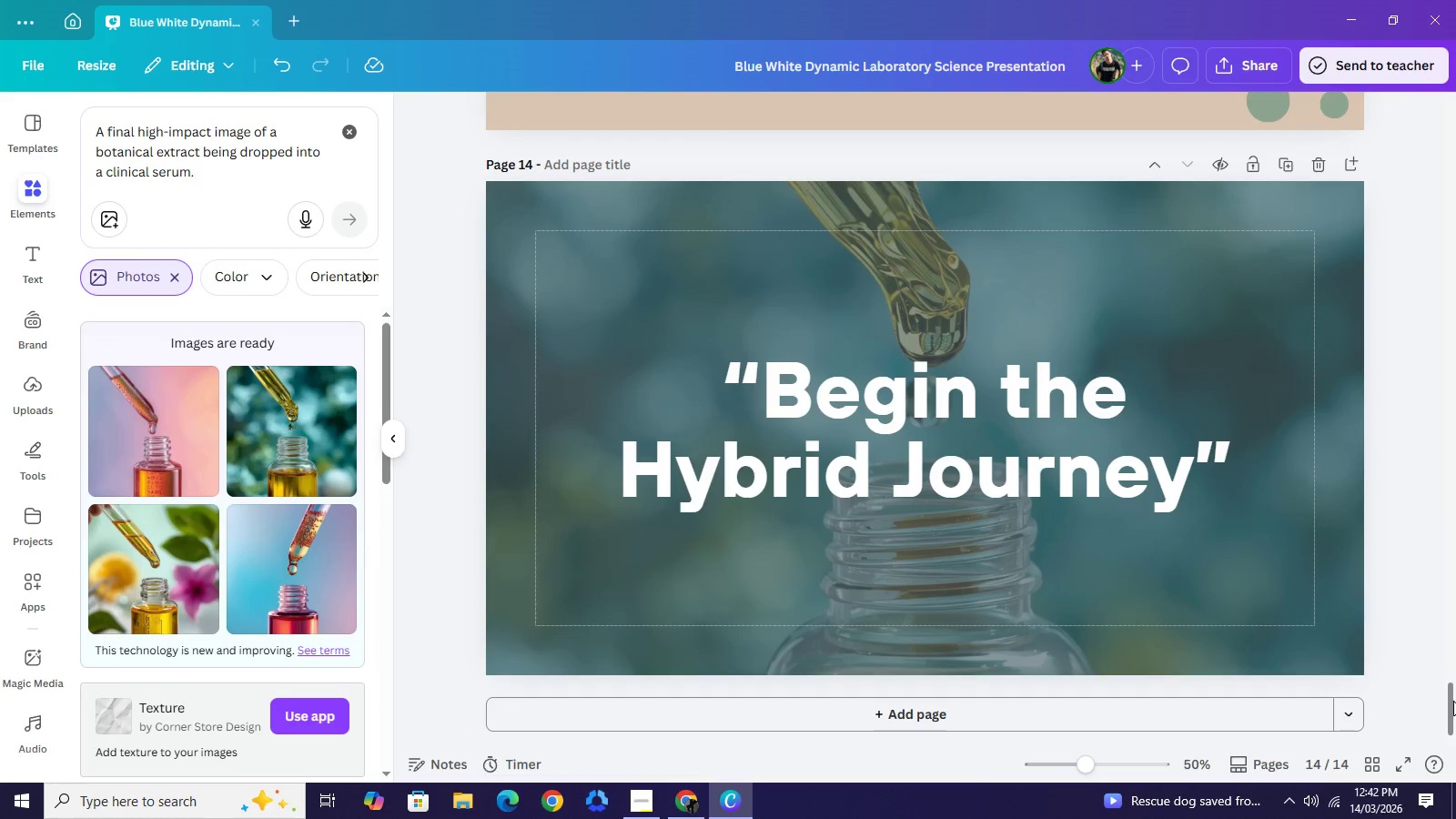 
left_click_drag(start_coordinate=[1455, 702], to_coordinate=[1451, 96])
 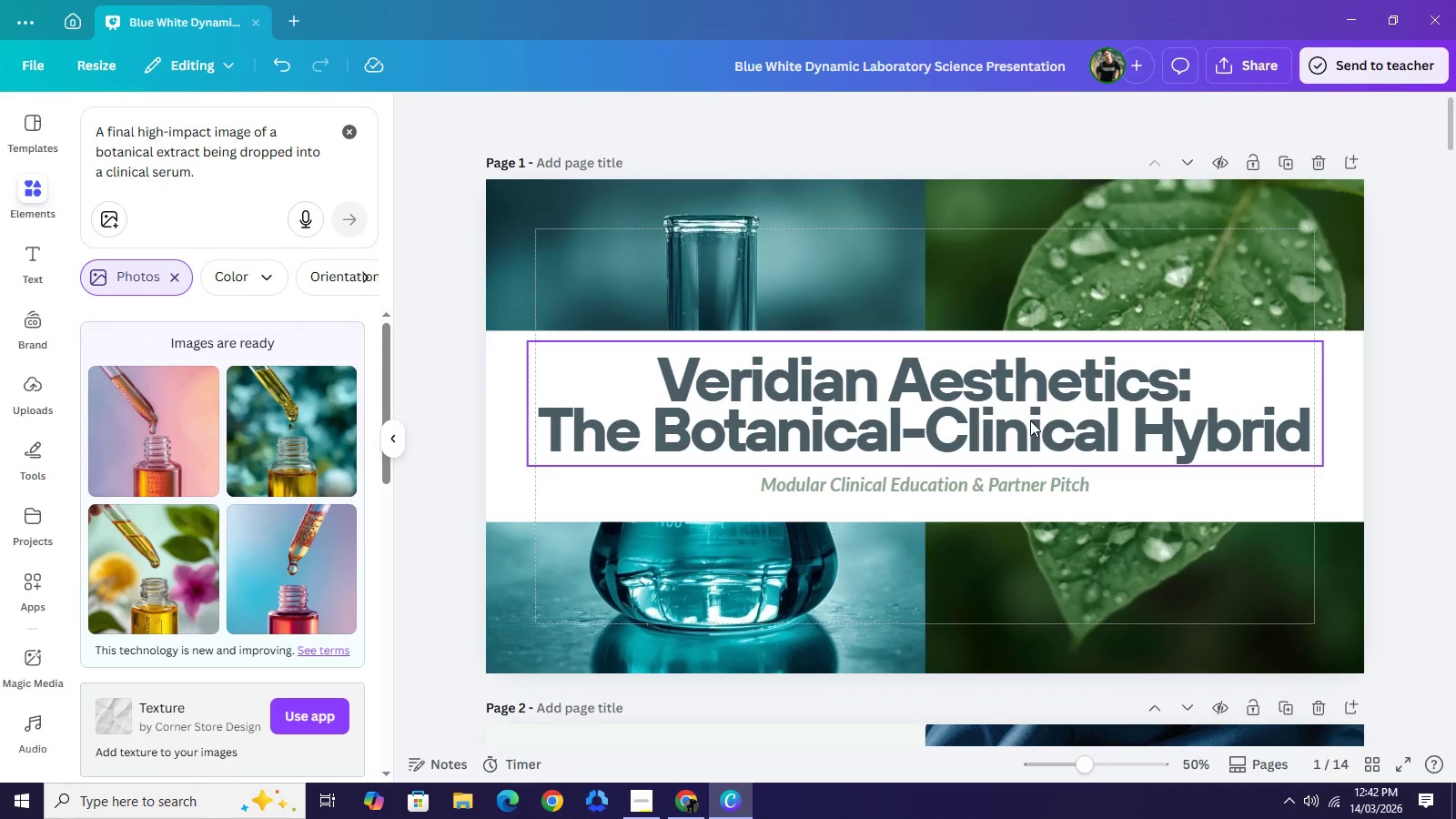 
wait(9.89)
 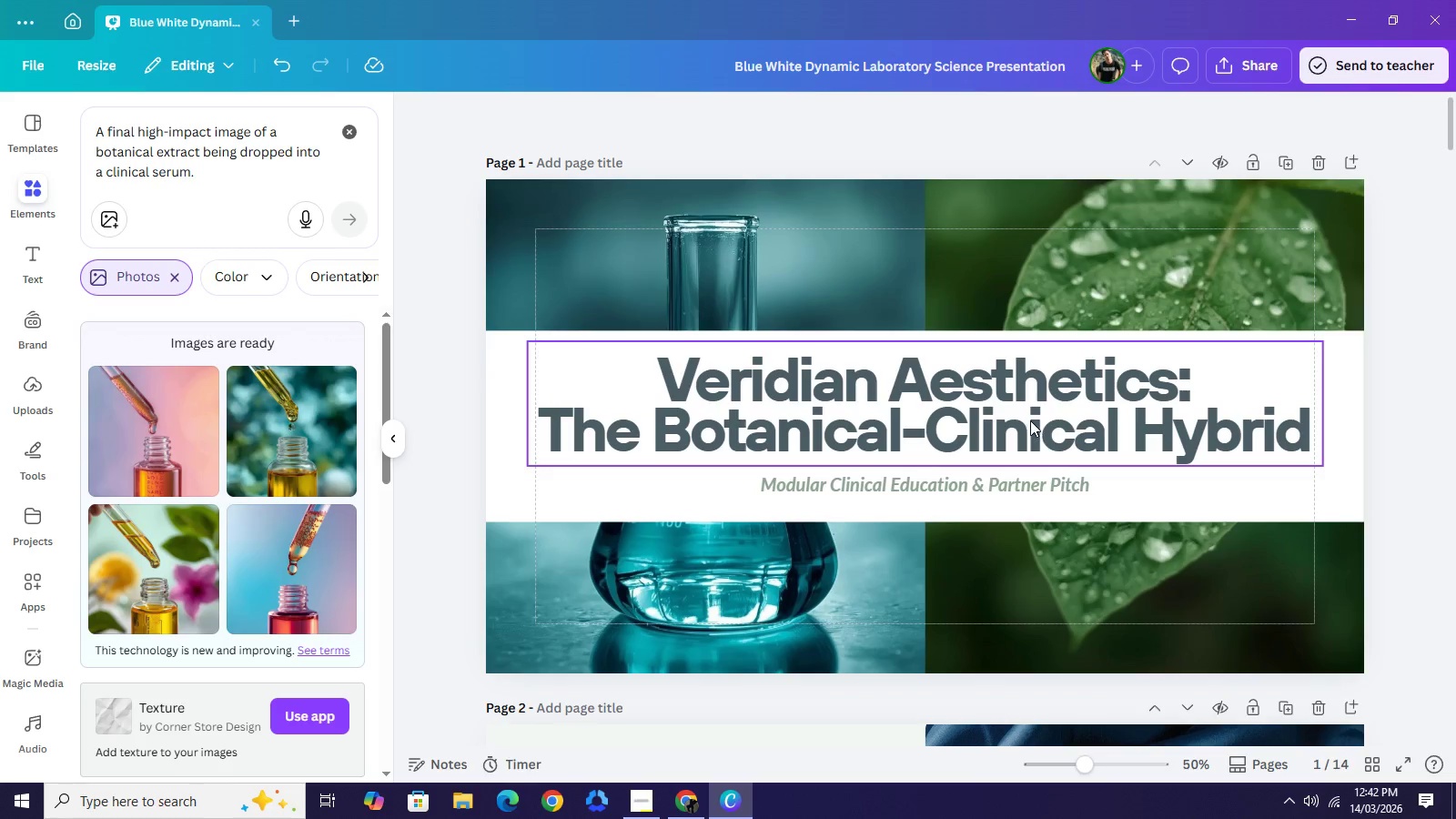 
left_click([1053, 417])
 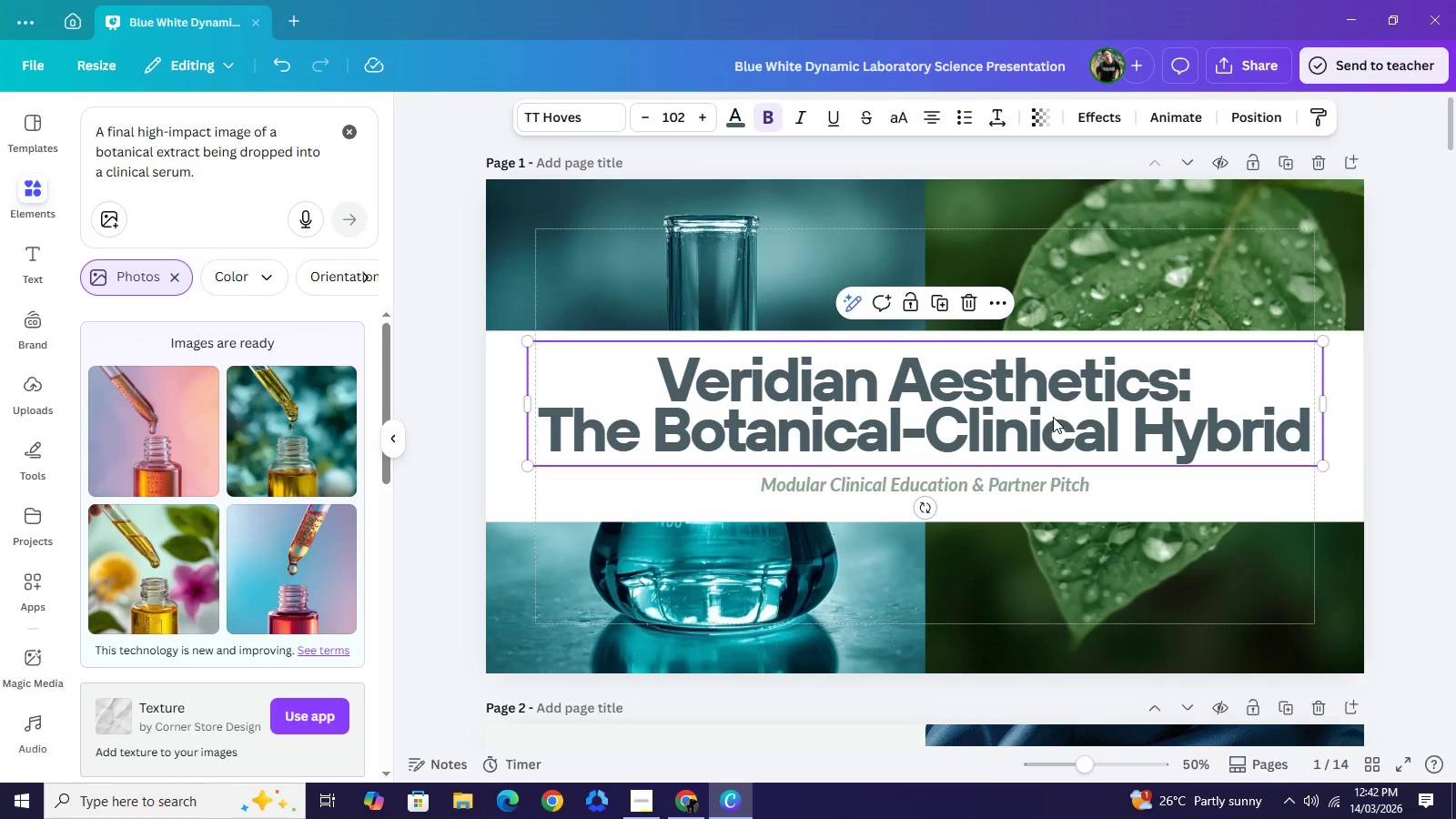 
key(Control+C)
 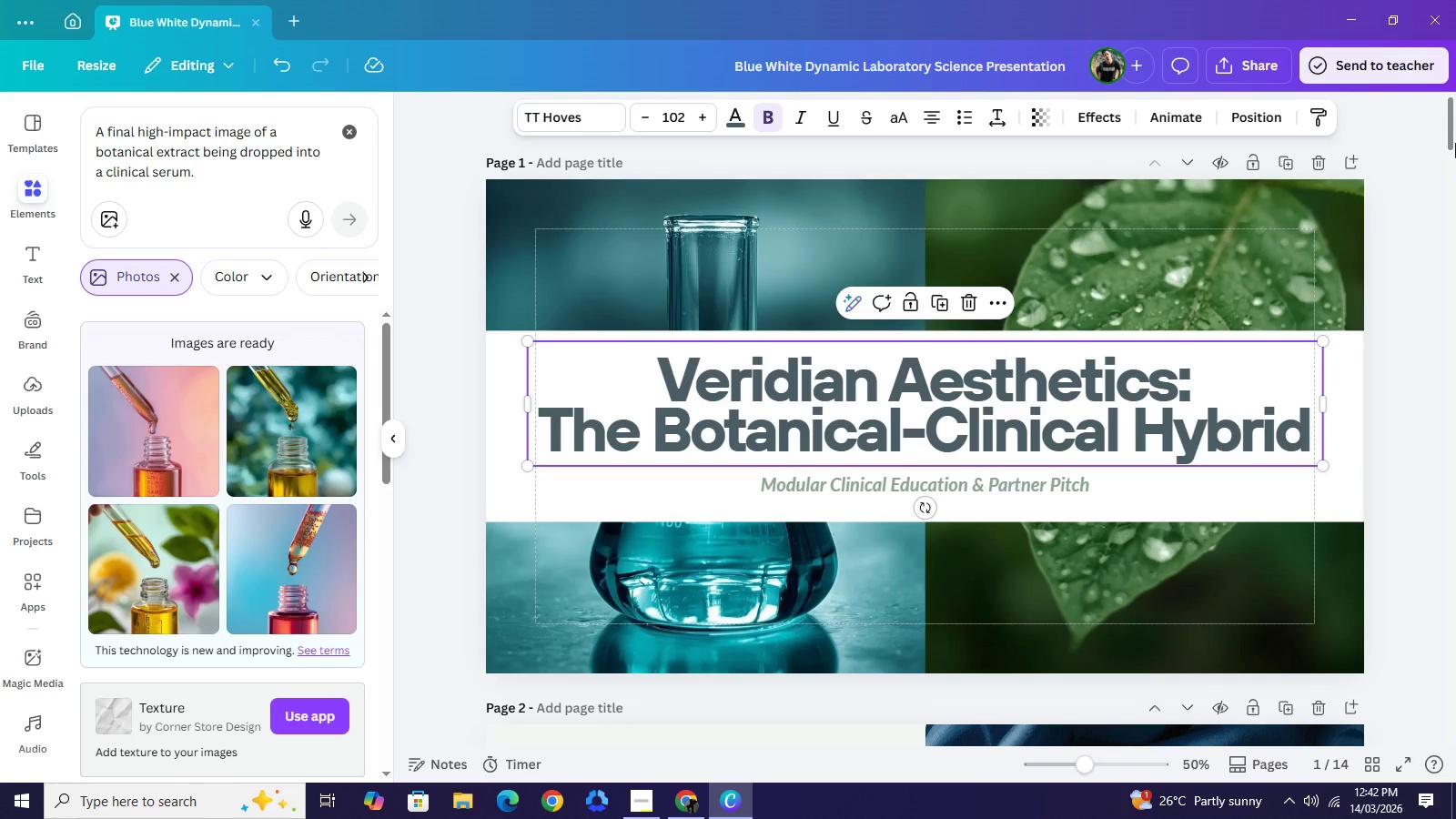 
left_click_drag(start_coordinate=[1455, 142], to_coordinate=[1451, 738])
 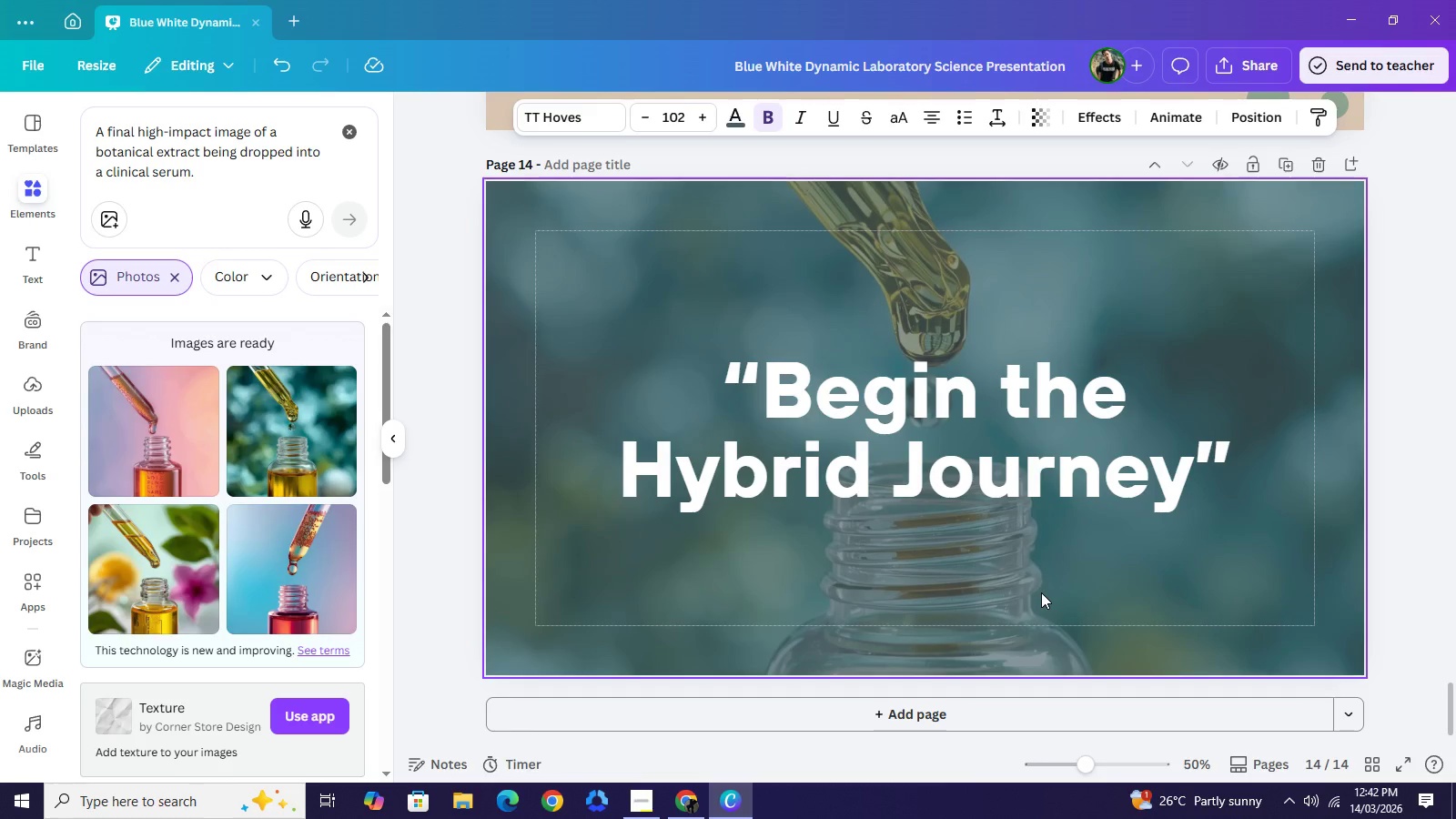 
key(Control+V)
 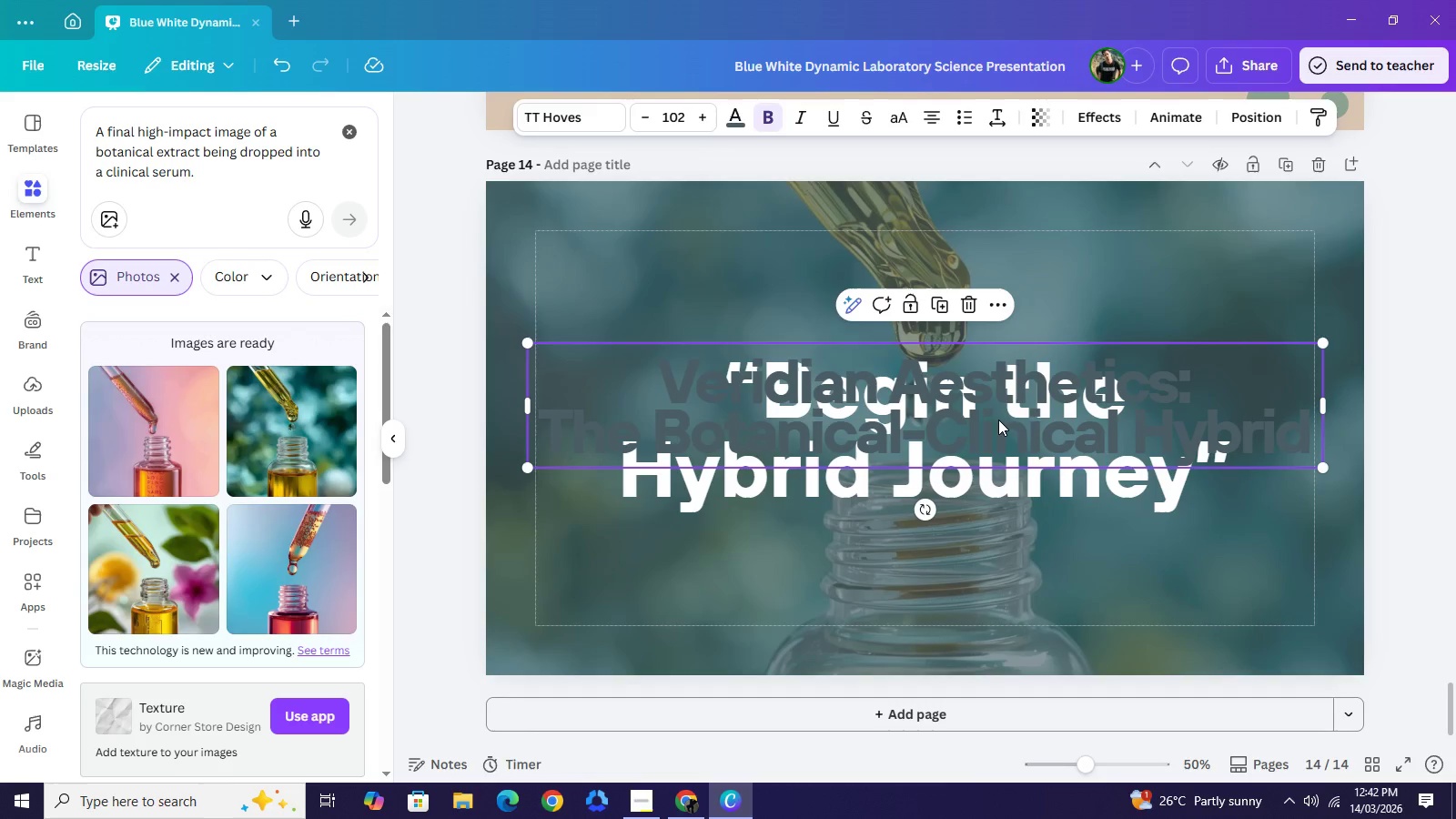 
left_click_drag(start_coordinate=[998, 420], to_coordinate=[993, 584])
 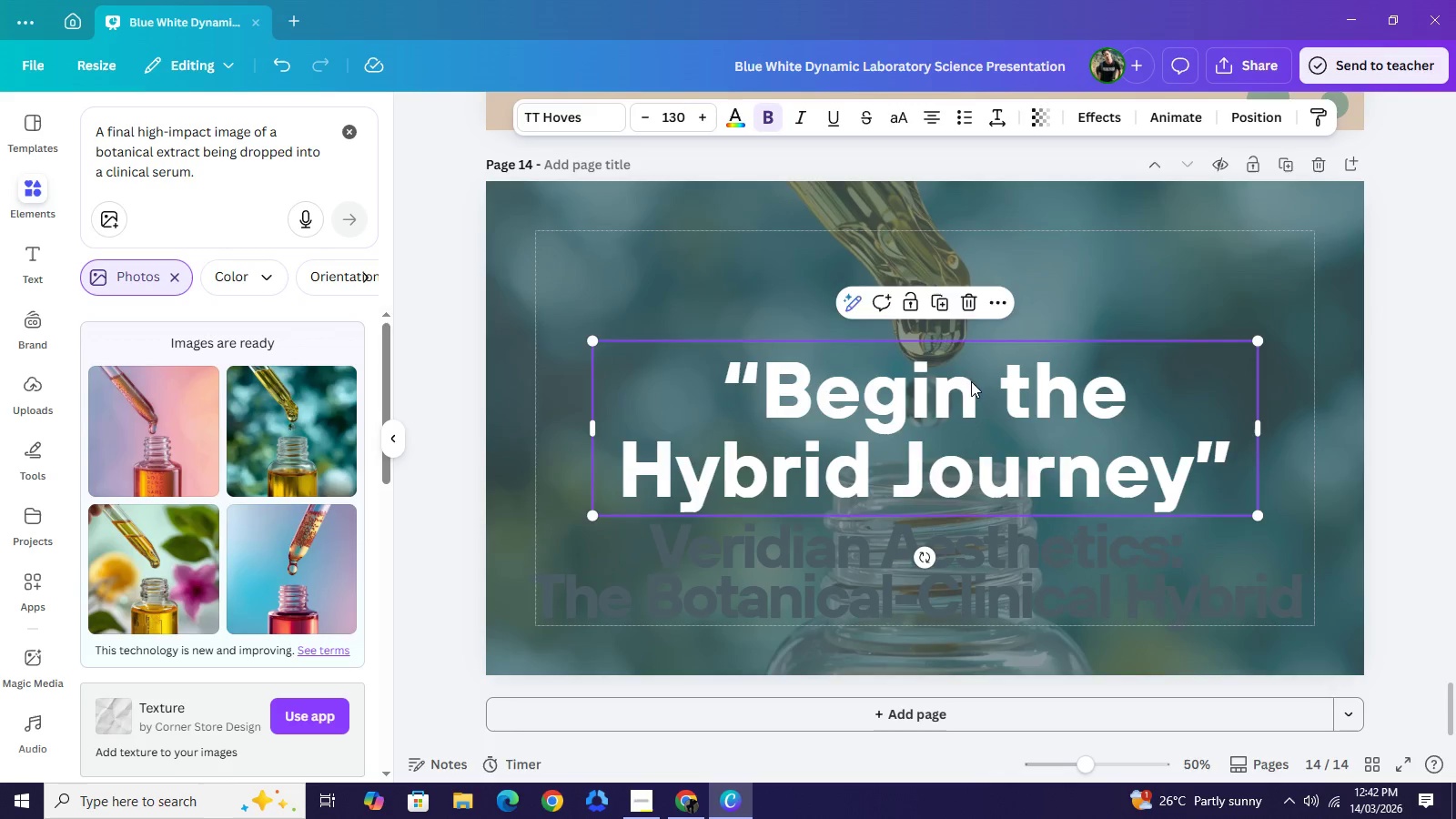 
left_click_drag(start_coordinate=[972, 411], to_coordinate=[973, 318])
 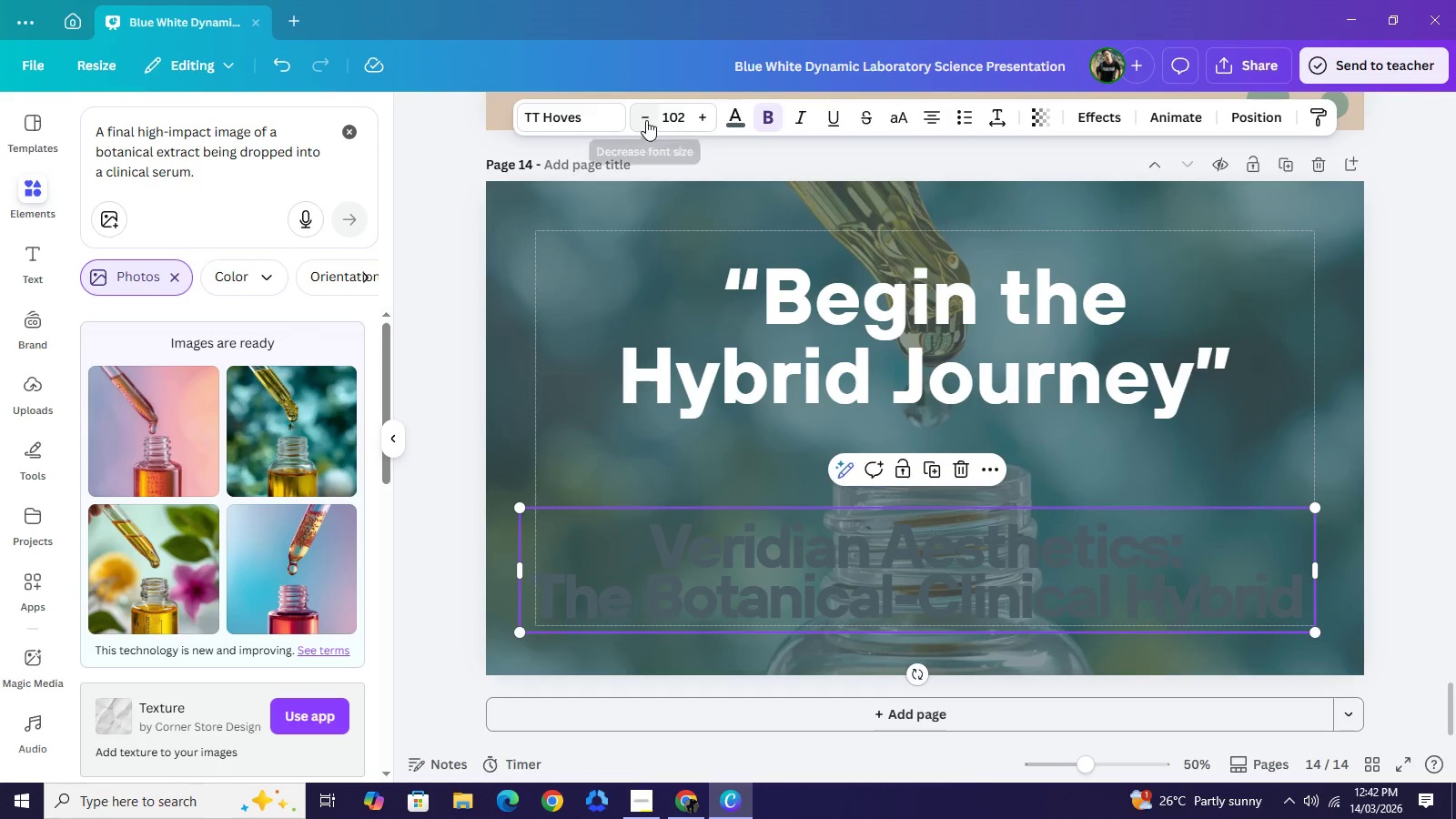 
double_click([646, 120])
 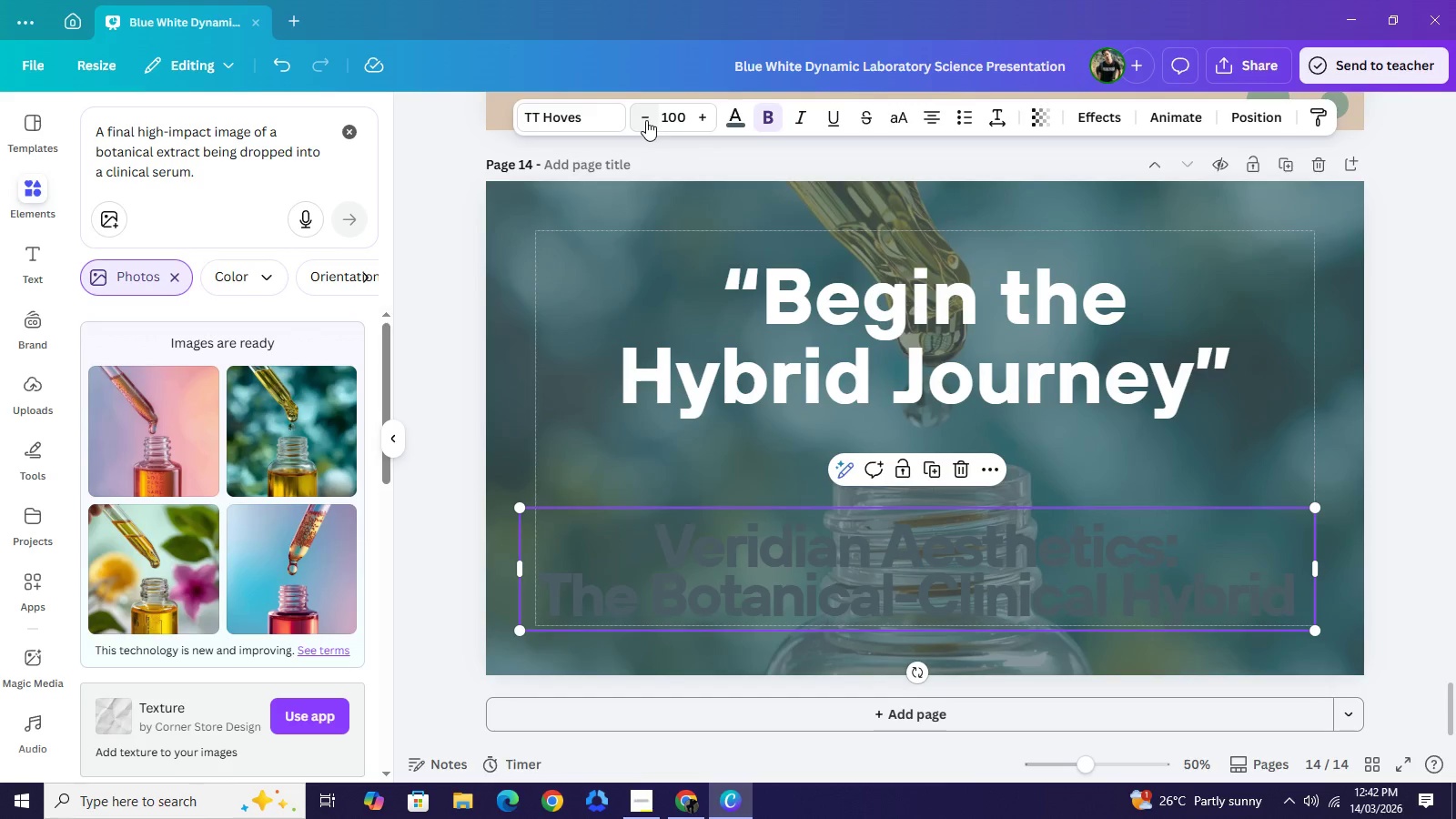 
triple_click([646, 120])
 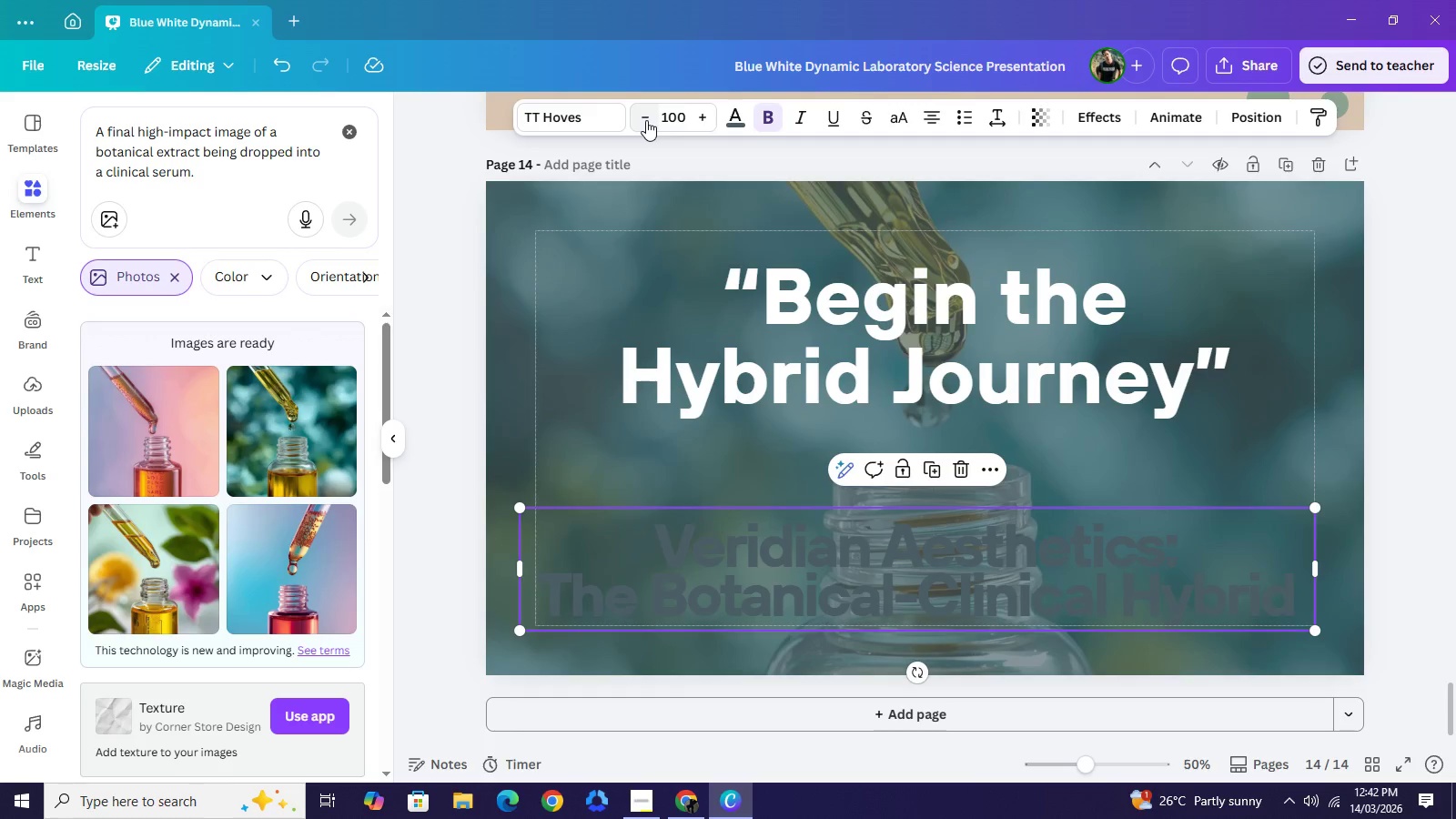 
triple_click([646, 120])
 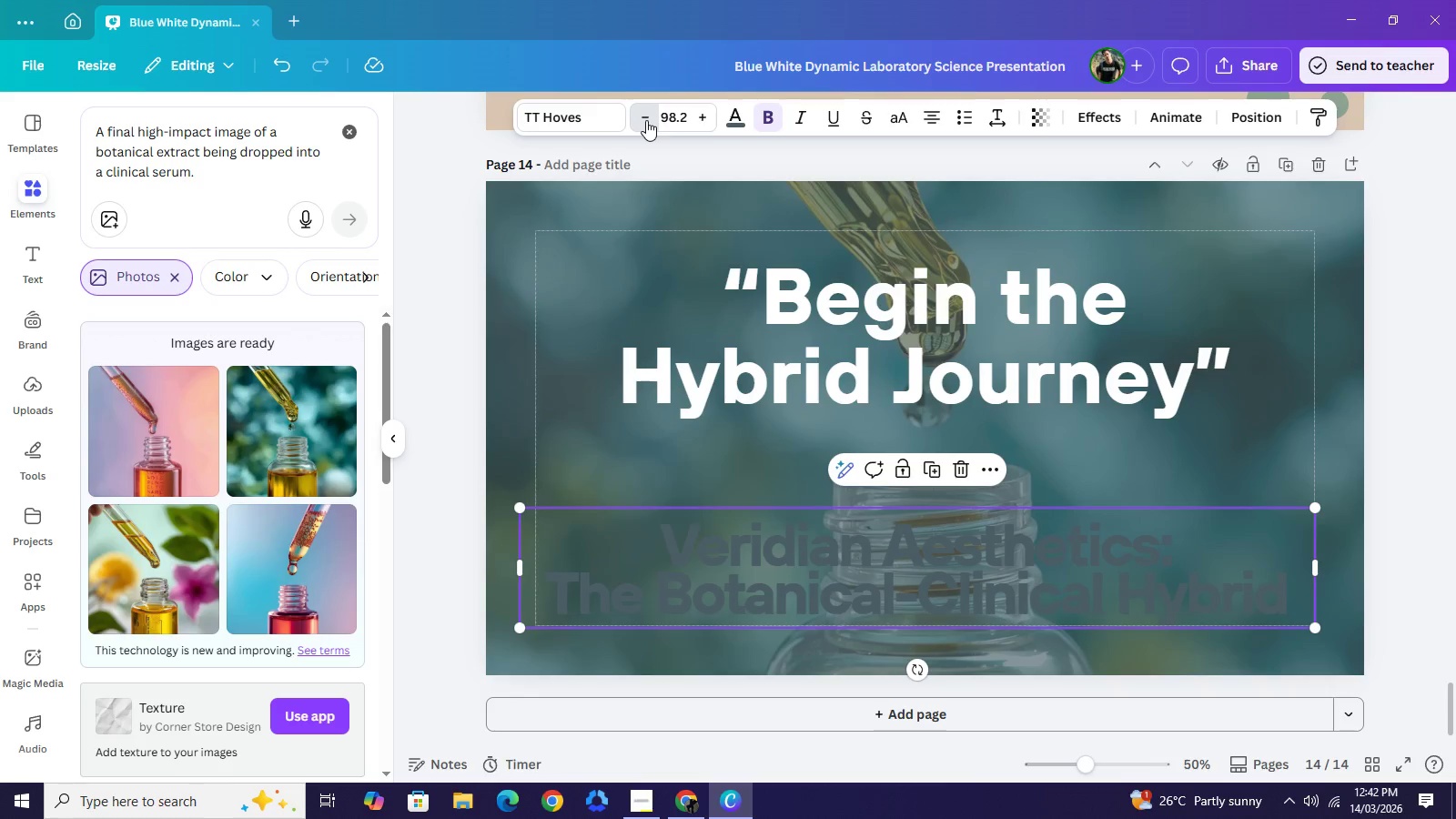 
triple_click([646, 120])
 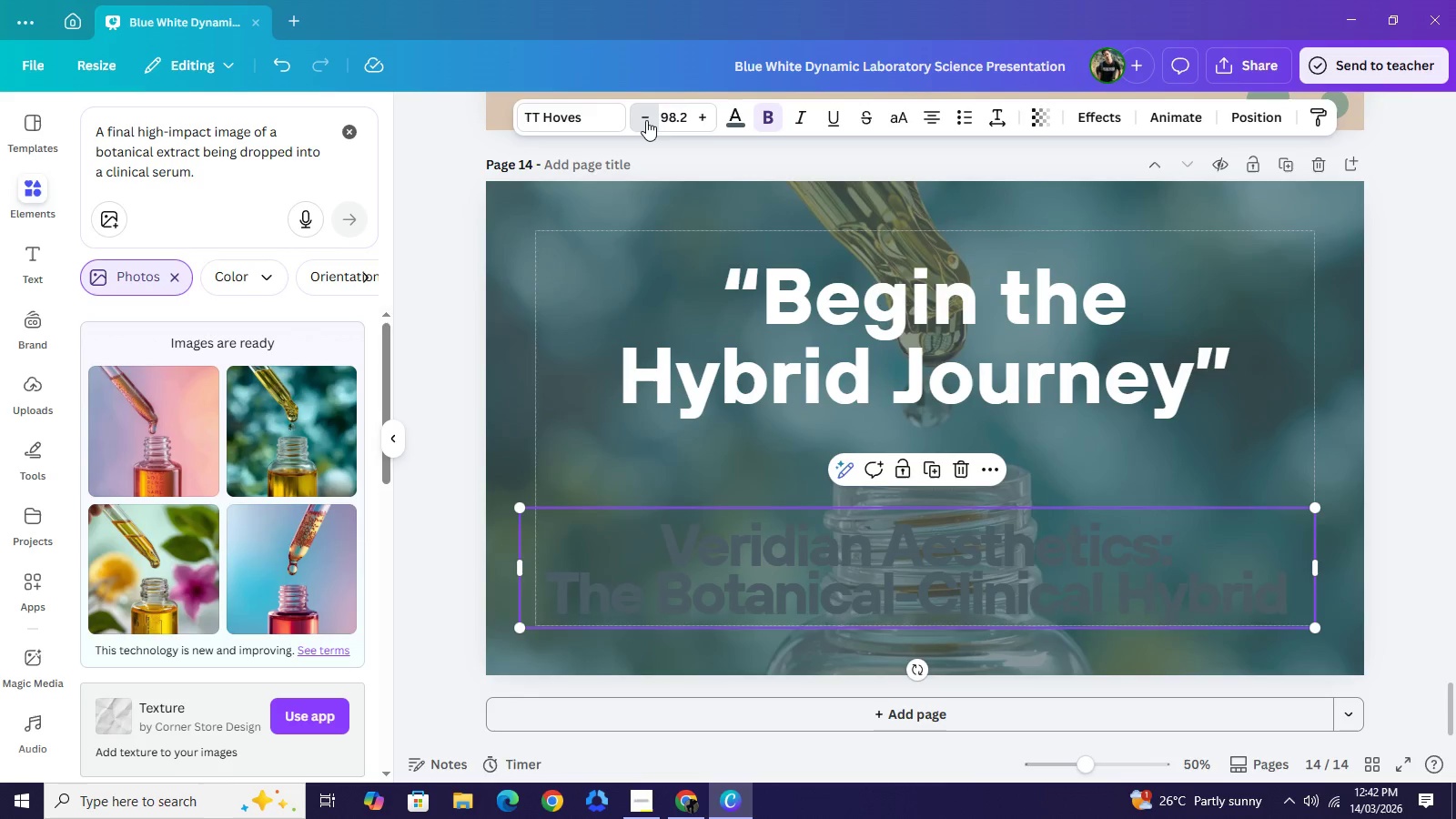 
triple_click([646, 120])
 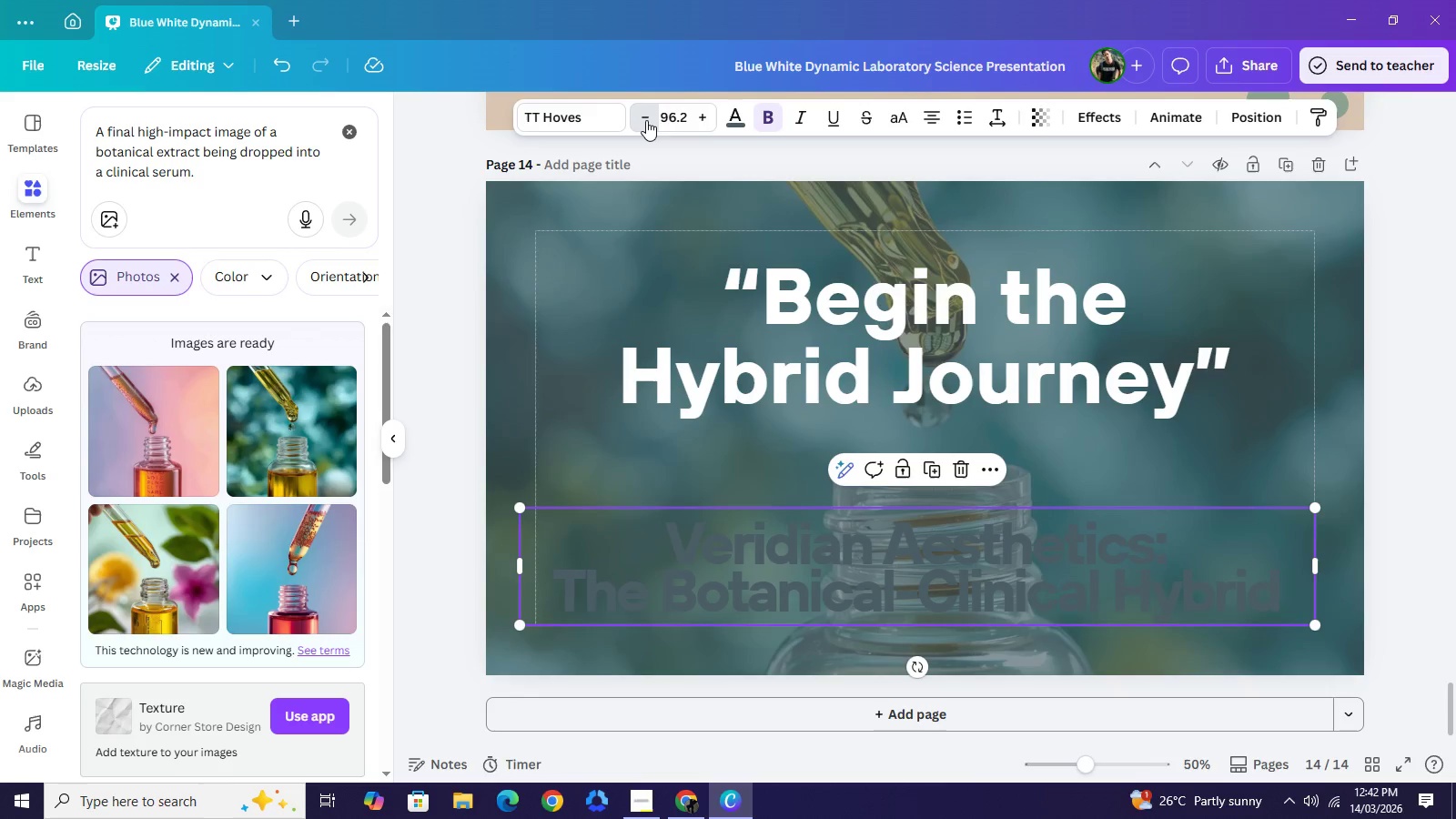 
triple_click([646, 120])
 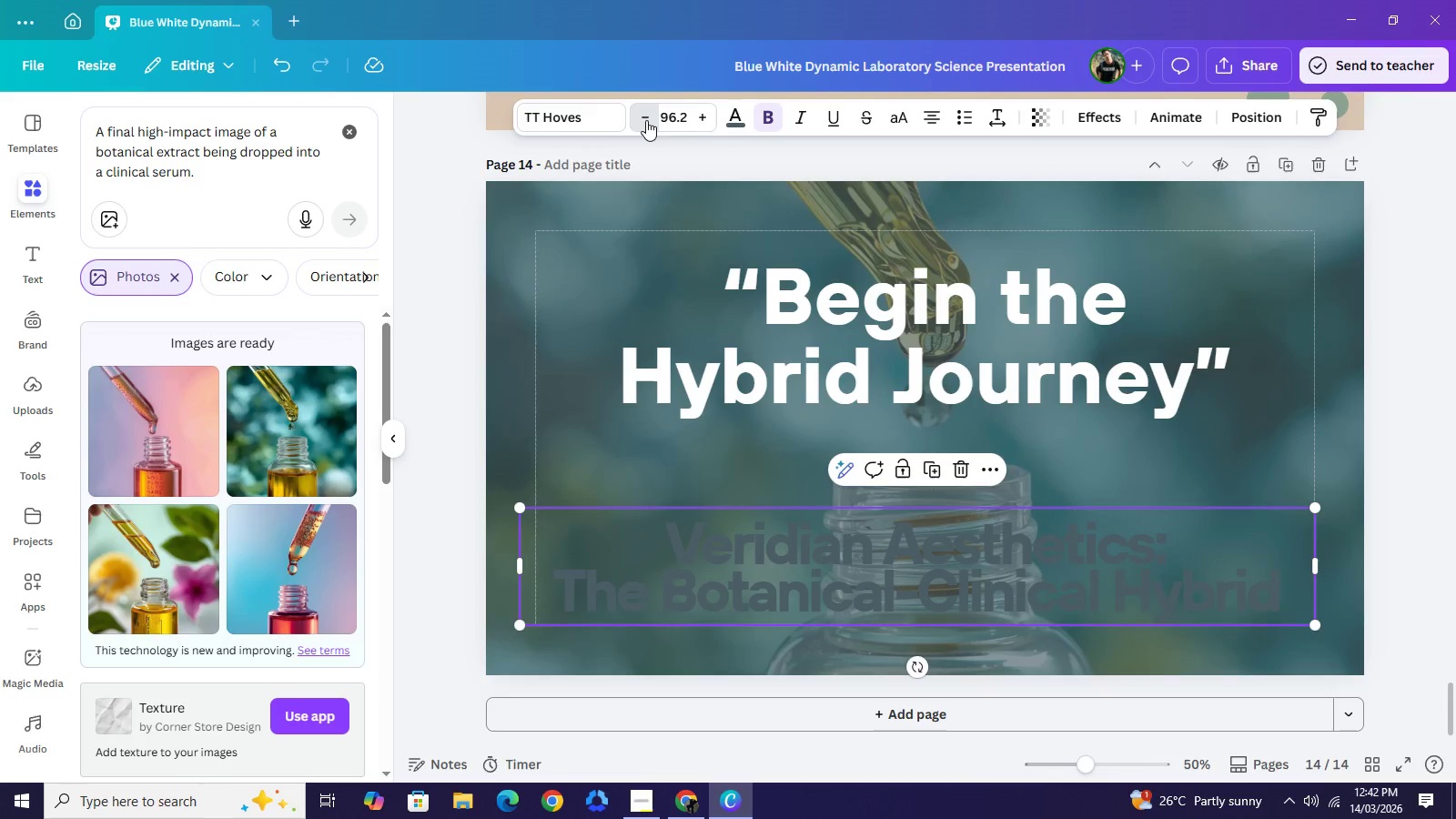 
triple_click([646, 120])
 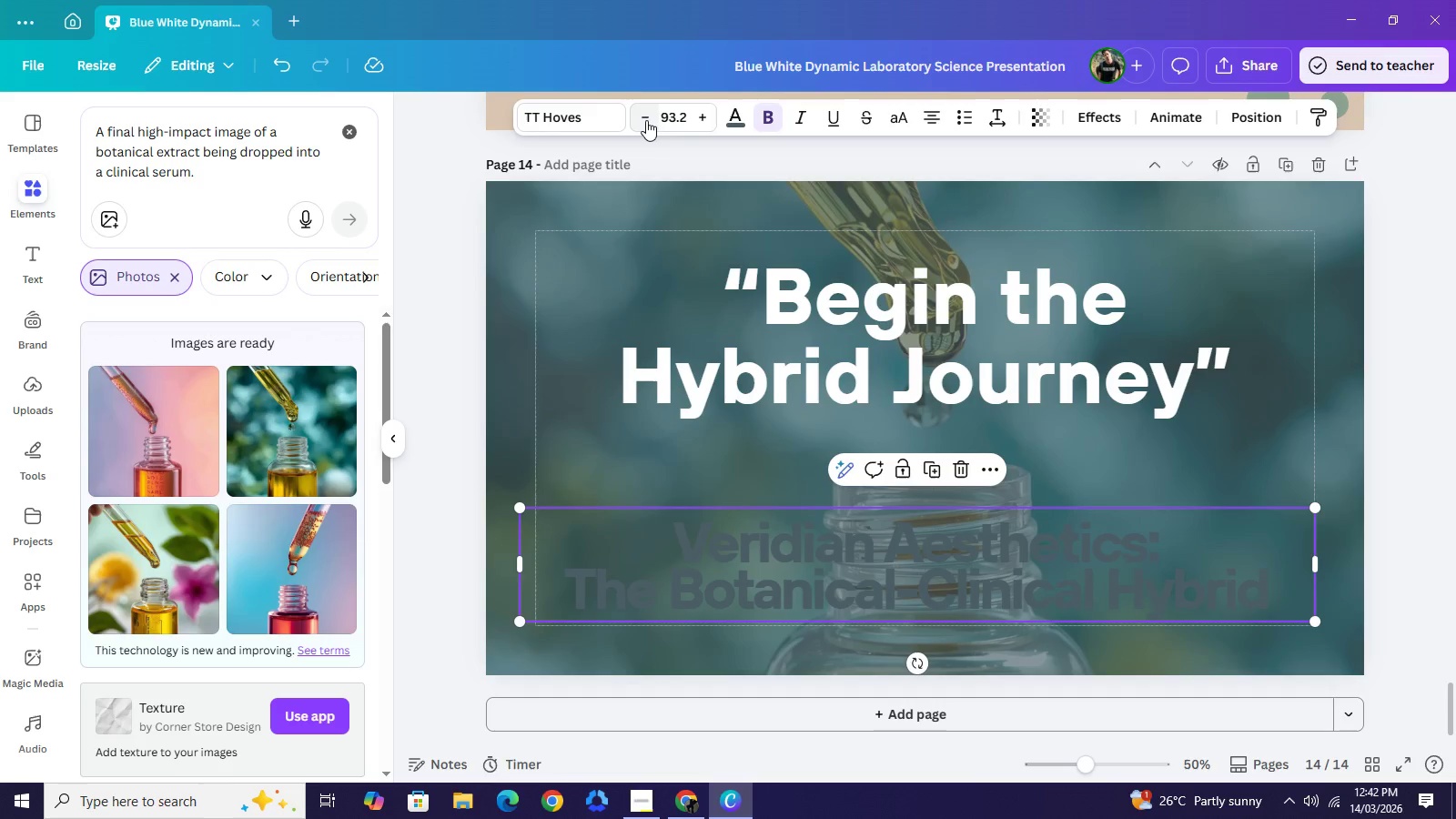 
triple_click([646, 120])
 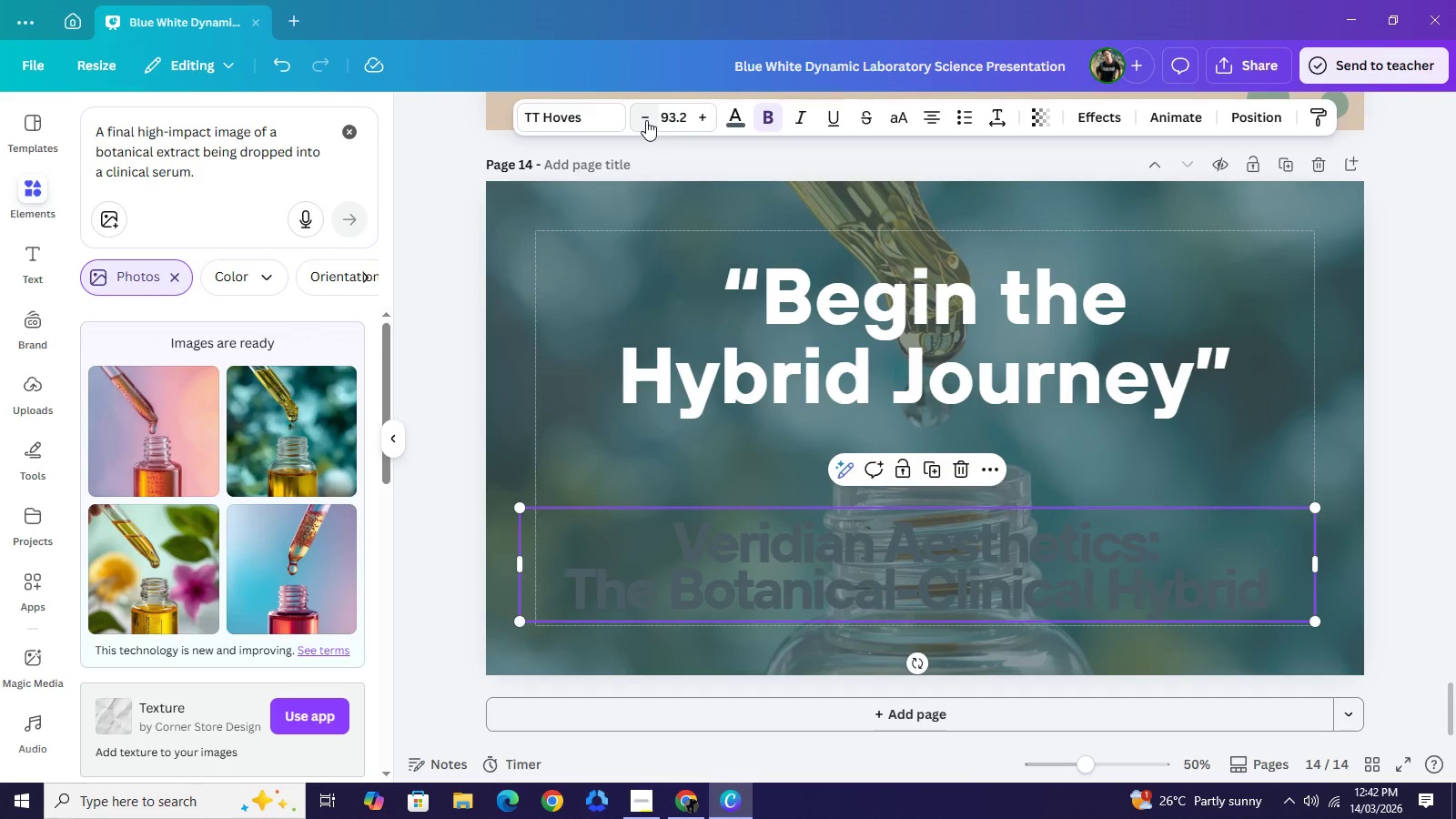 
triple_click([646, 120])
 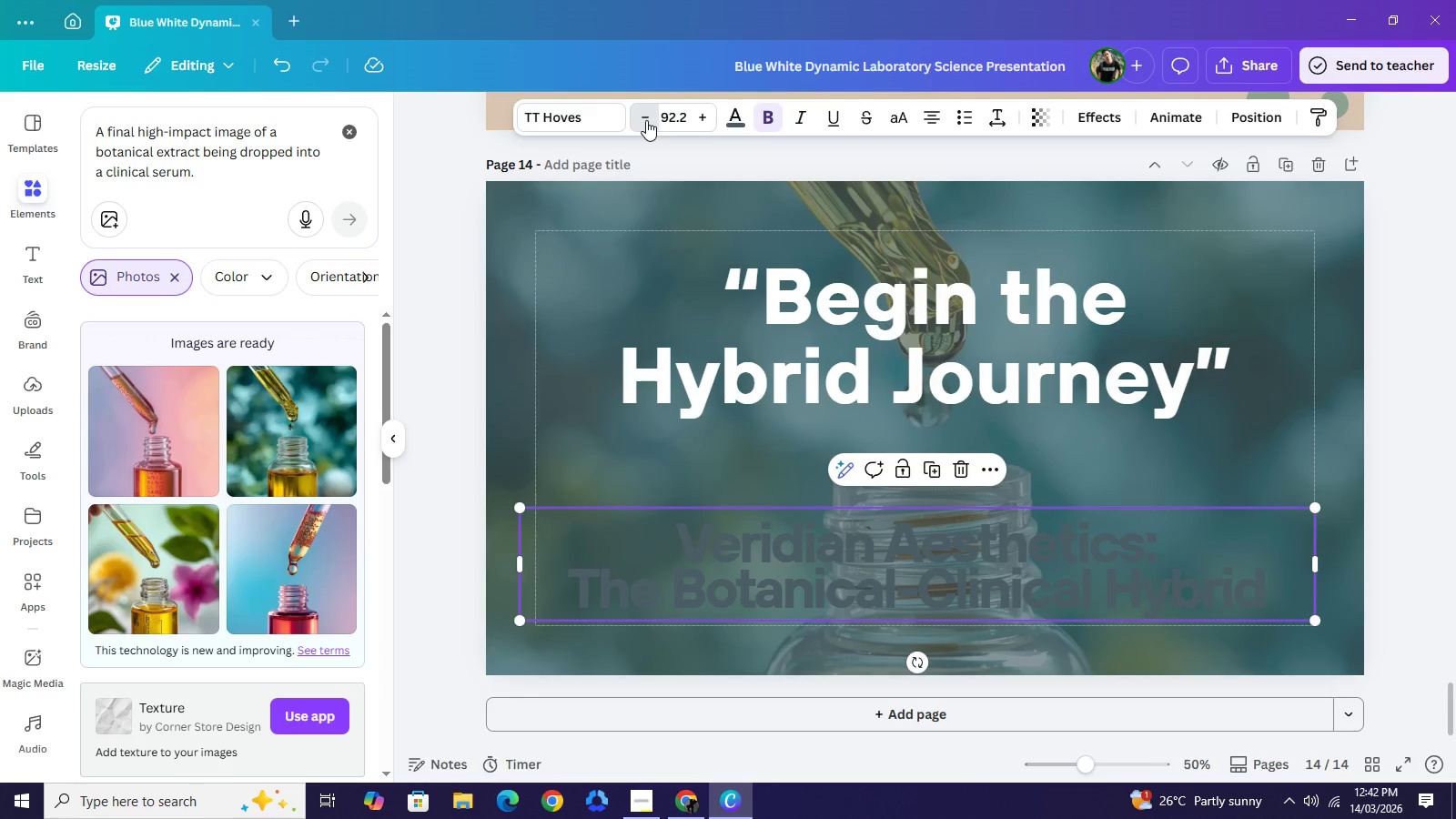 
triple_click([646, 120])
 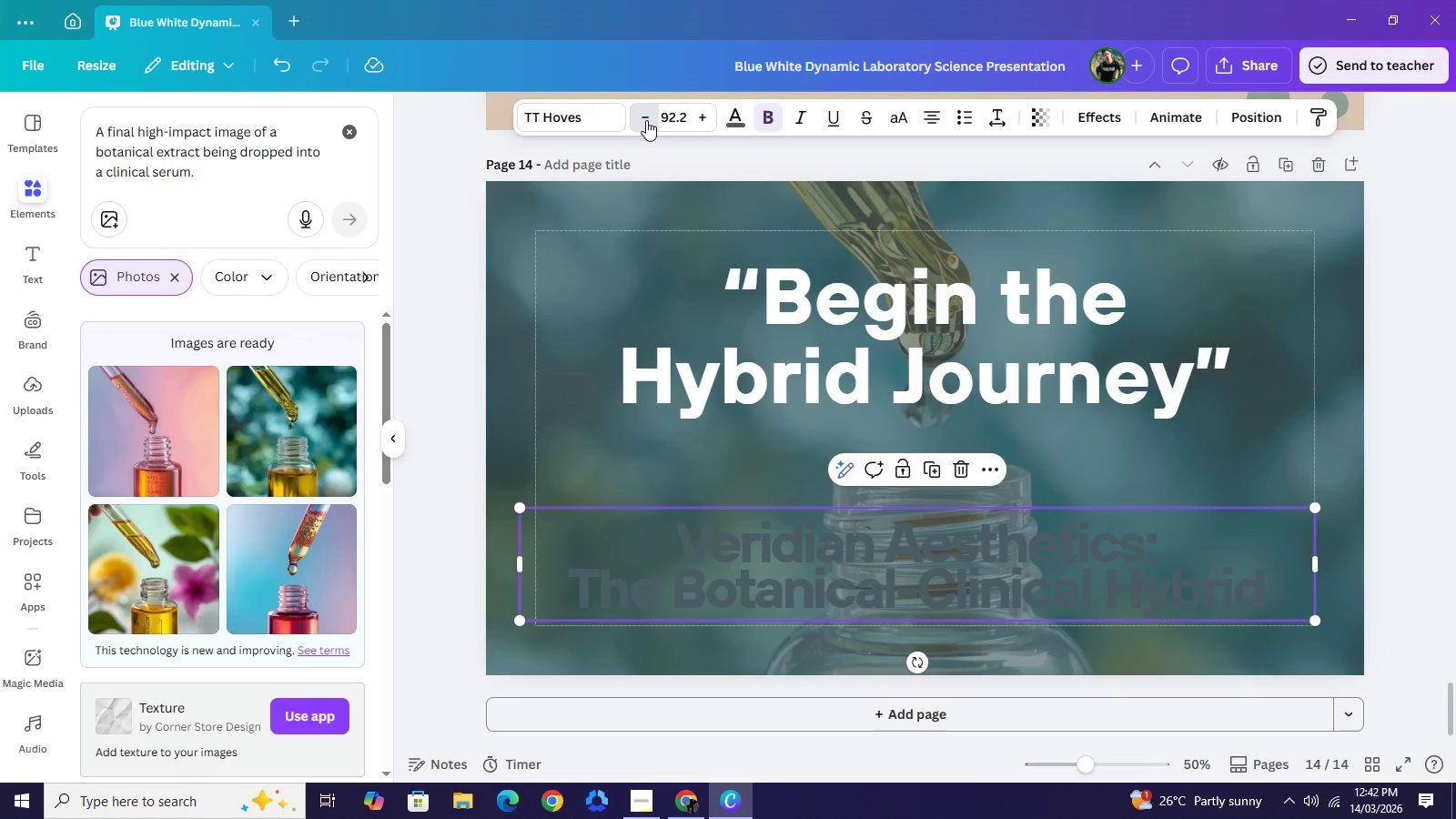 
triple_click([646, 120])
 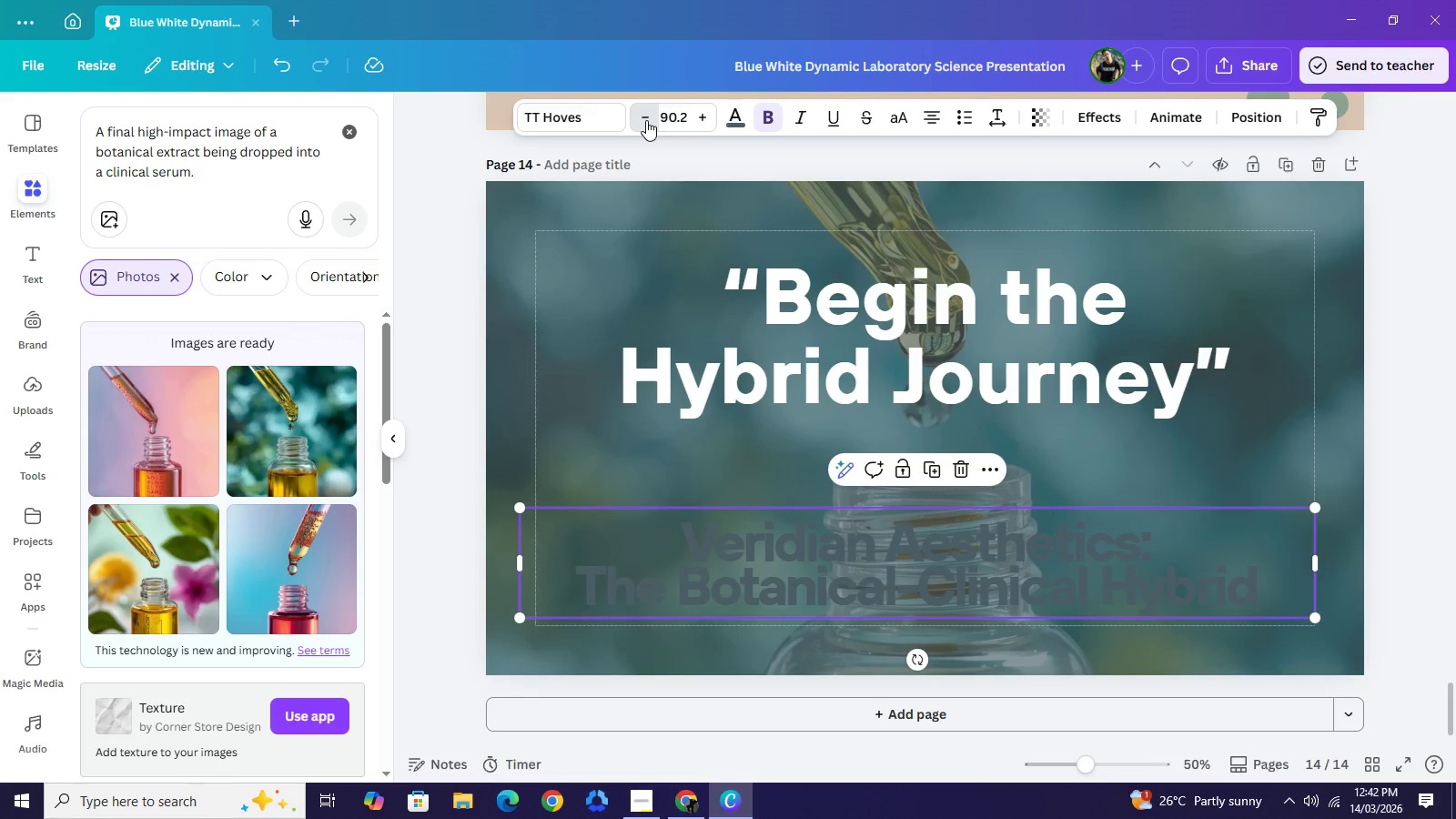 
triple_click([646, 120])
 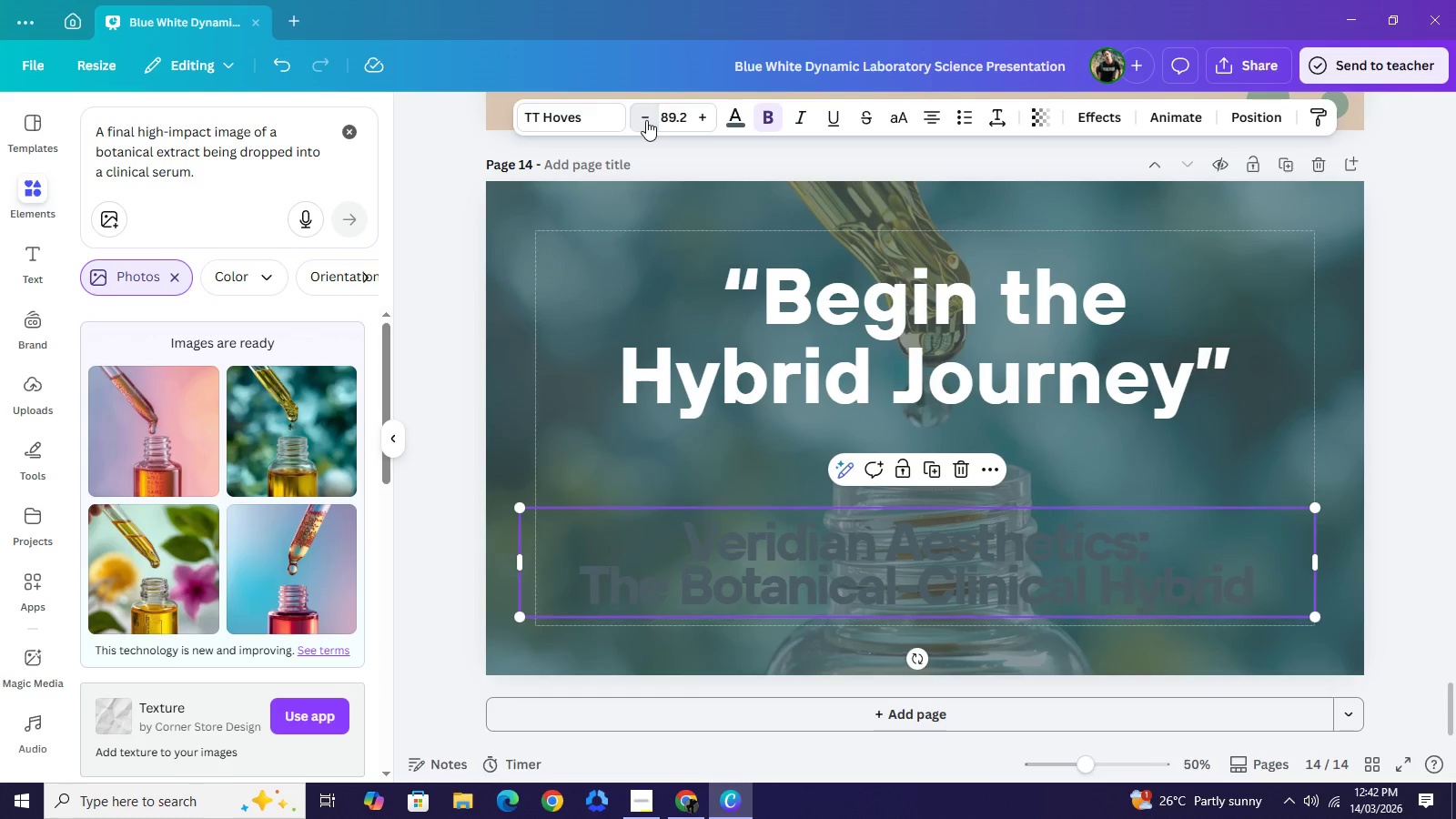 
triple_click([646, 120])
 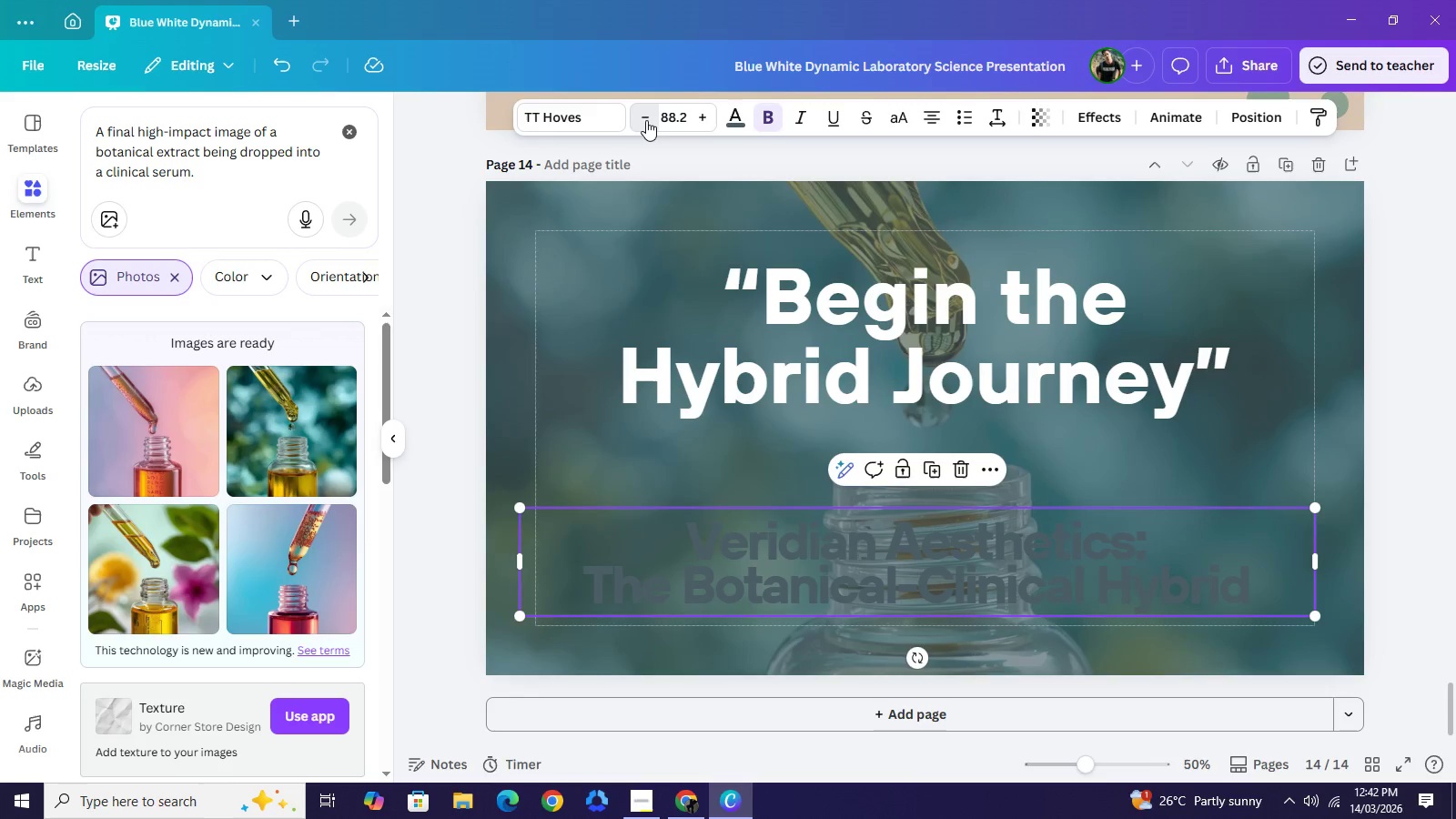 
triple_click([646, 120])
 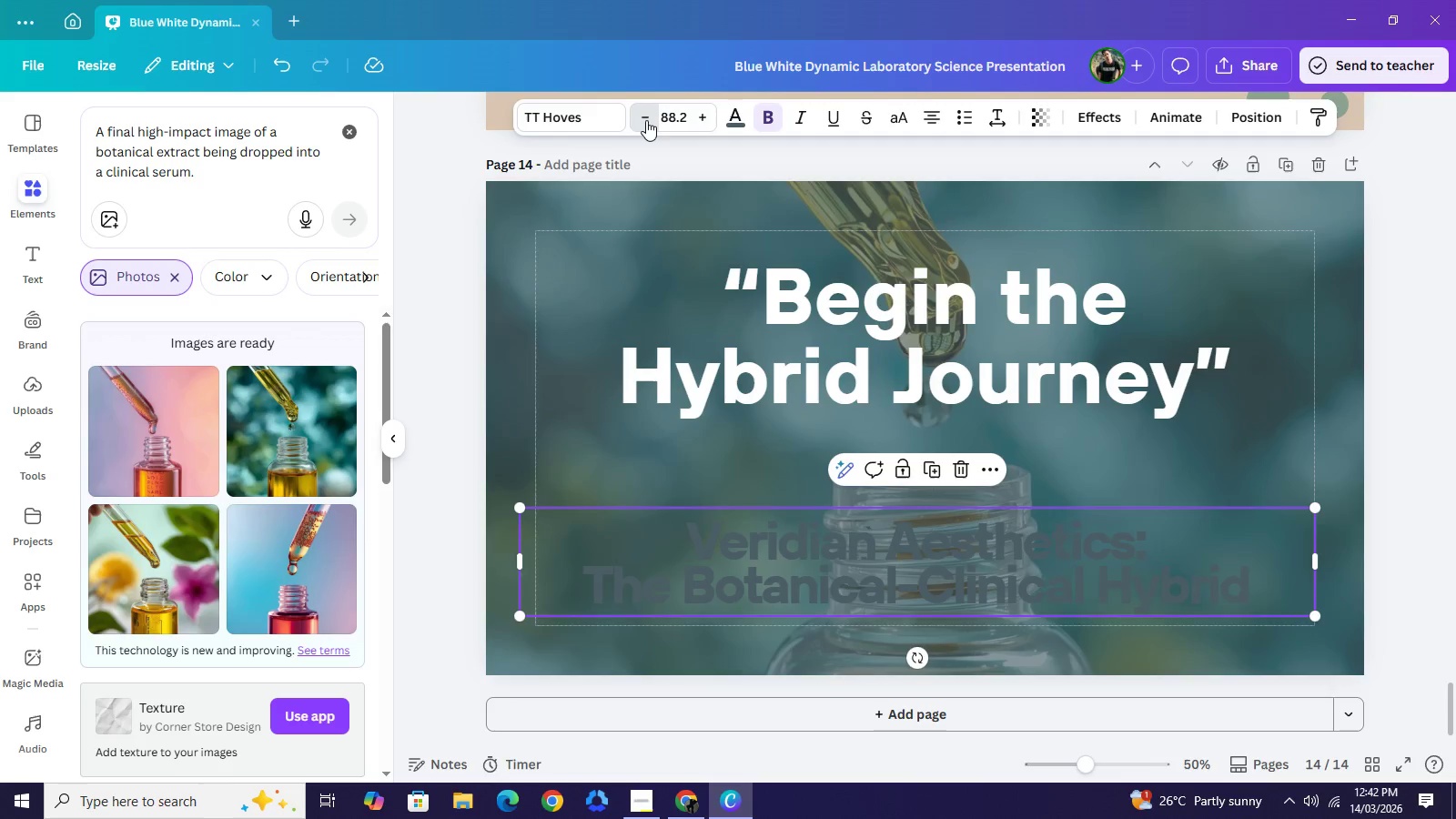 
triple_click([646, 120])
 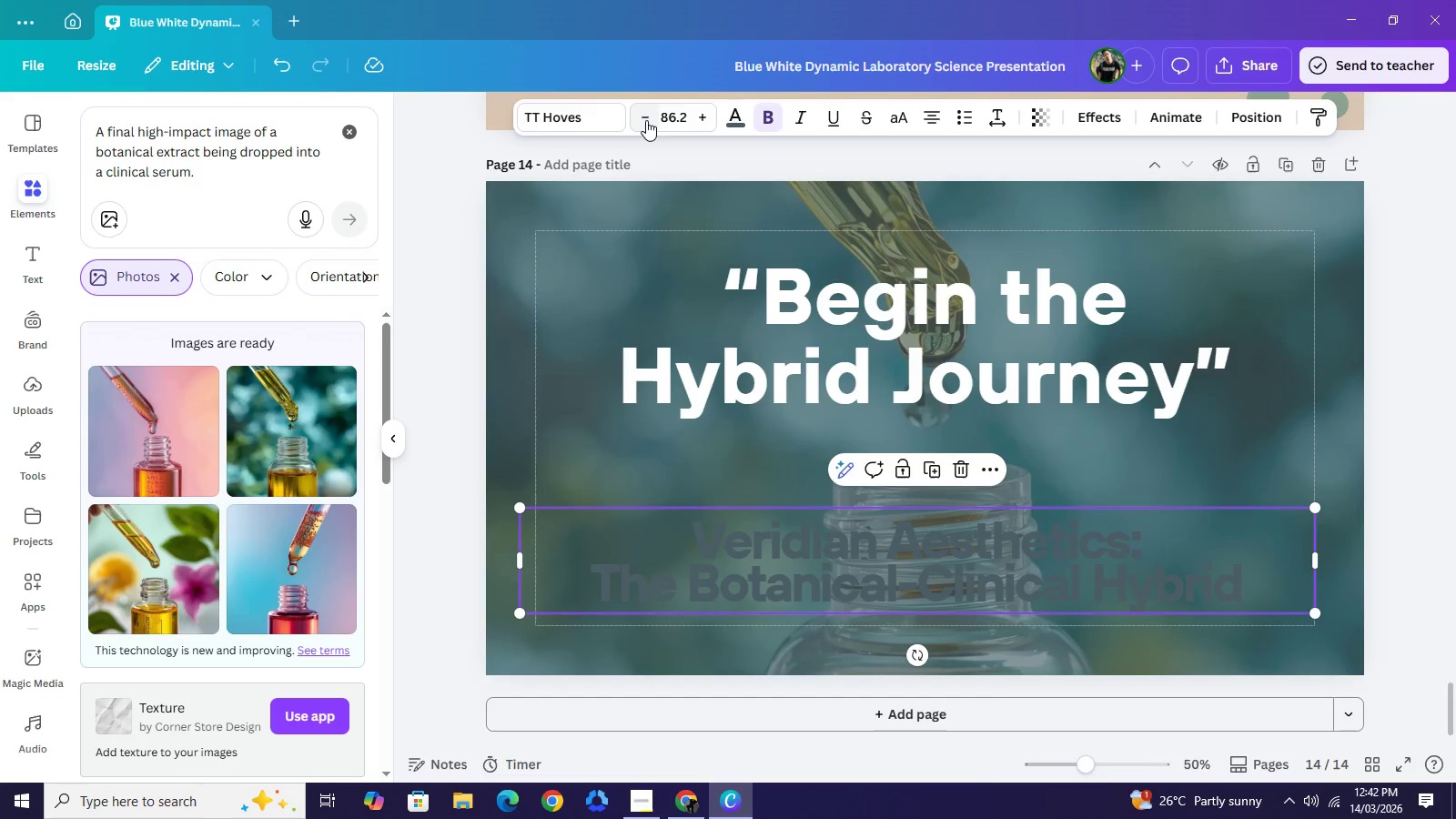 
triple_click([646, 120])
 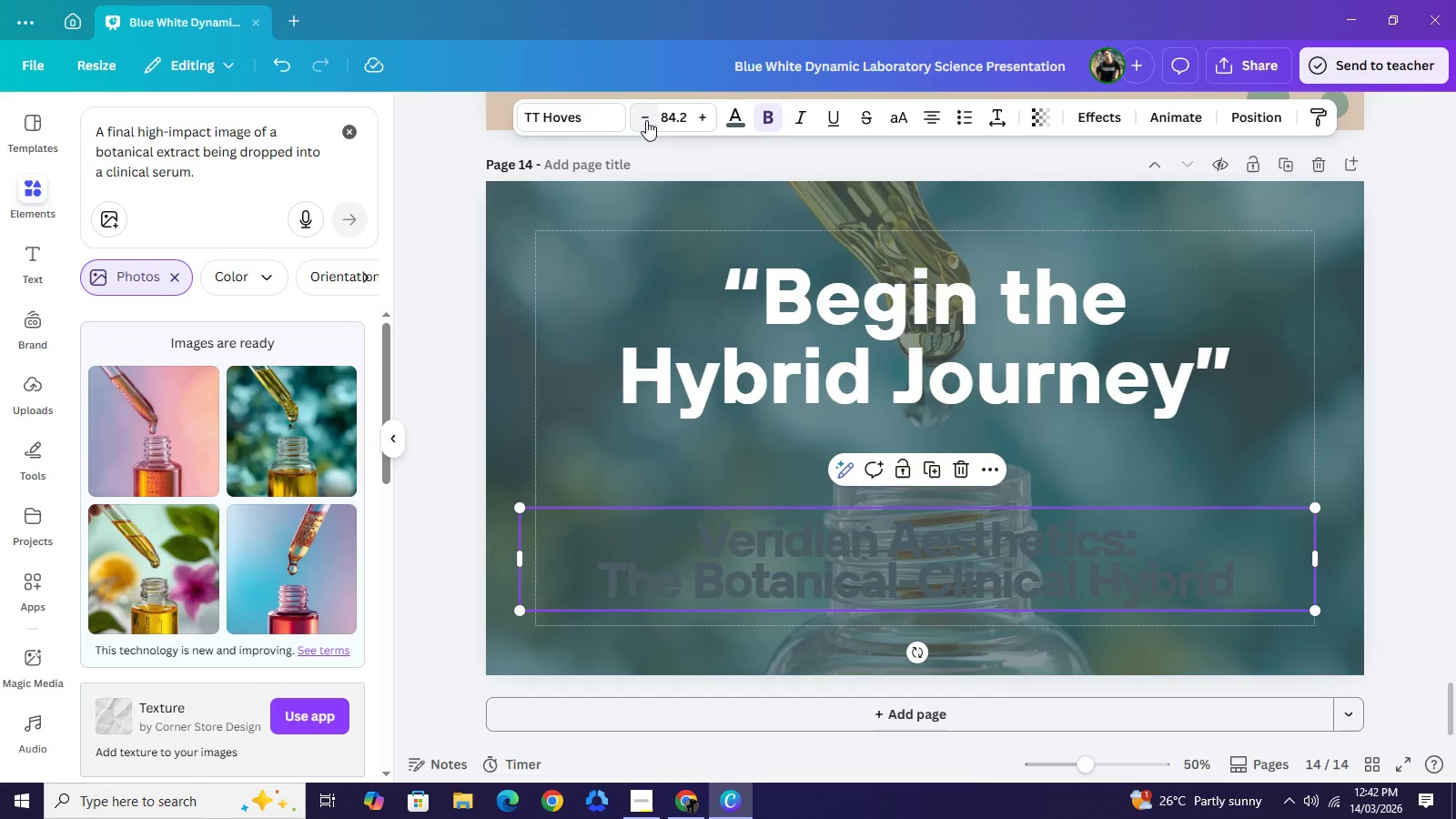 
triple_click([646, 120])
 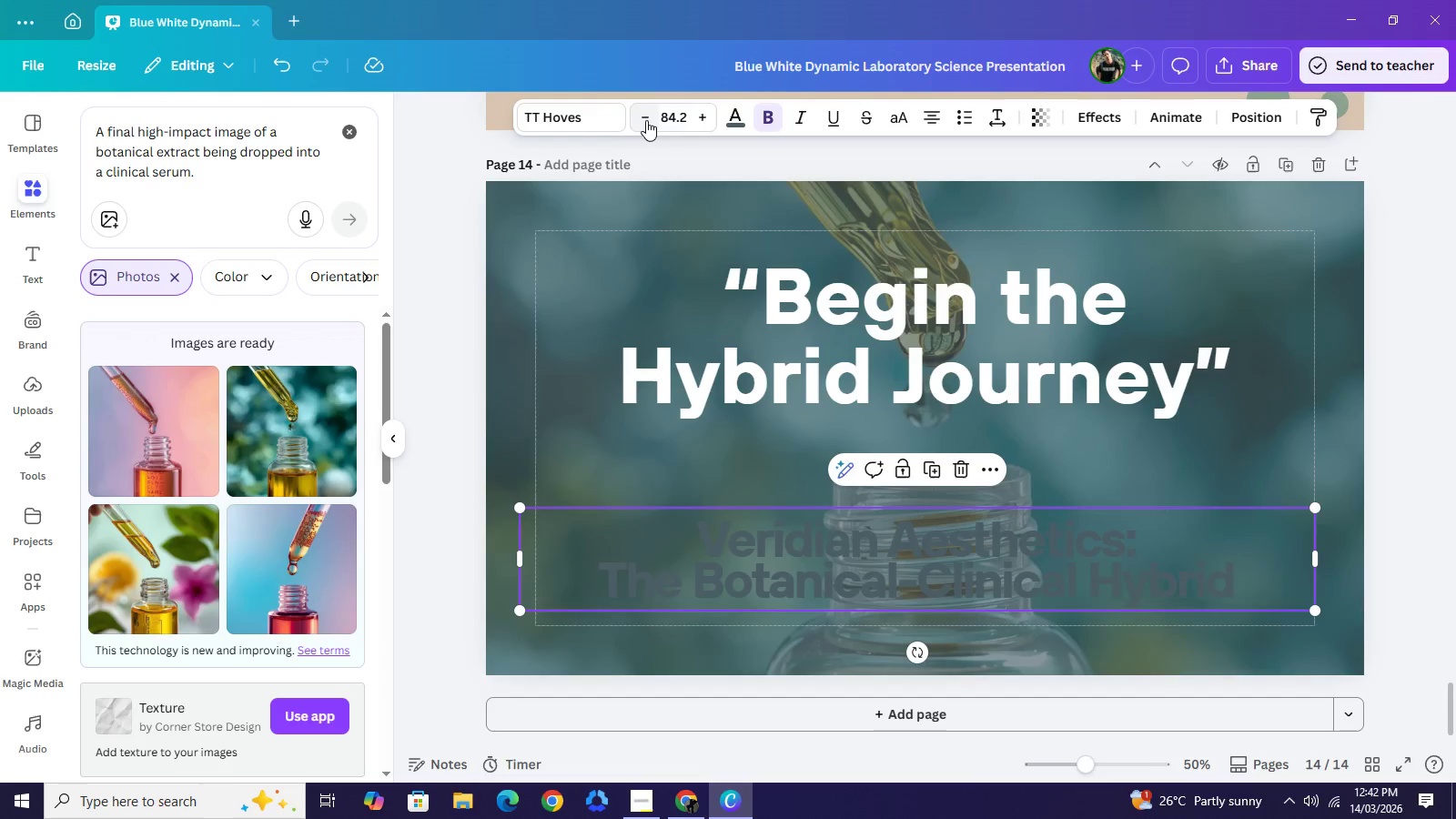 
triple_click([646, 120])
 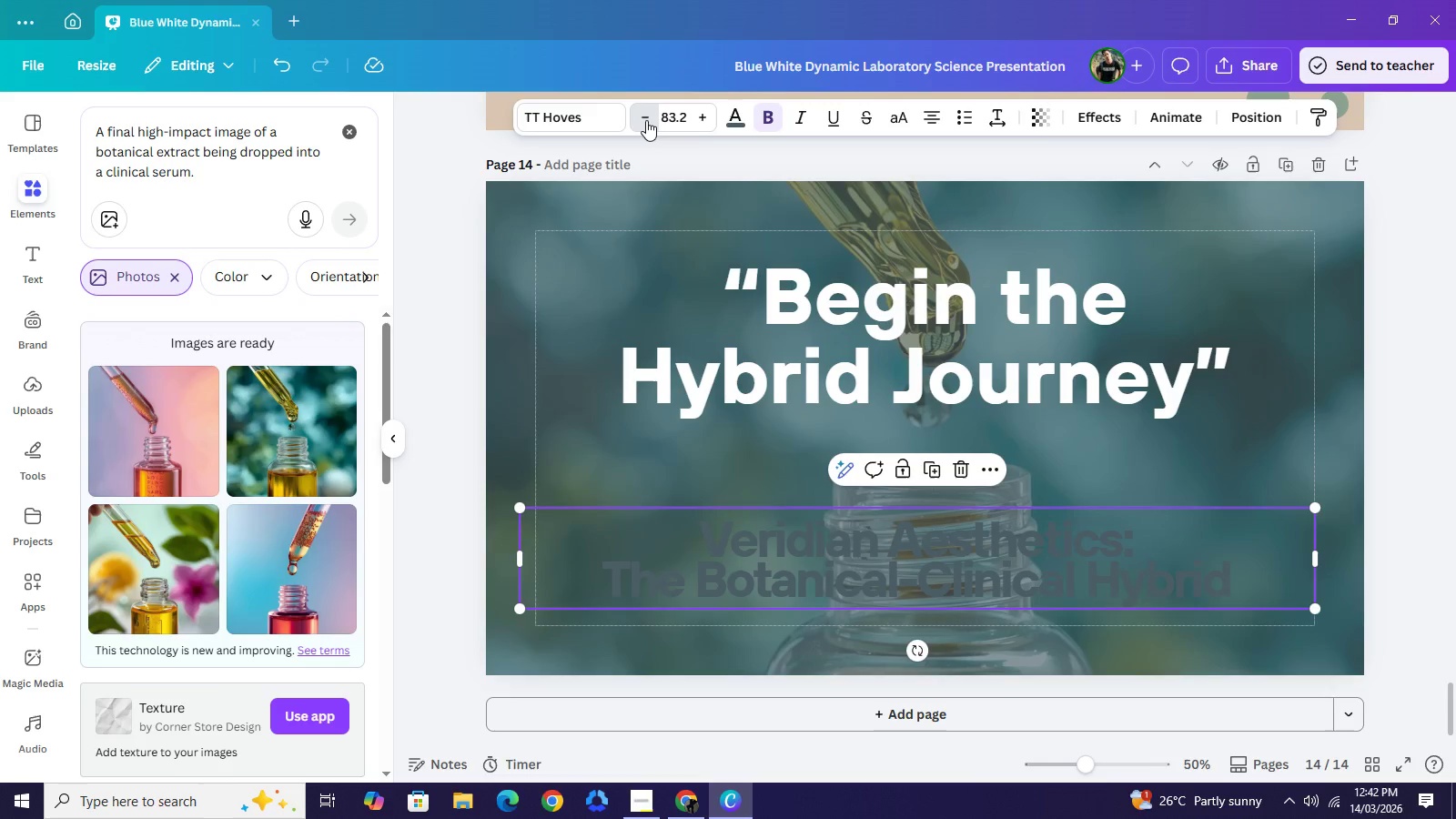 
triple_click([646, 120])
 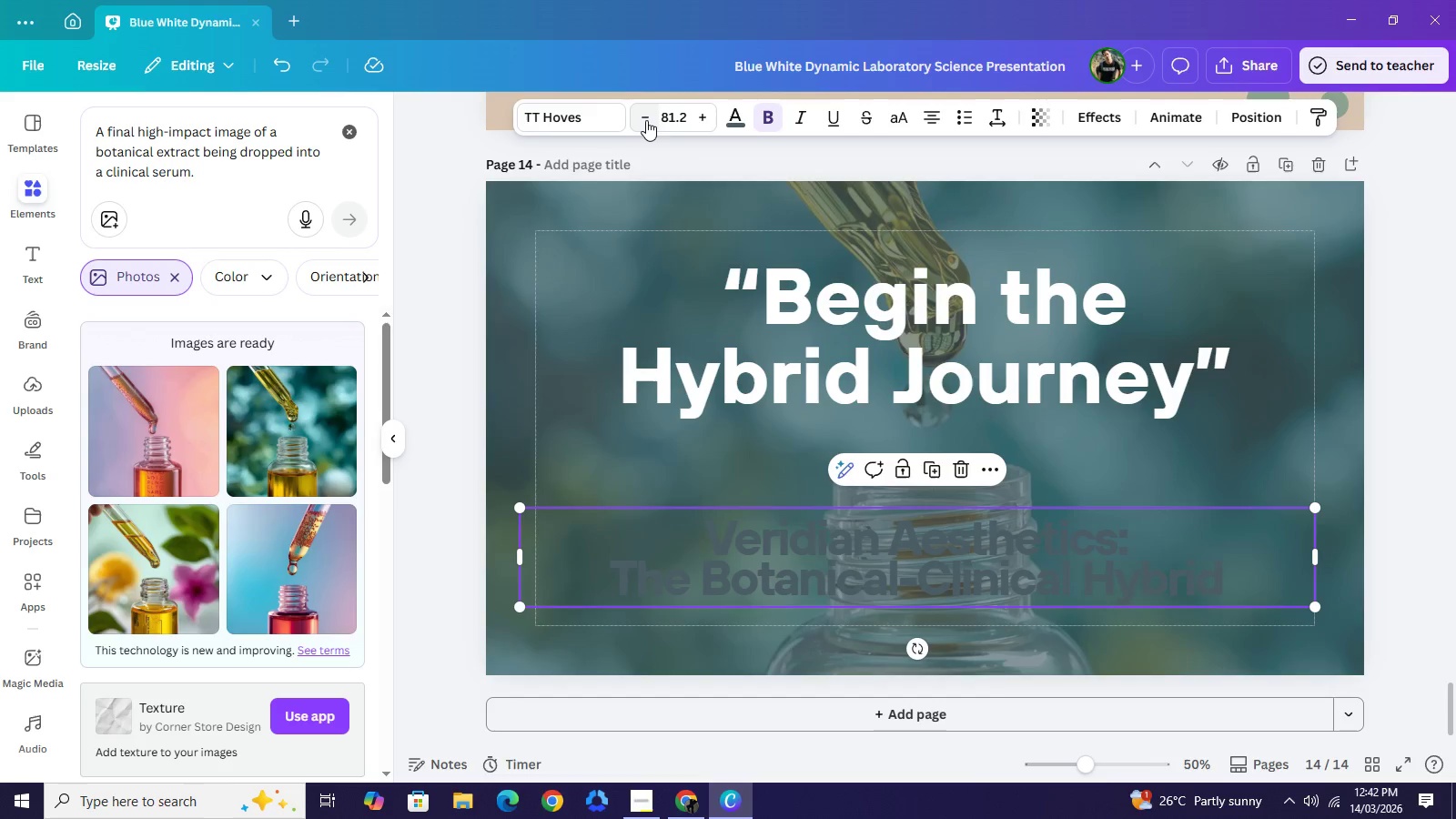 
triple_click([646, 120])
 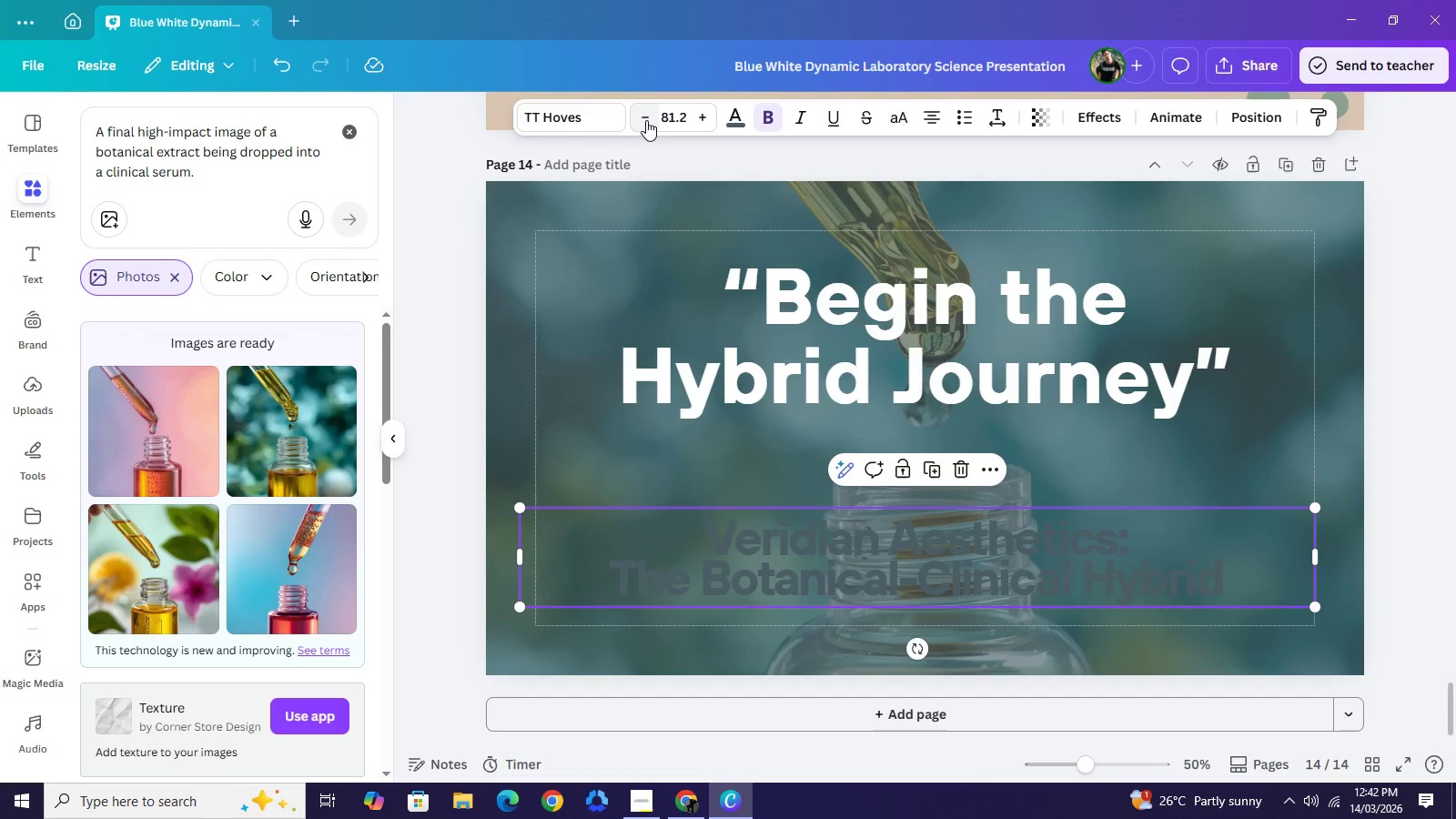 
triple_click([646, 120])
 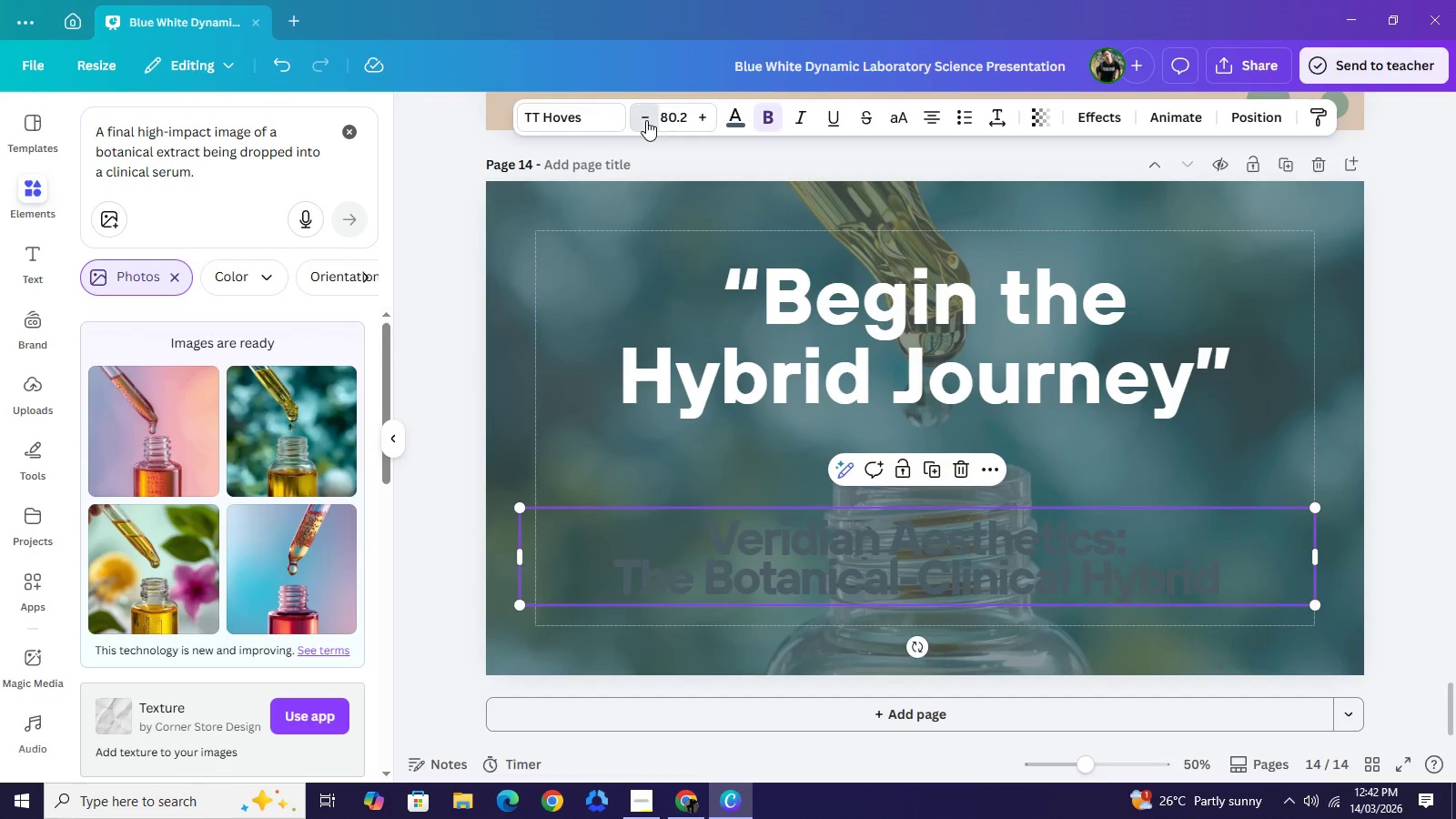 
triple_click([646, 120])
 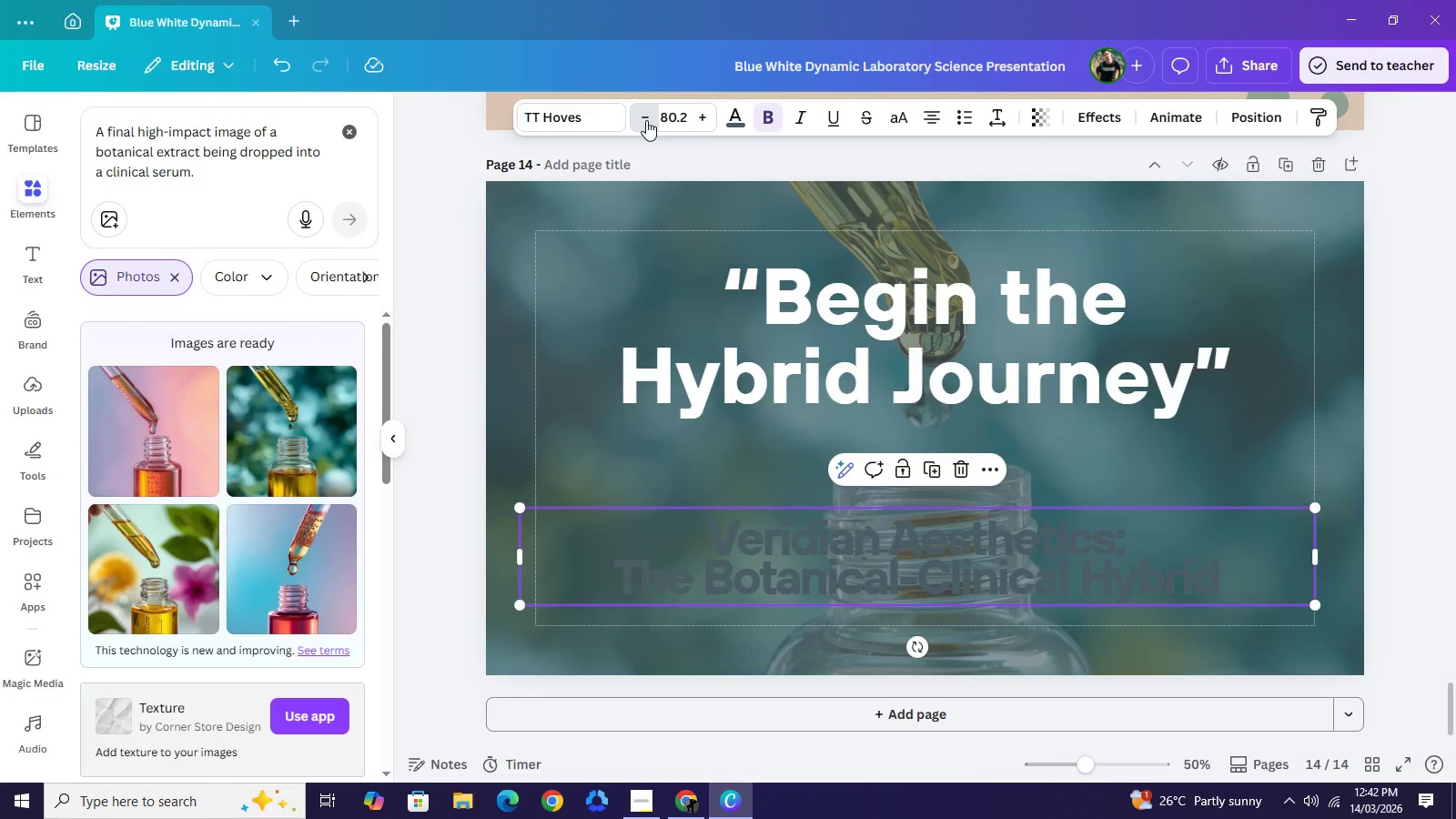 
triple_click([646, 120])
 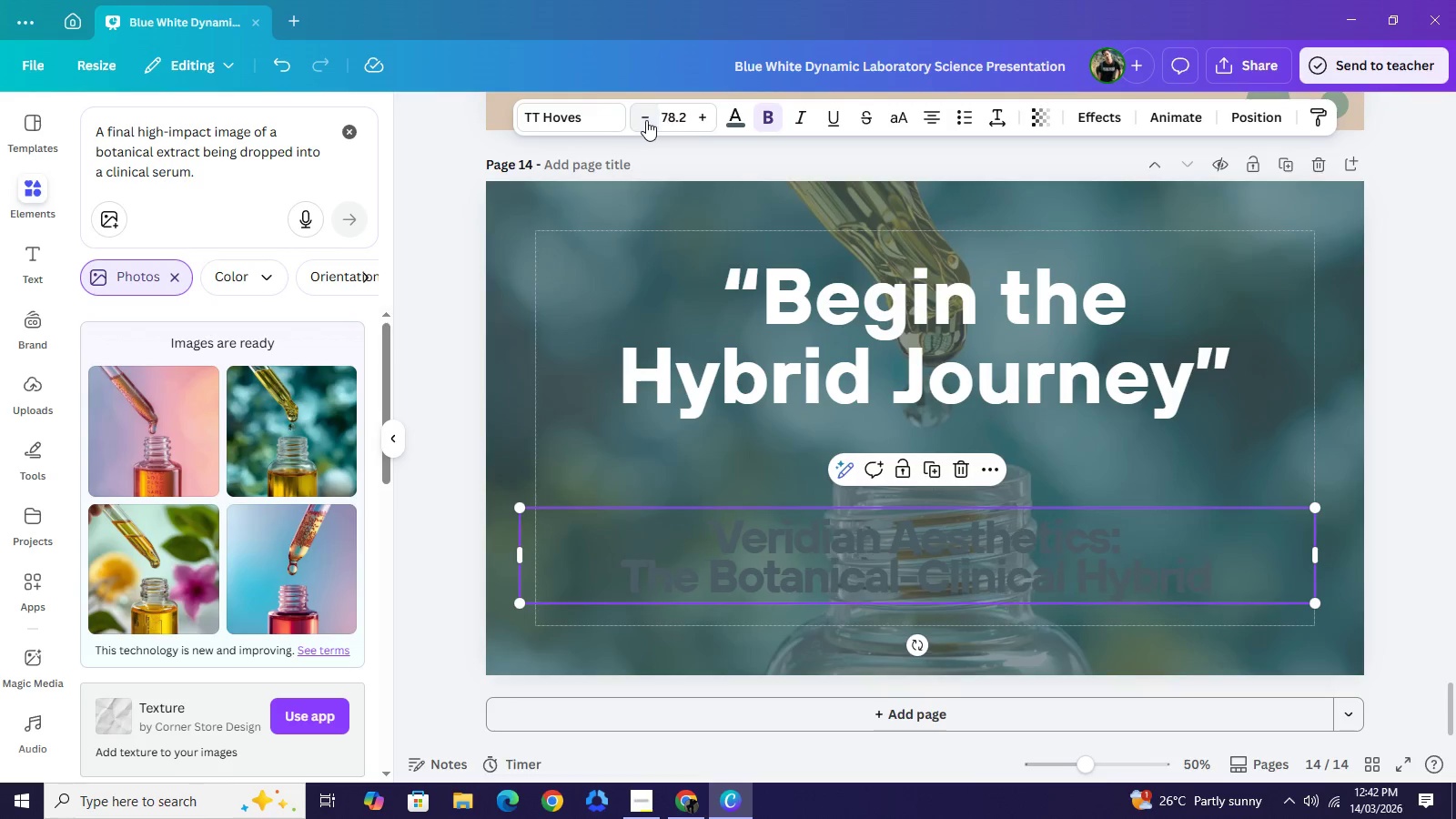 
triple_click([646, 120])
 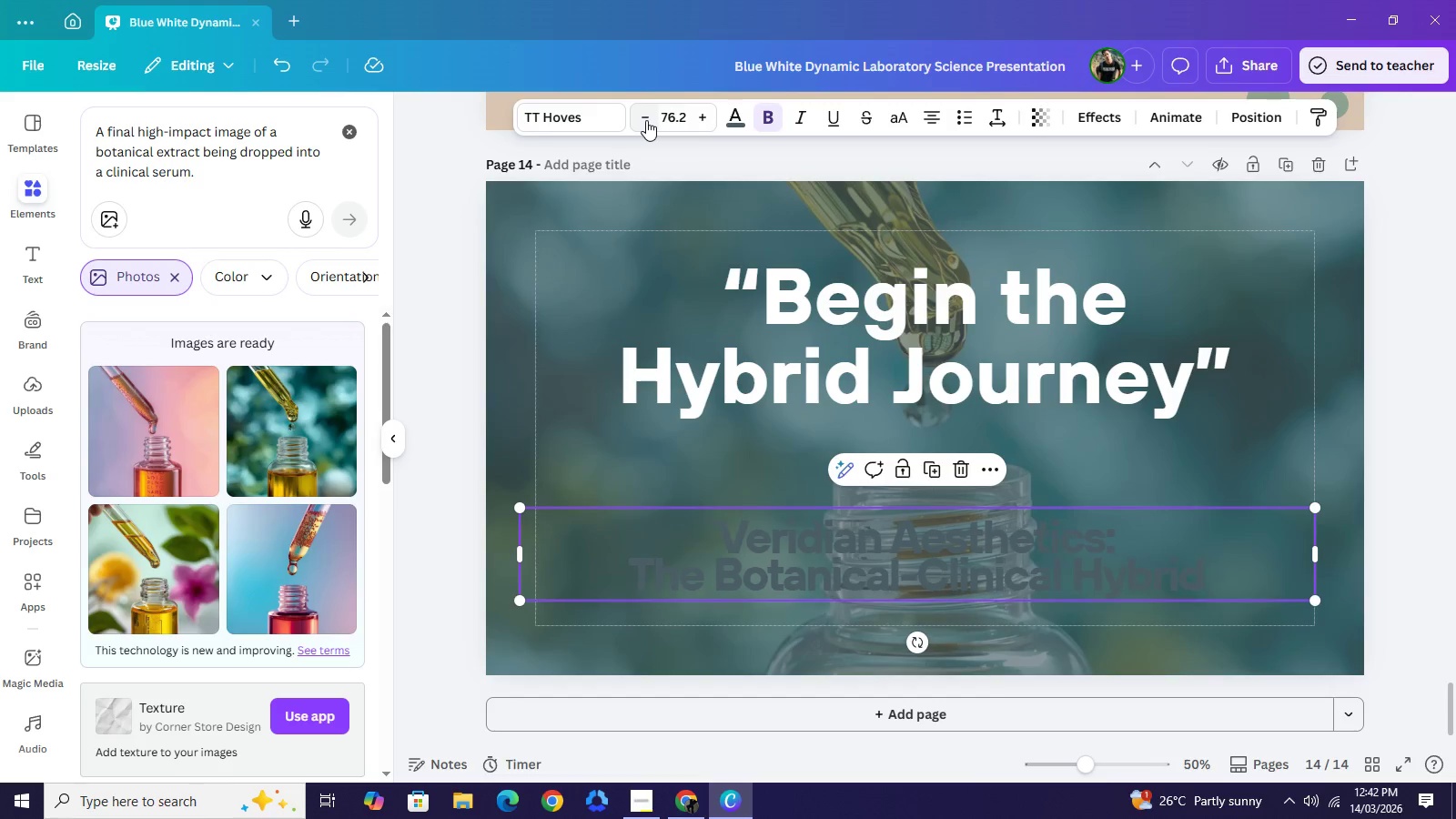 
triple_click([646, 120])
 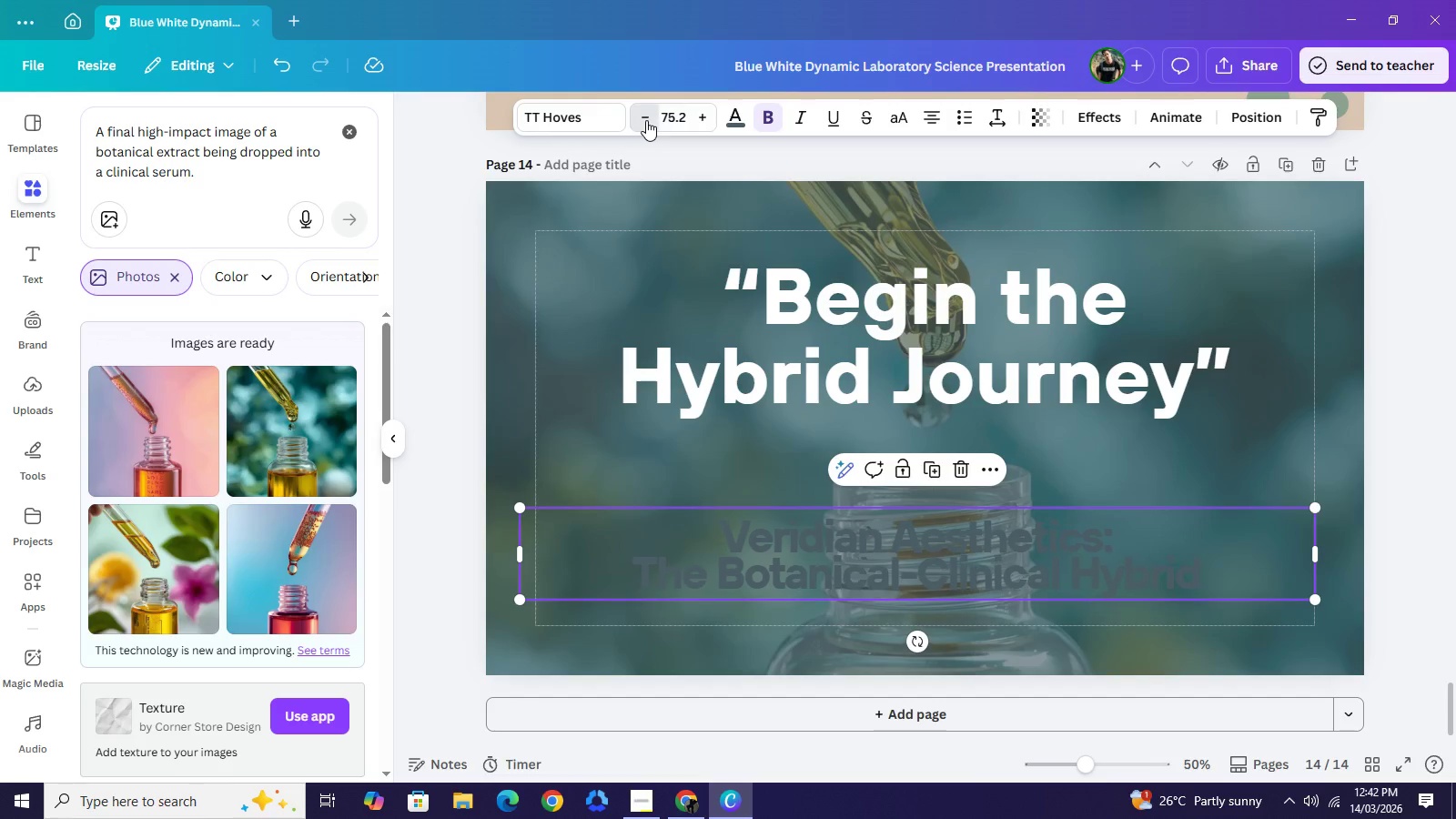 
triple_click([646, 120])
 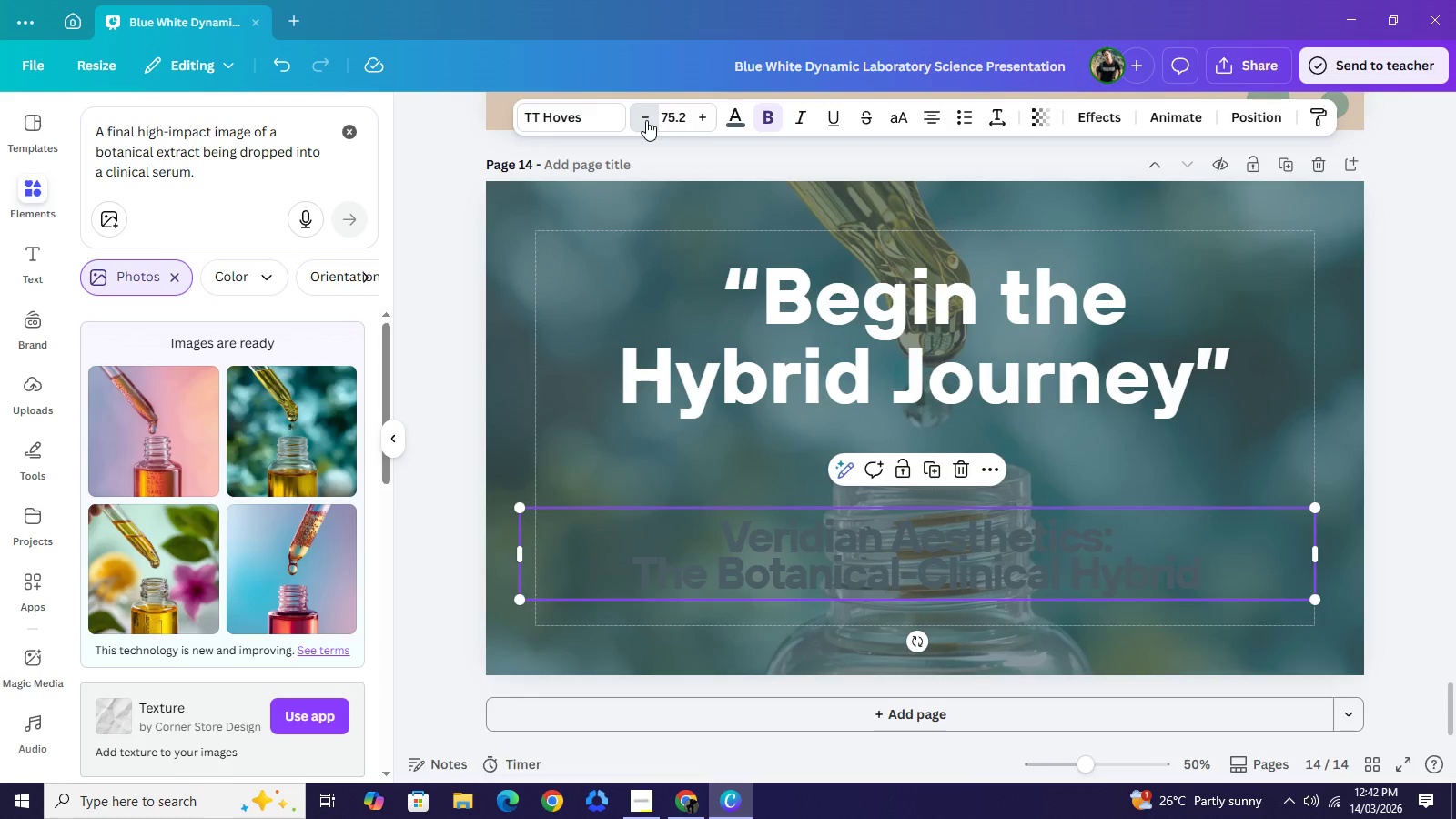 
triple_click([646, 120])
 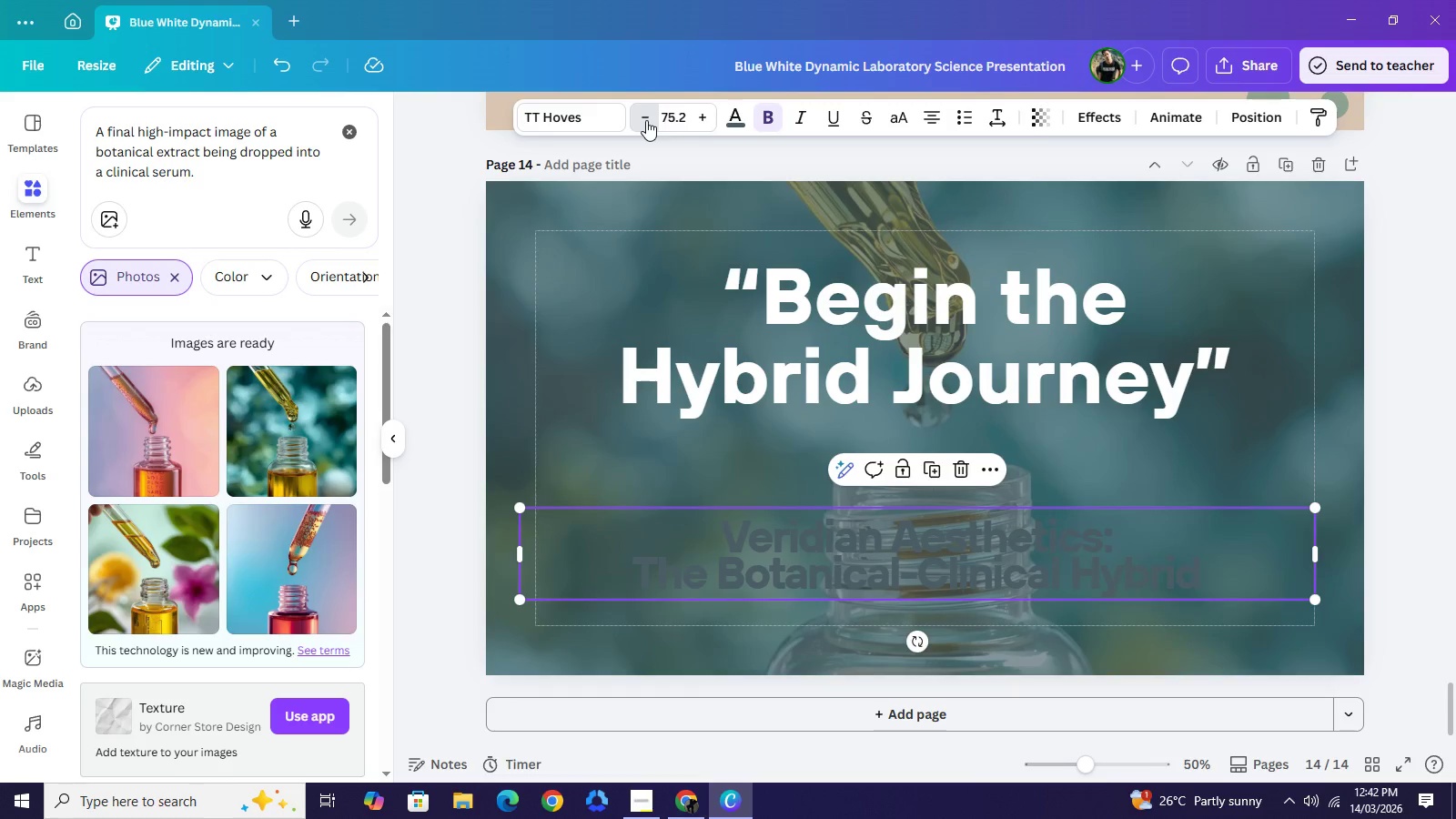 
triple_click([646, 120])
 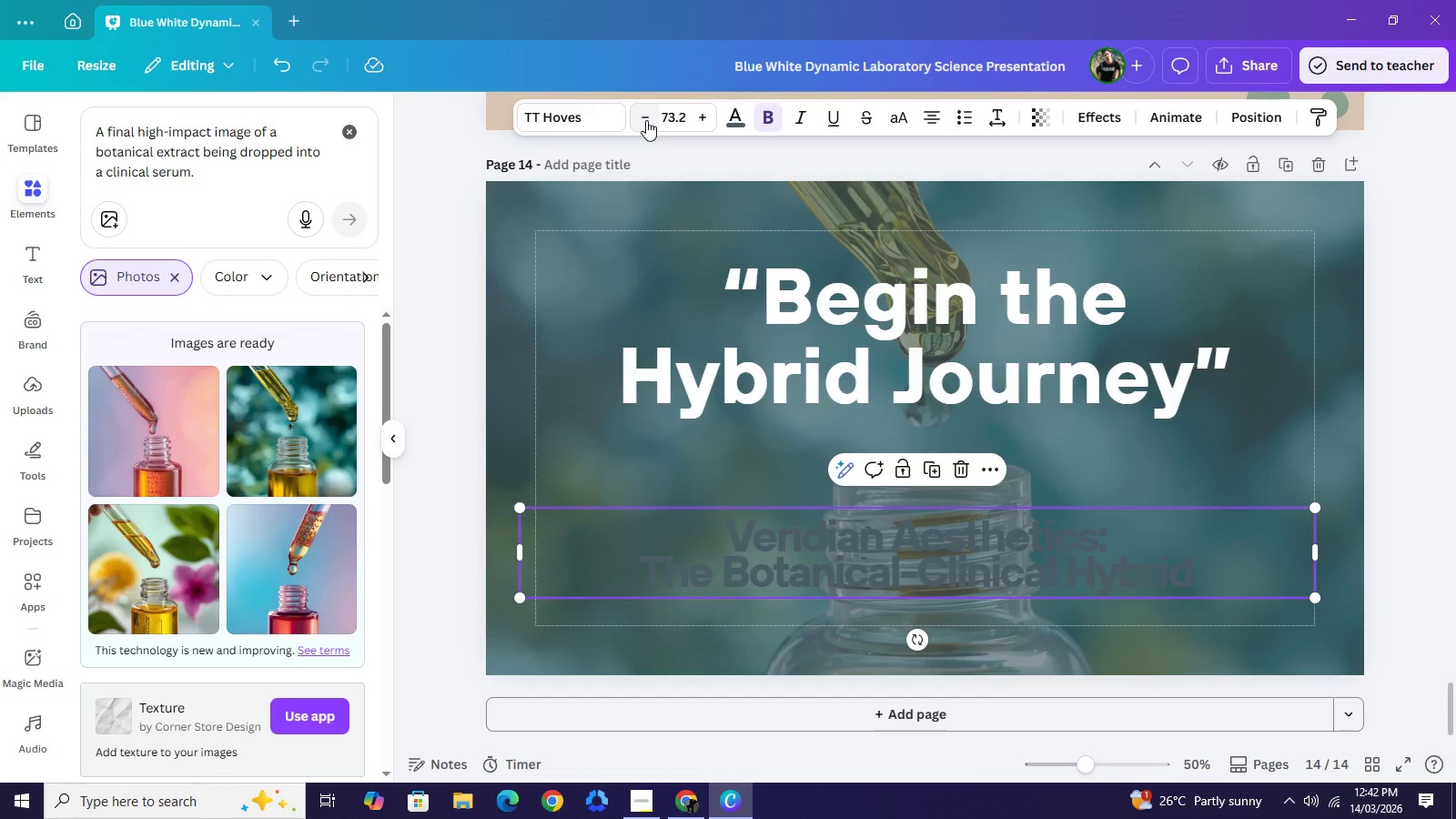 
triple_click([646, 120])
 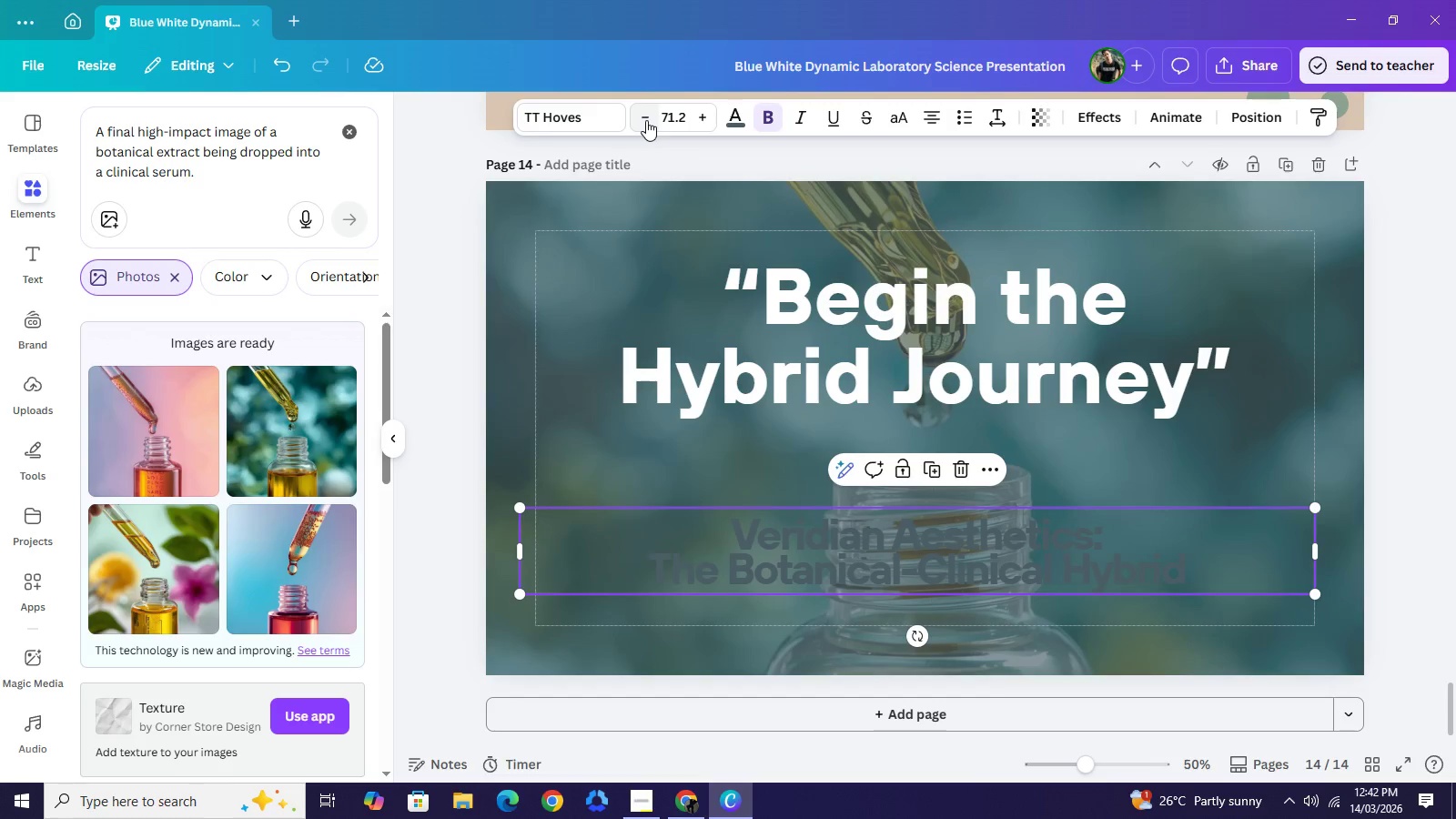 
triple_click([646, 120])
 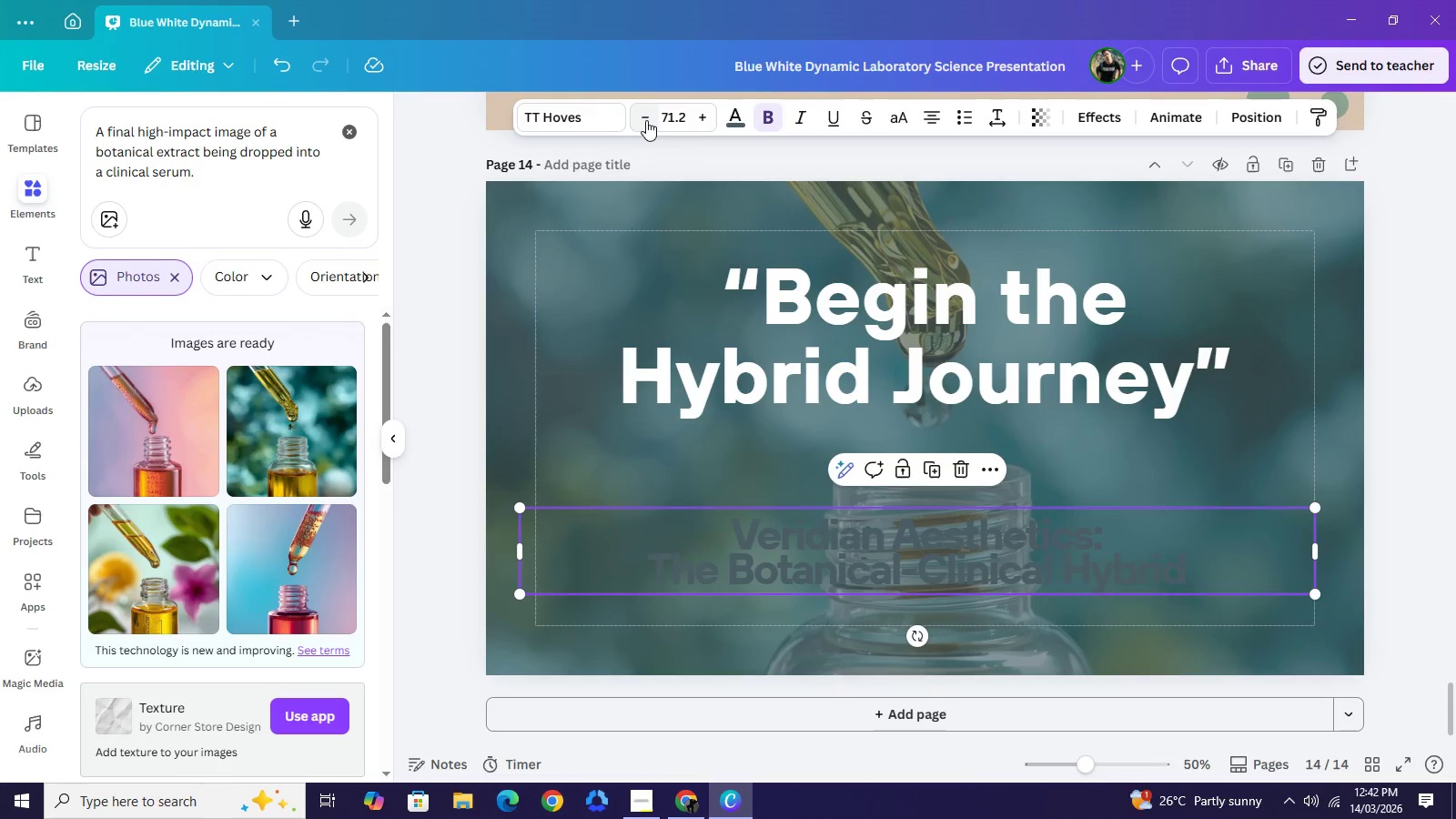 
triple_click([646, 120])
 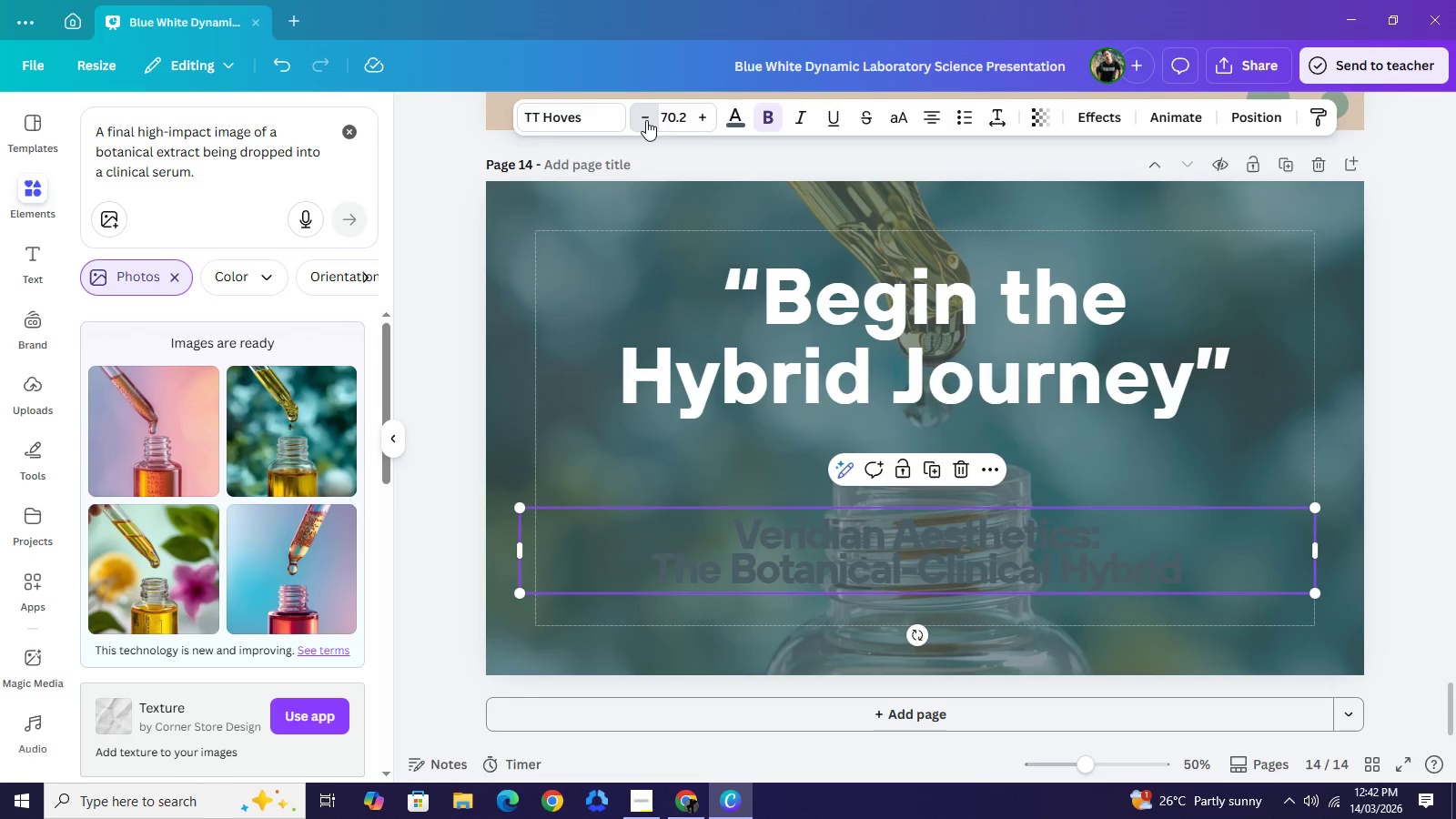 
triple_click([646, 120])
 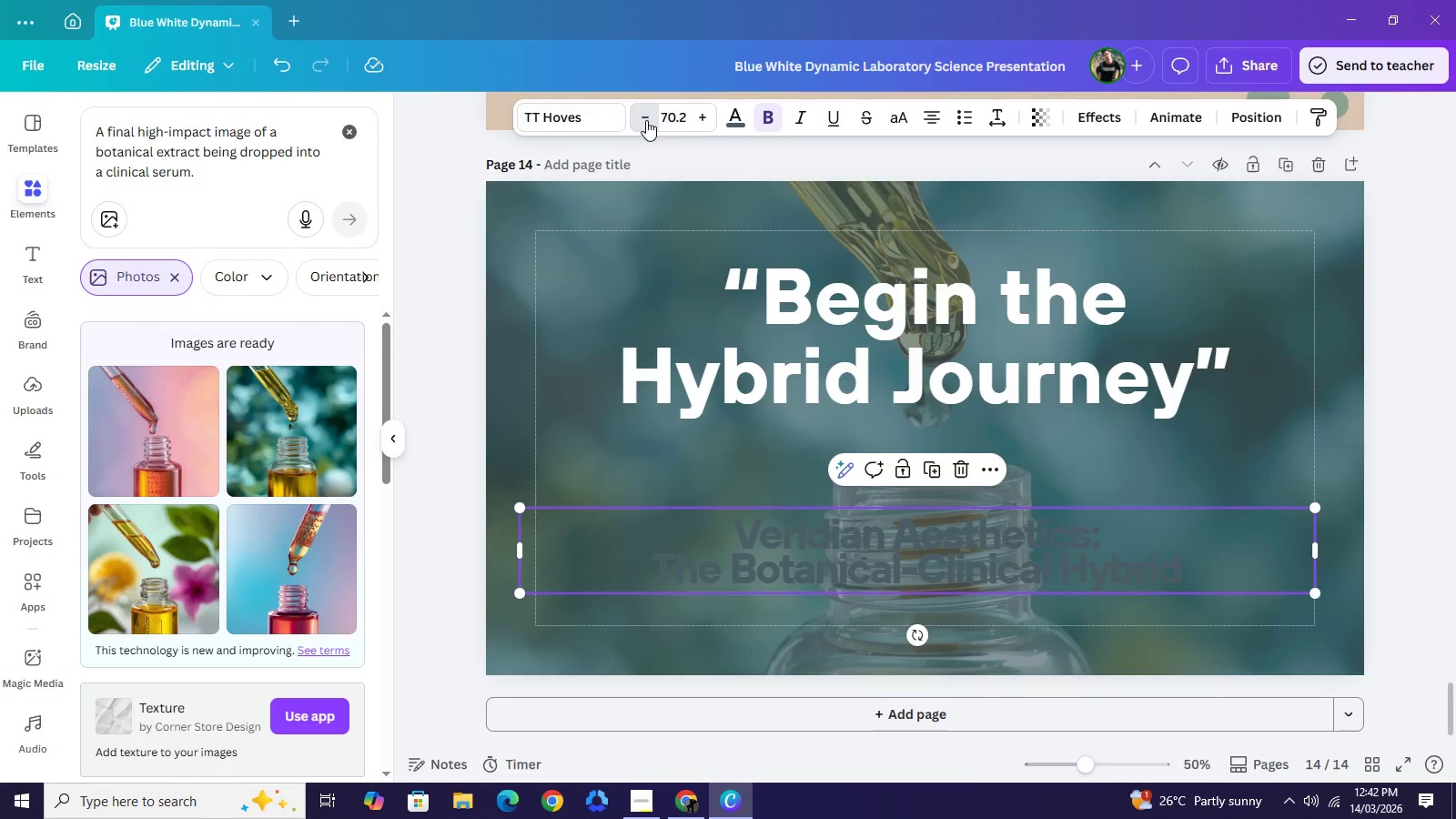 
triple_click([646, 120])
 